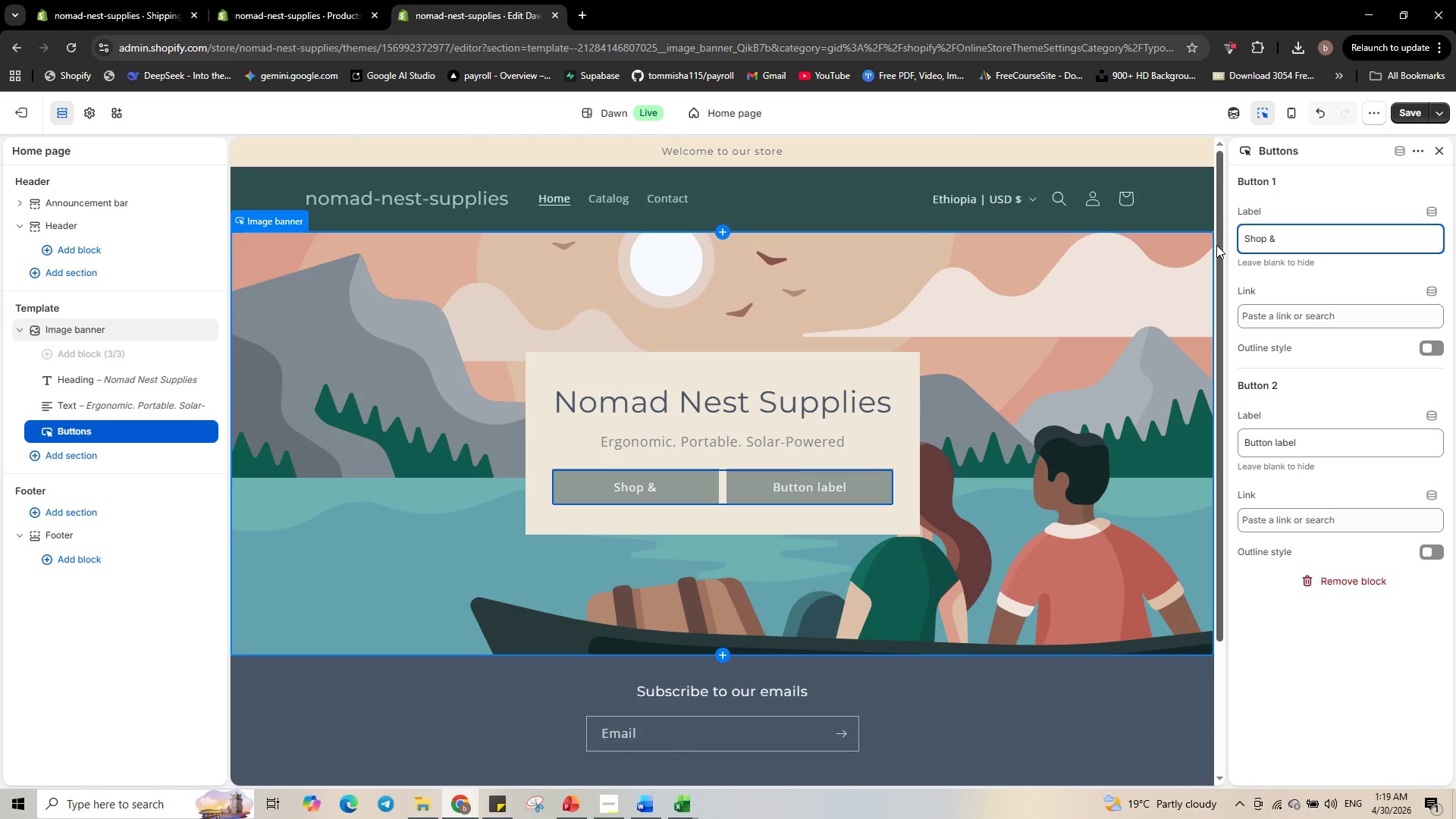 
type(Solar )
 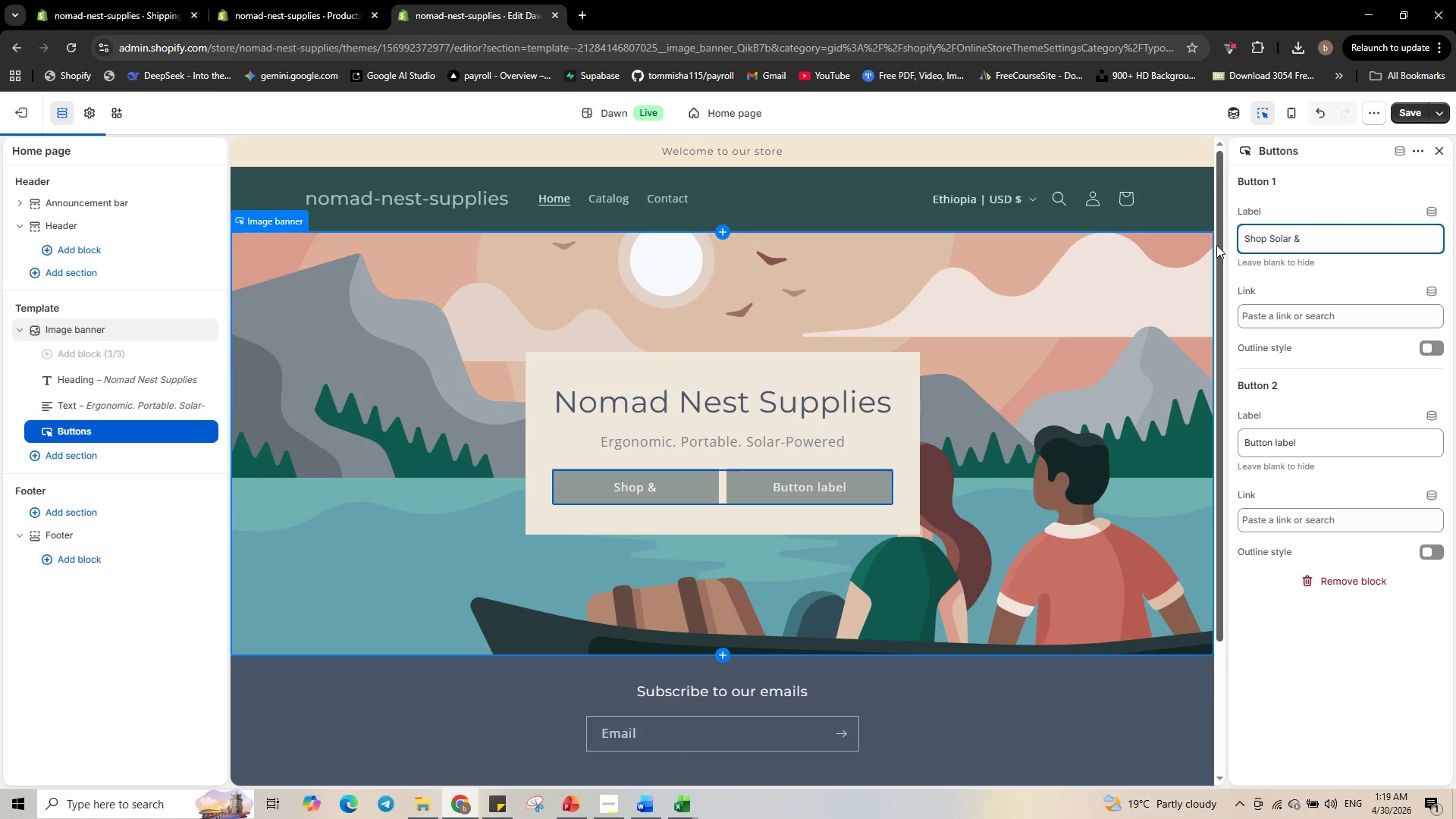 
key(Control+ControlLeft)
 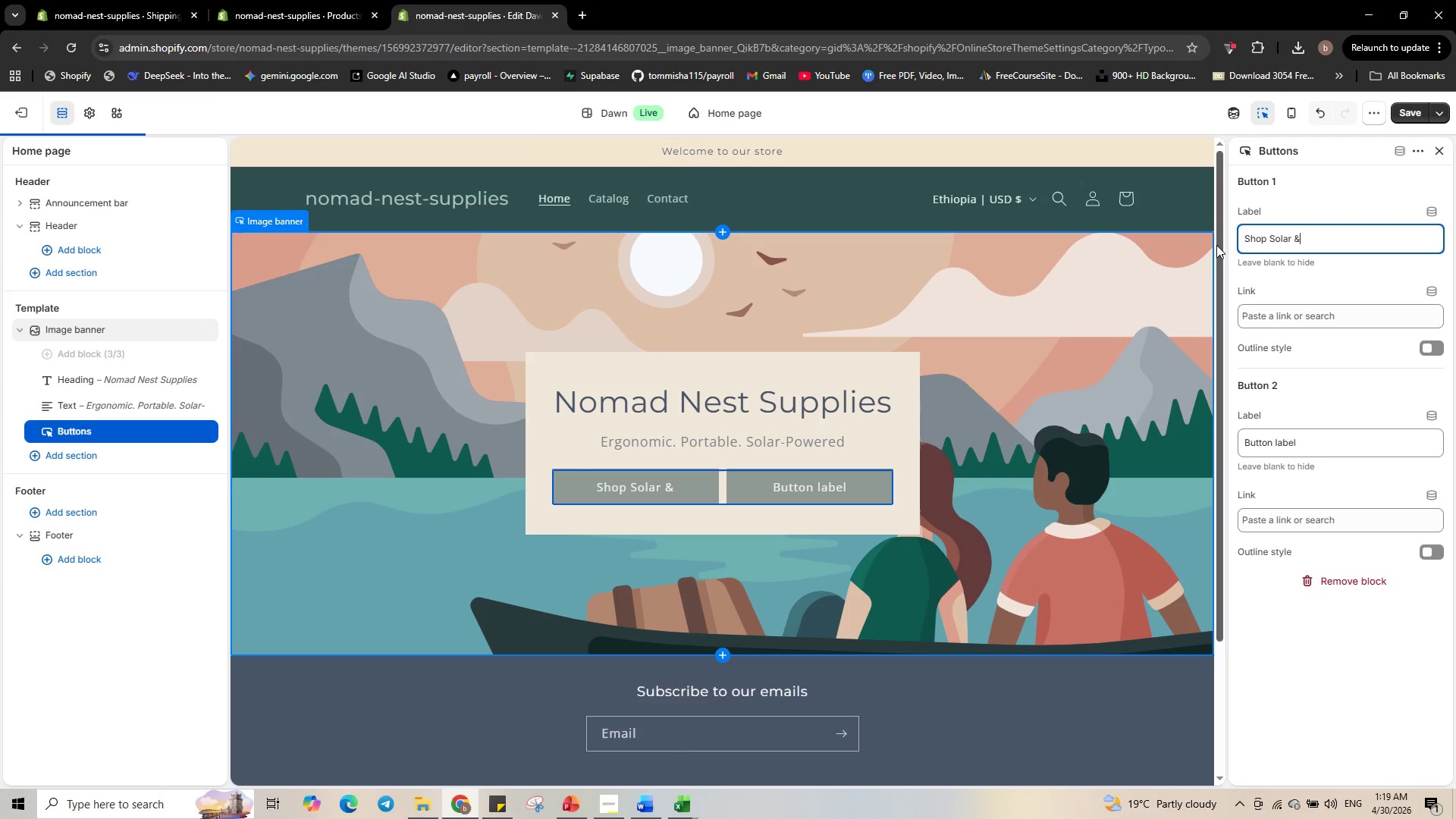 
key(ArrowRight)
 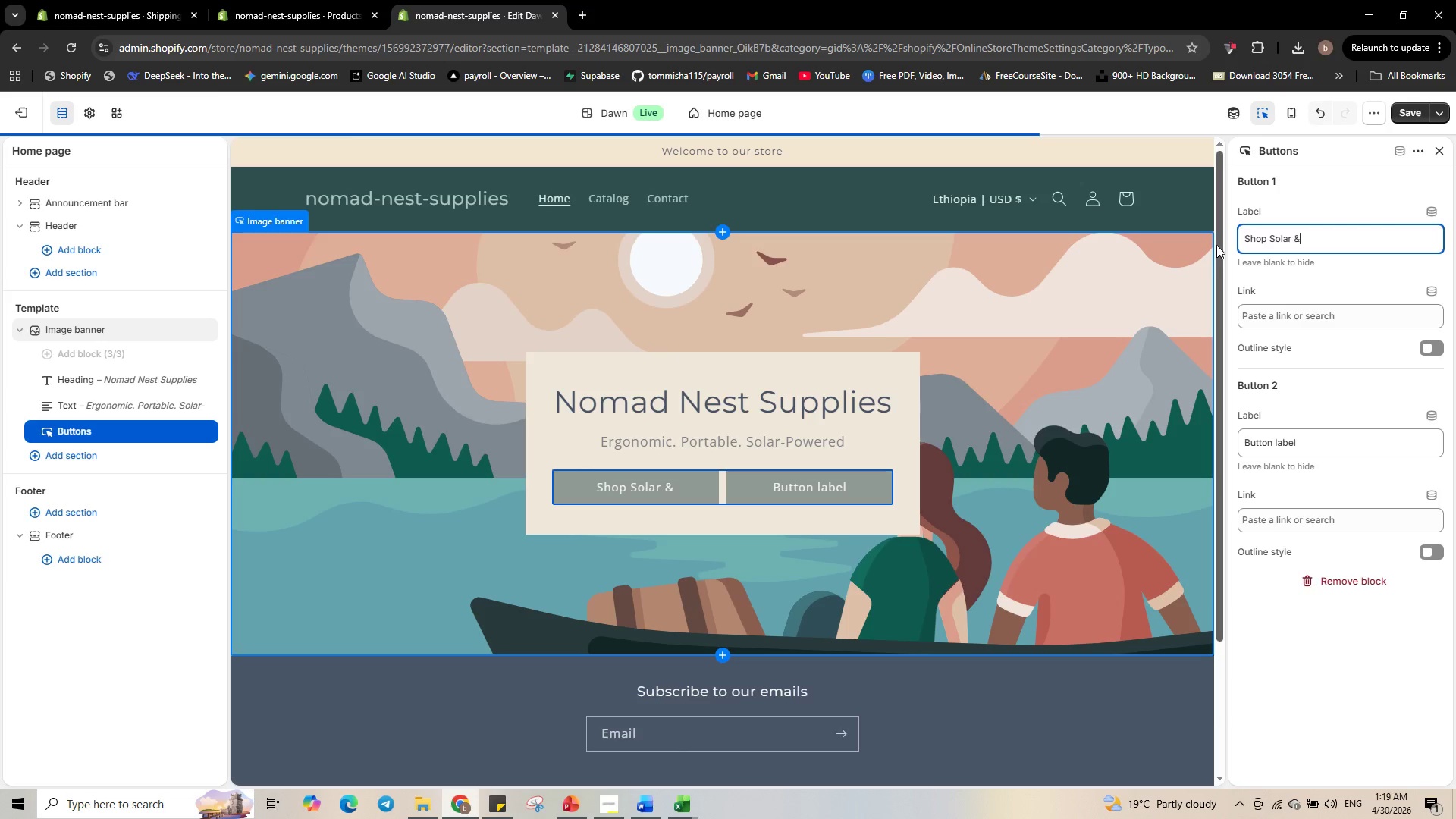 
key(ArrowRight)
 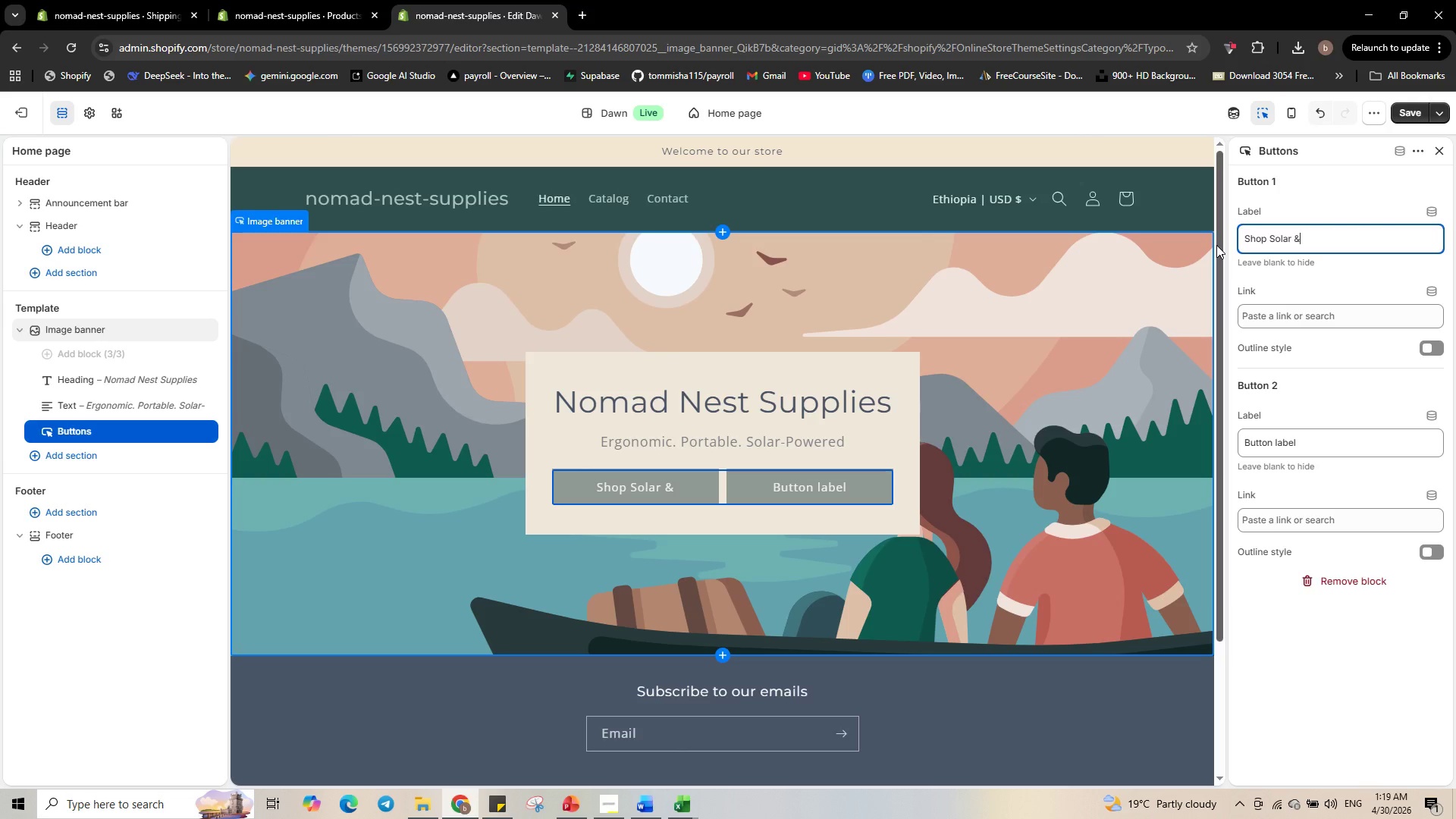 
type( Power)
 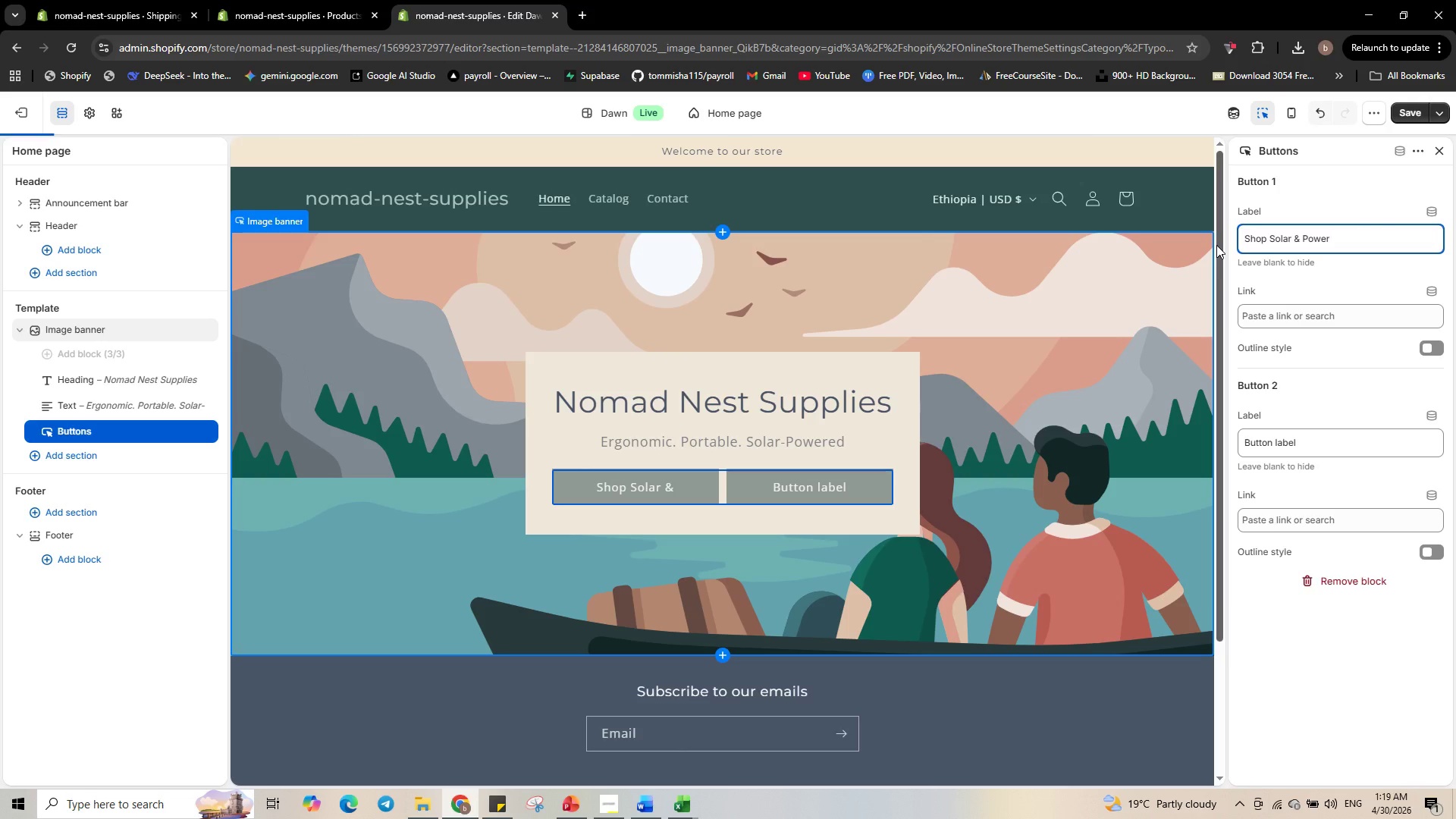 
wait(7.39)
 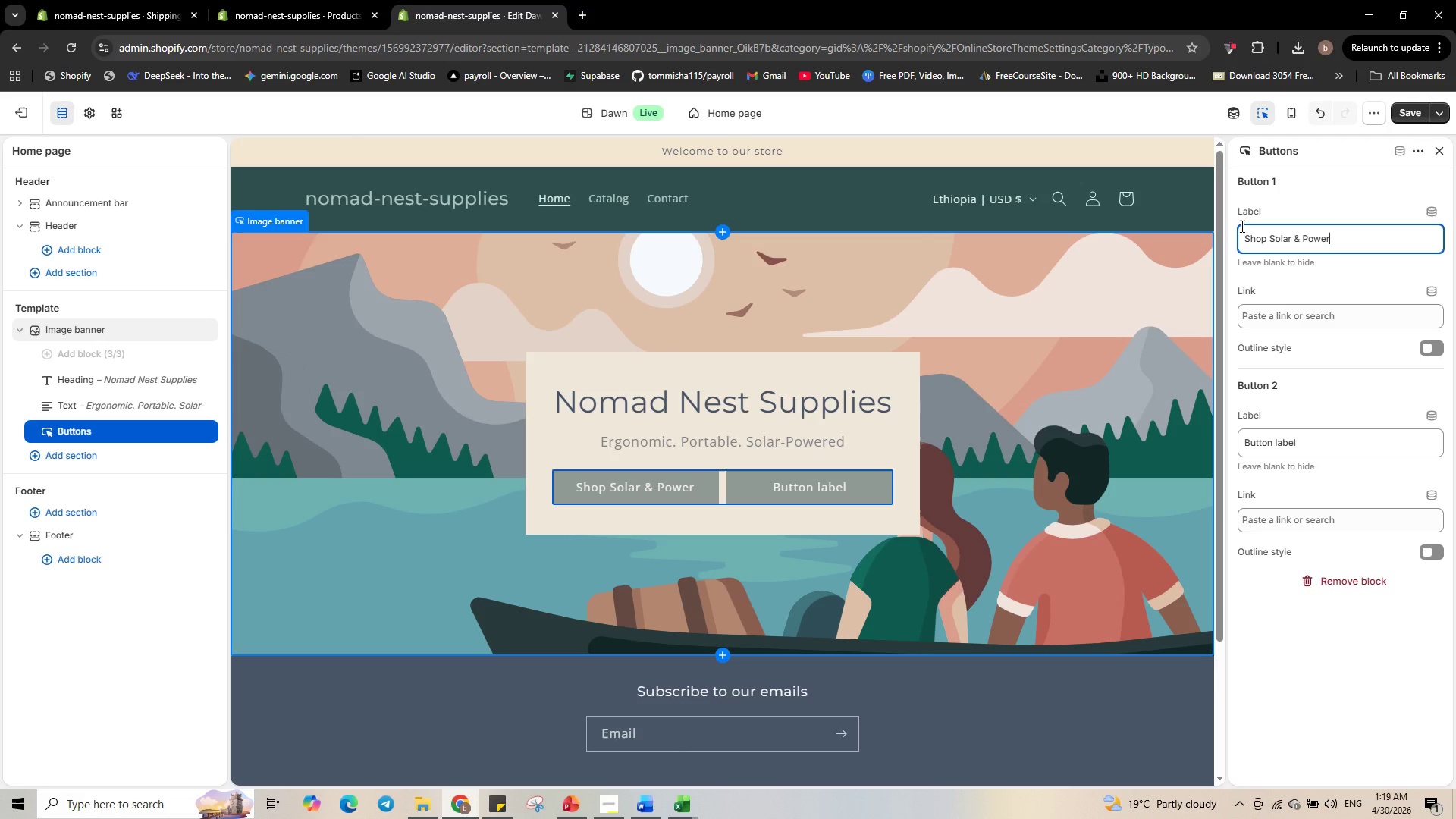 
left_click_drag(start_coordinate=[1353, 435], to_coordinate=[1215, 441])
 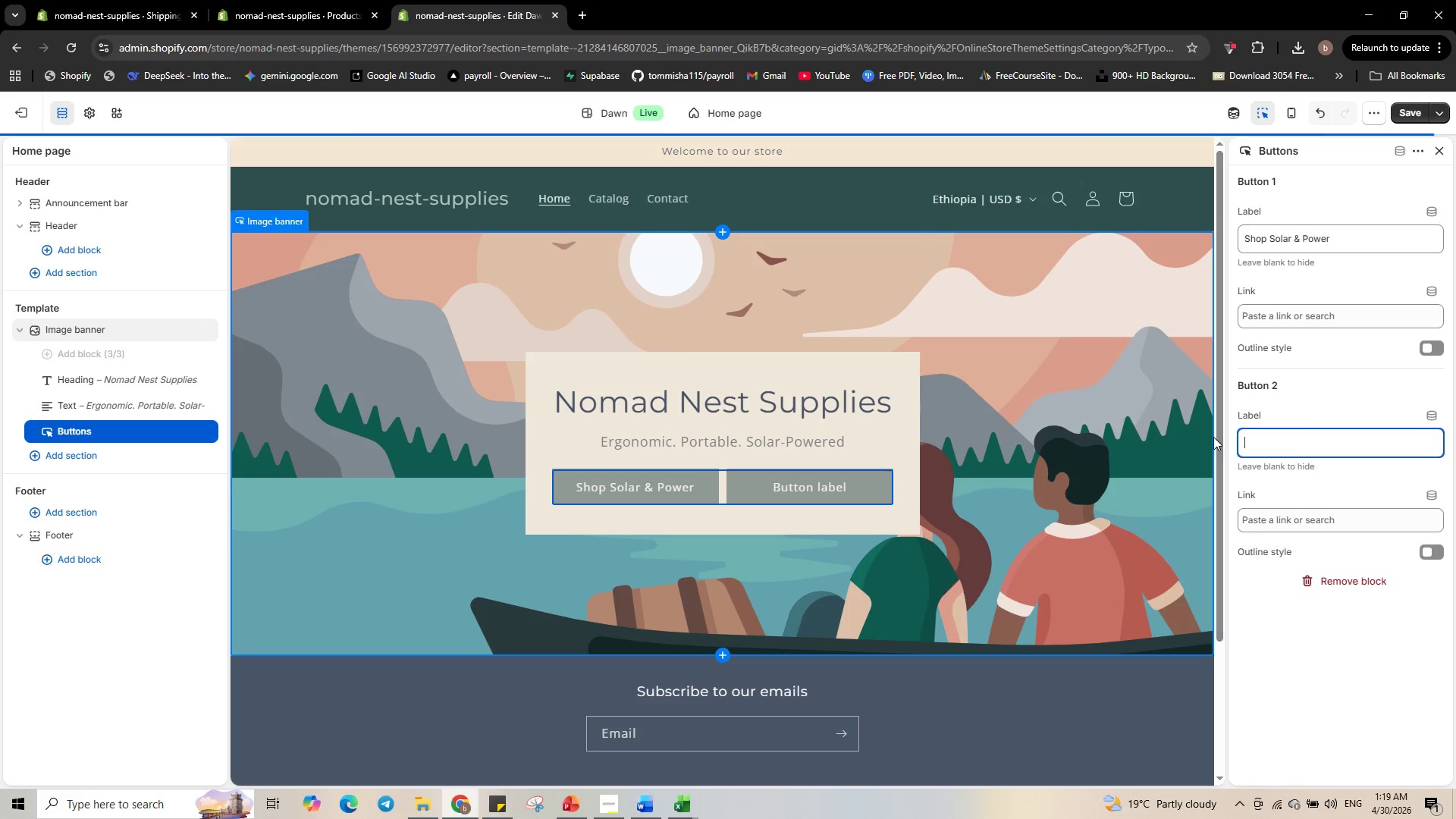 
key(Backspace)
 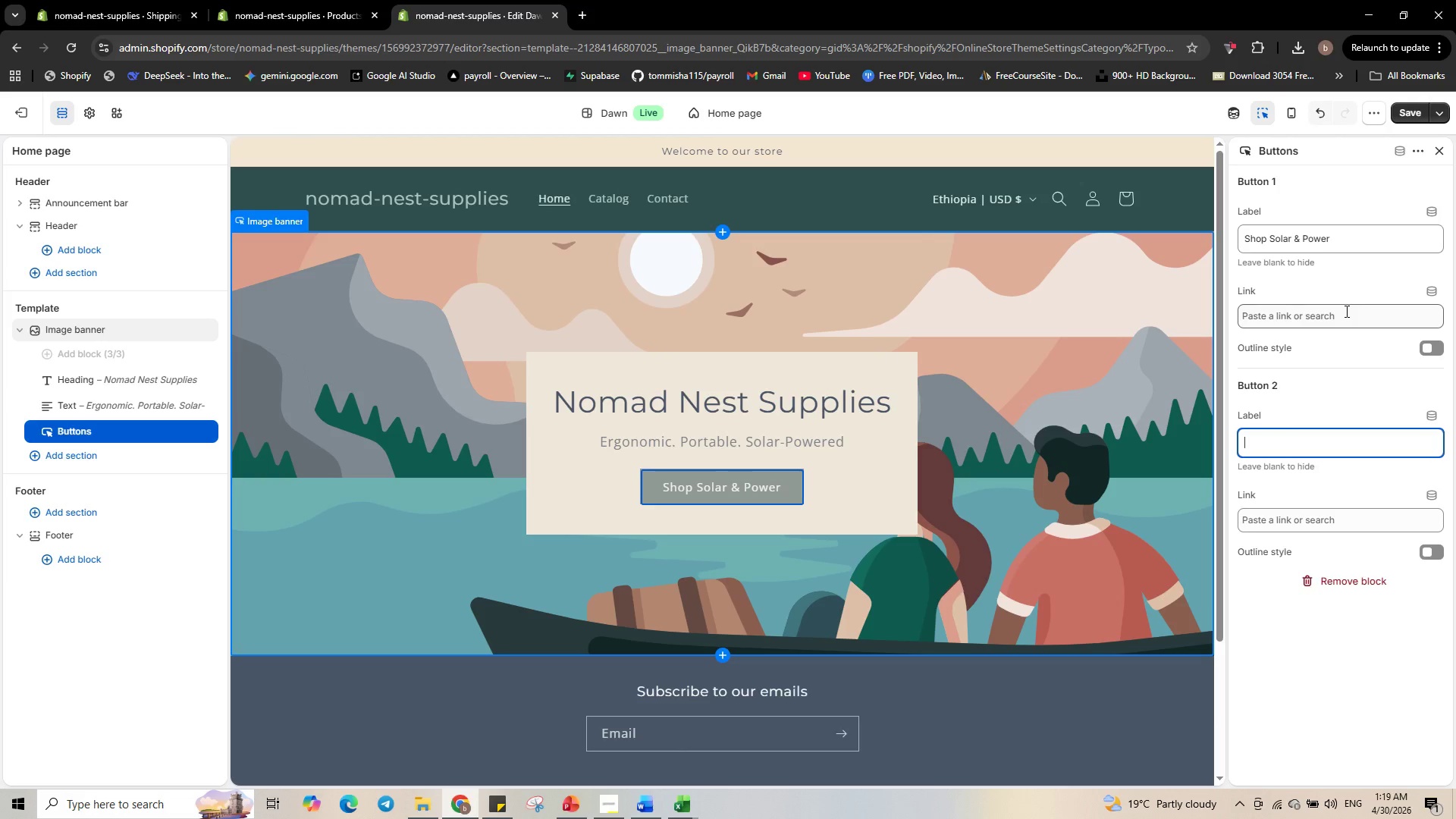 
wait(8.08)
 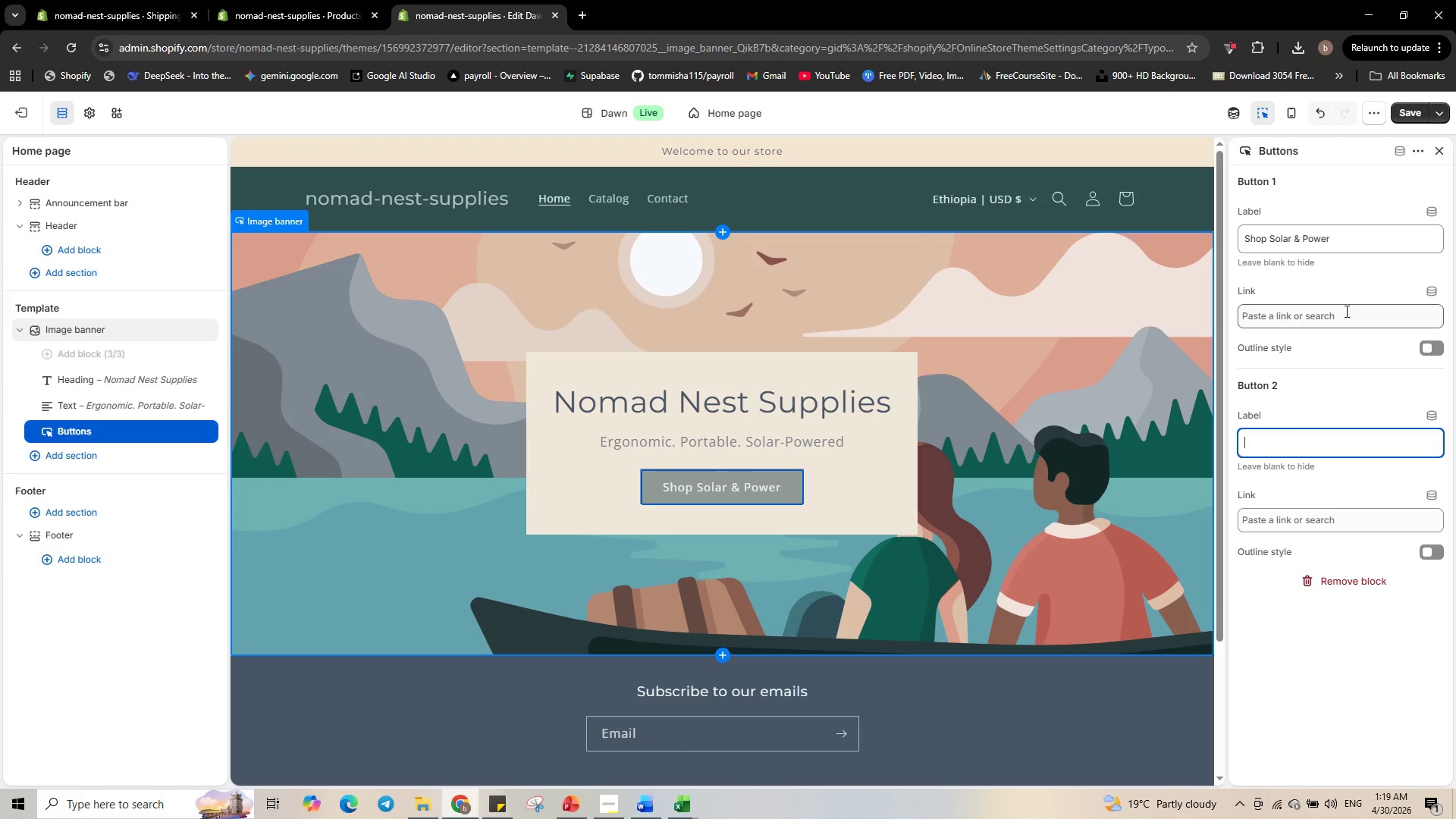 
left_click([1034, 334])
 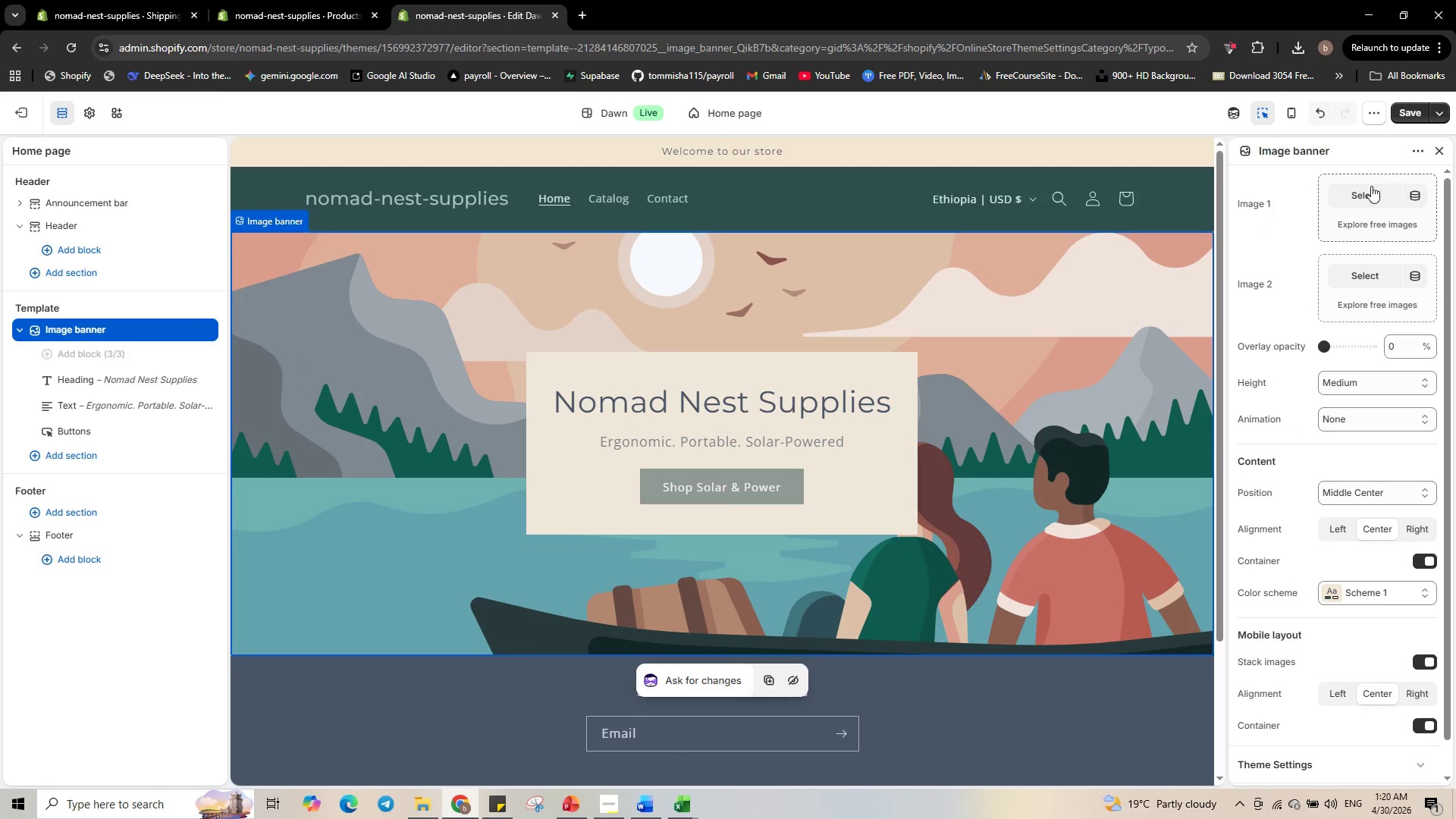 
left_click([1373, 189])
 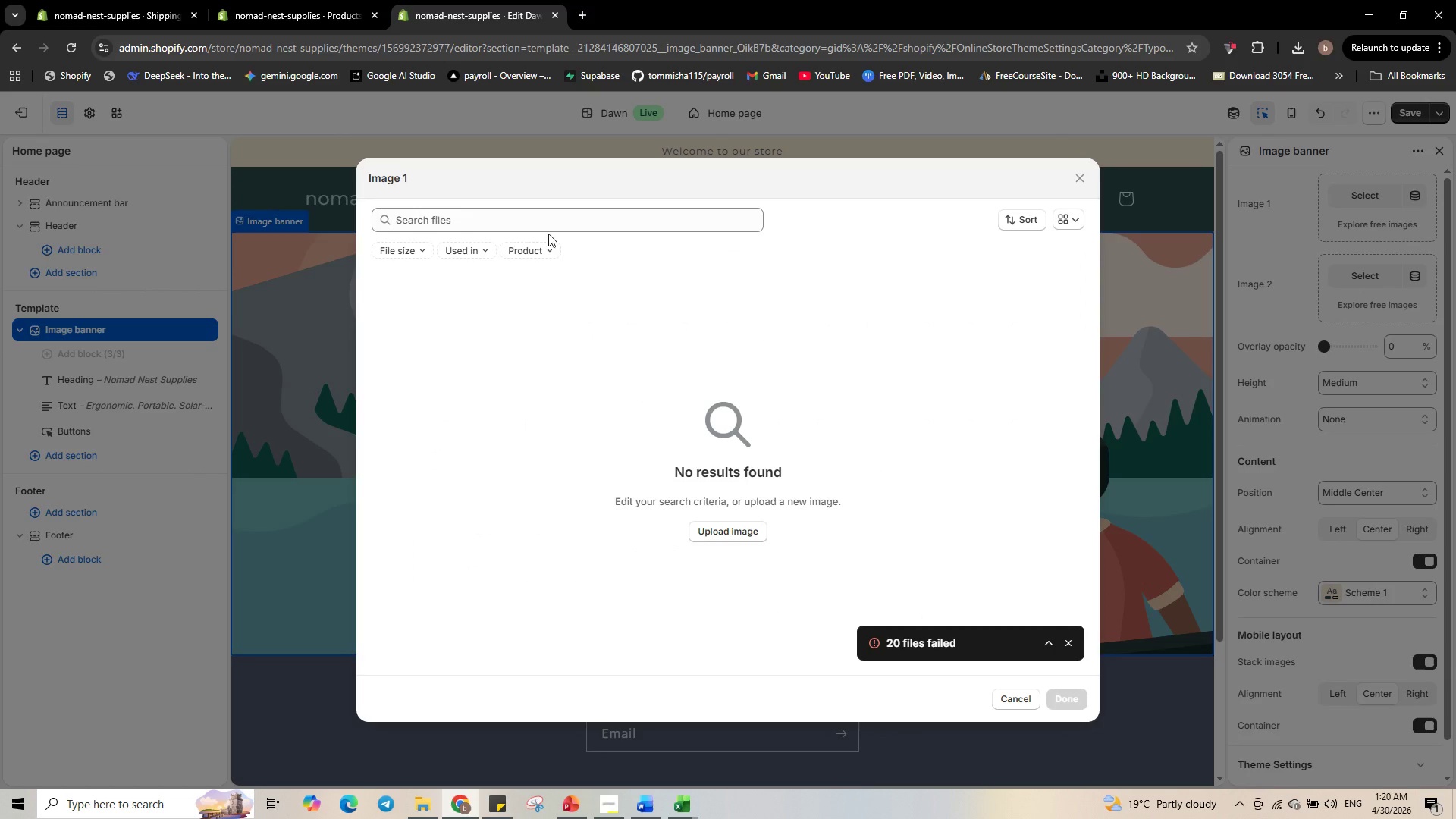 
left_click([708, 528])
 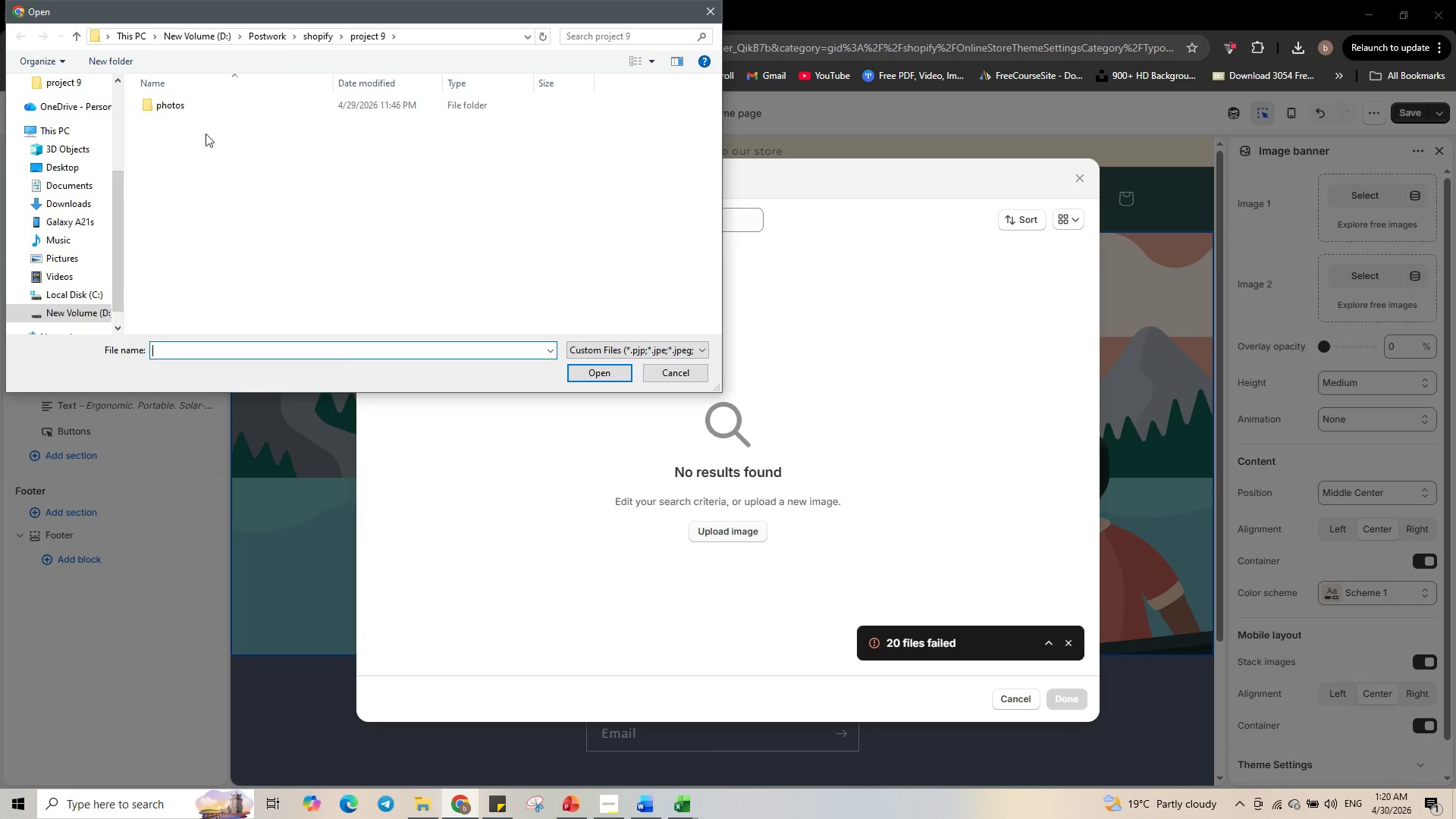 
double_click([221, 108])
 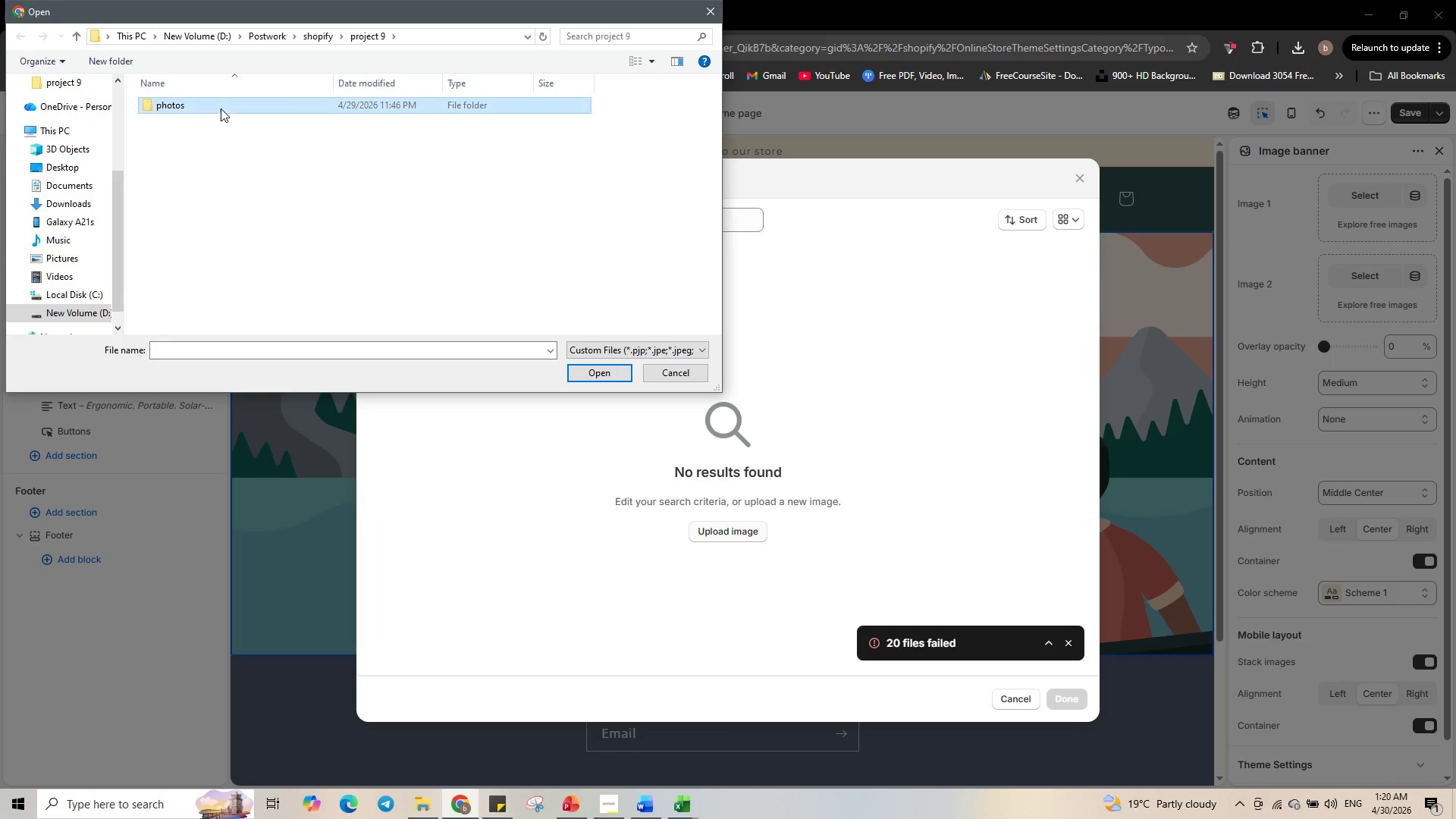 
triple_click([221, 108])
 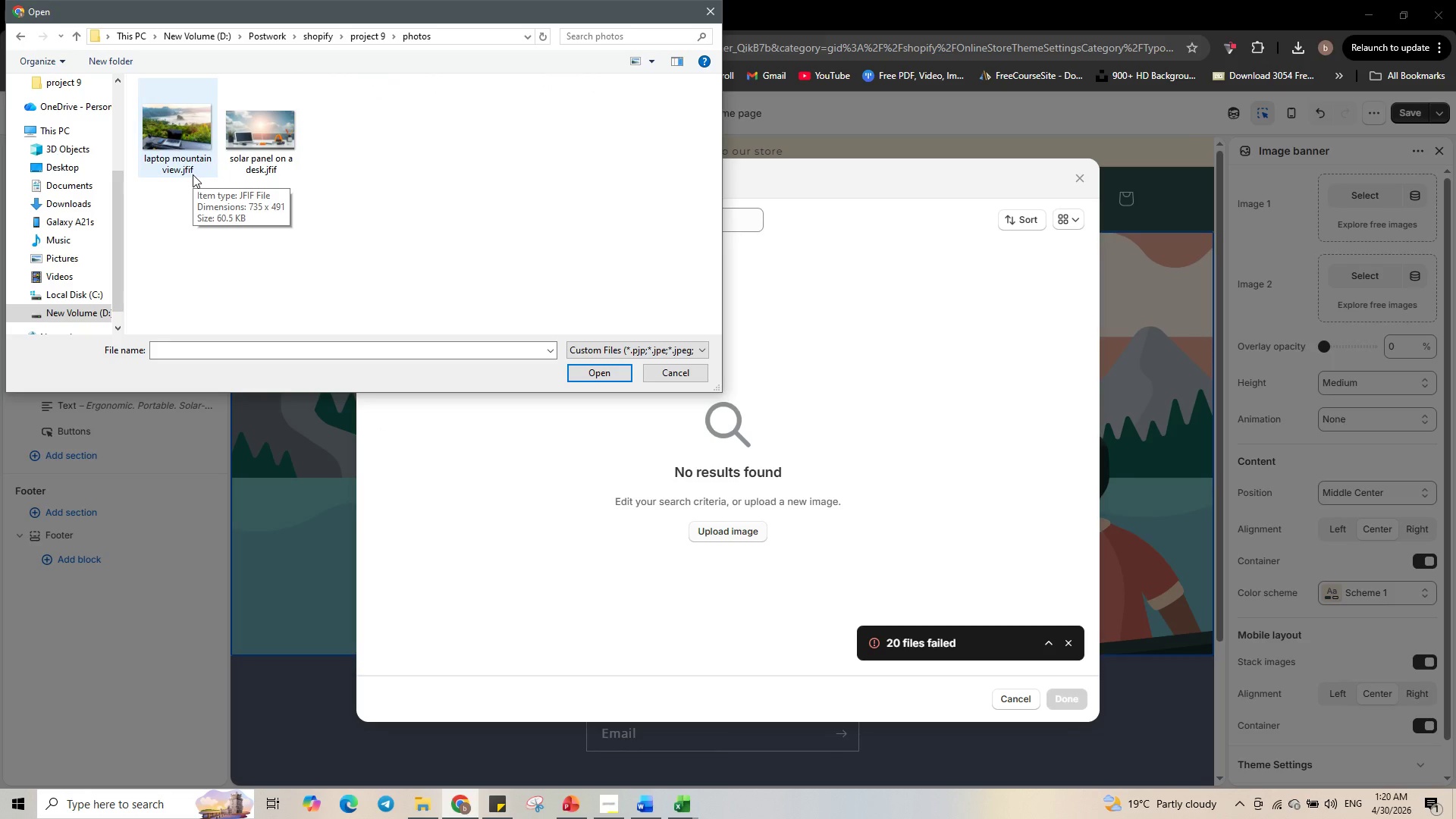 
left_click([193, 174])
 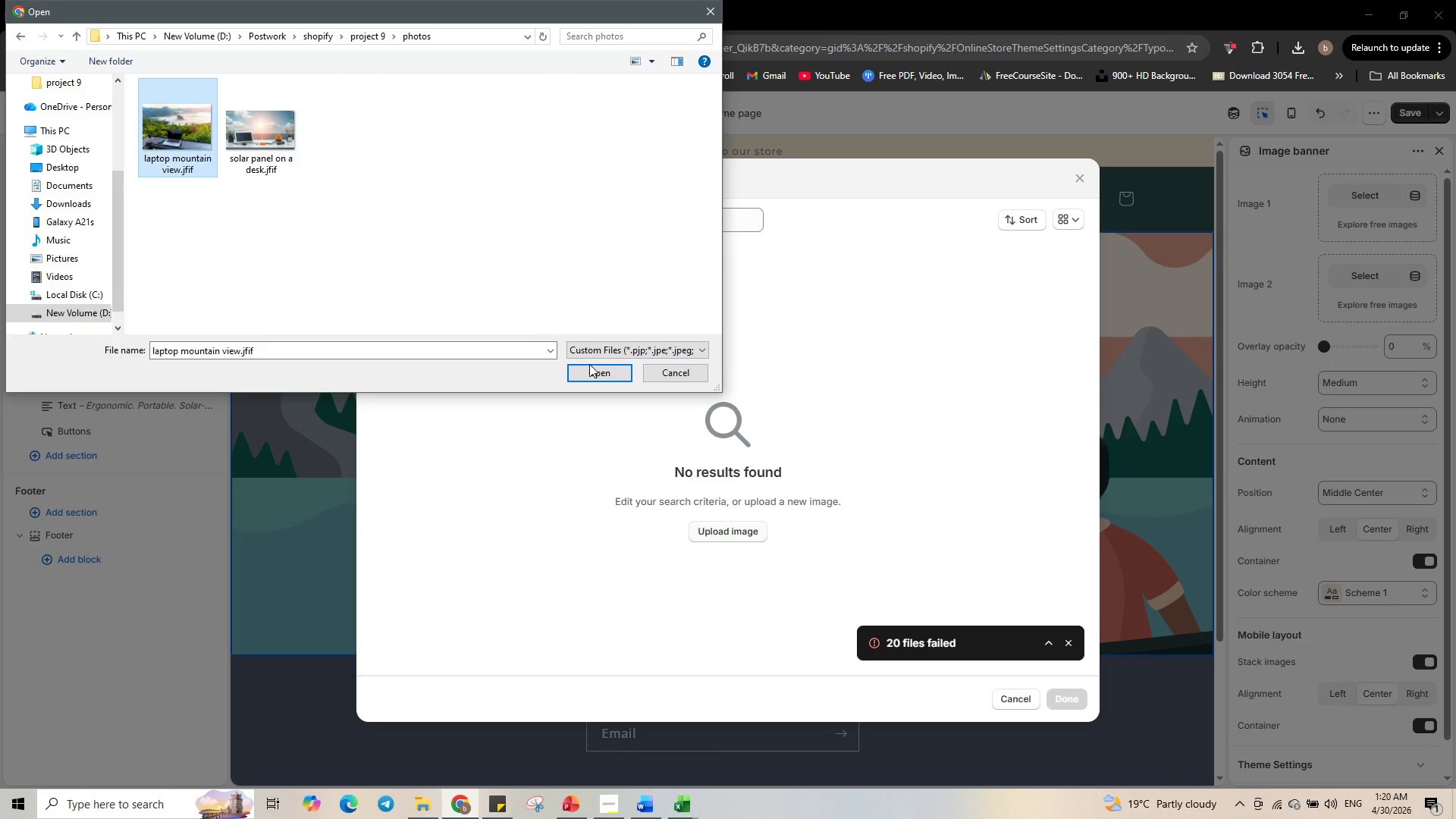 
left_click([595, 372])
 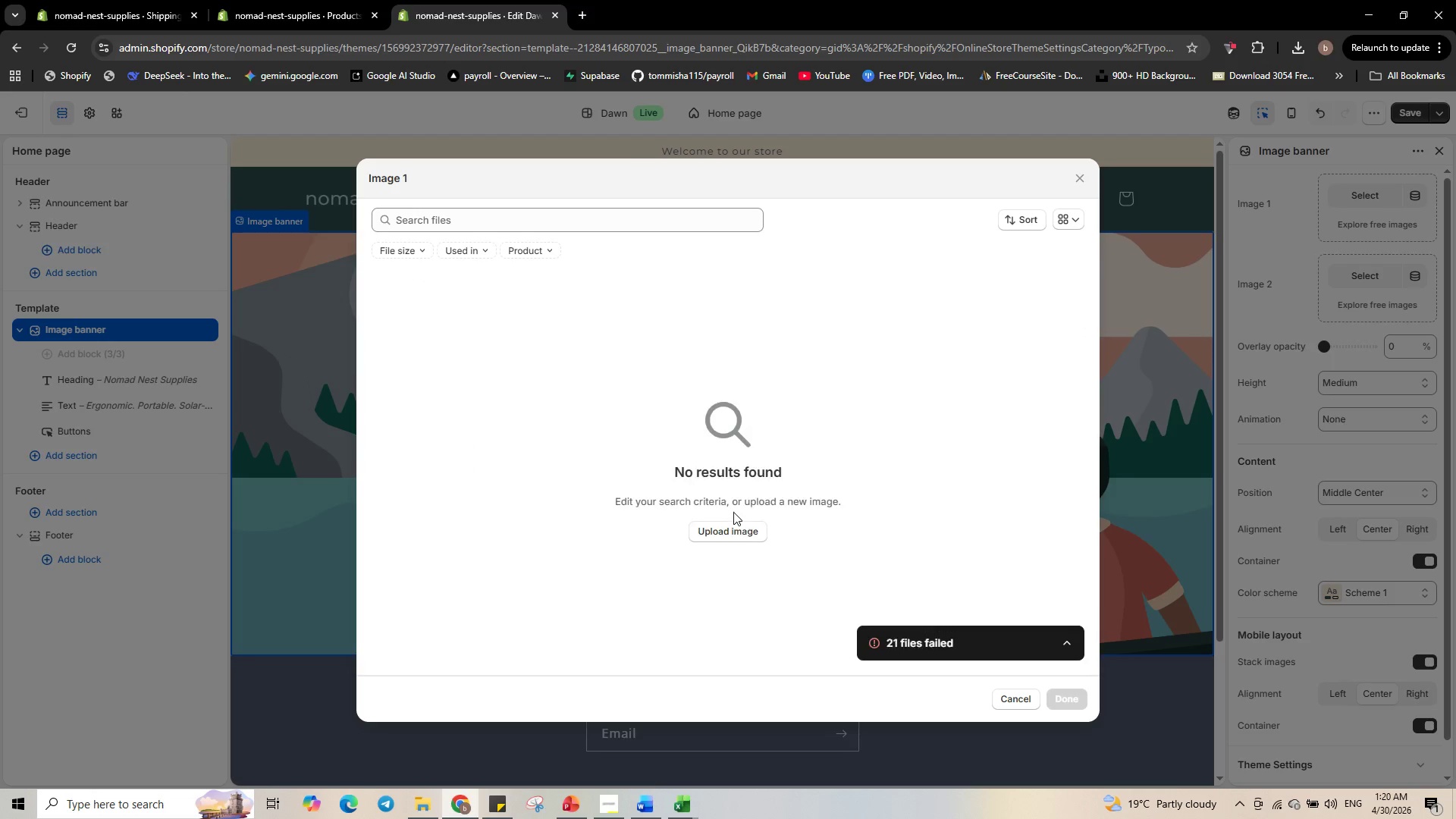 
wait(9.74)
 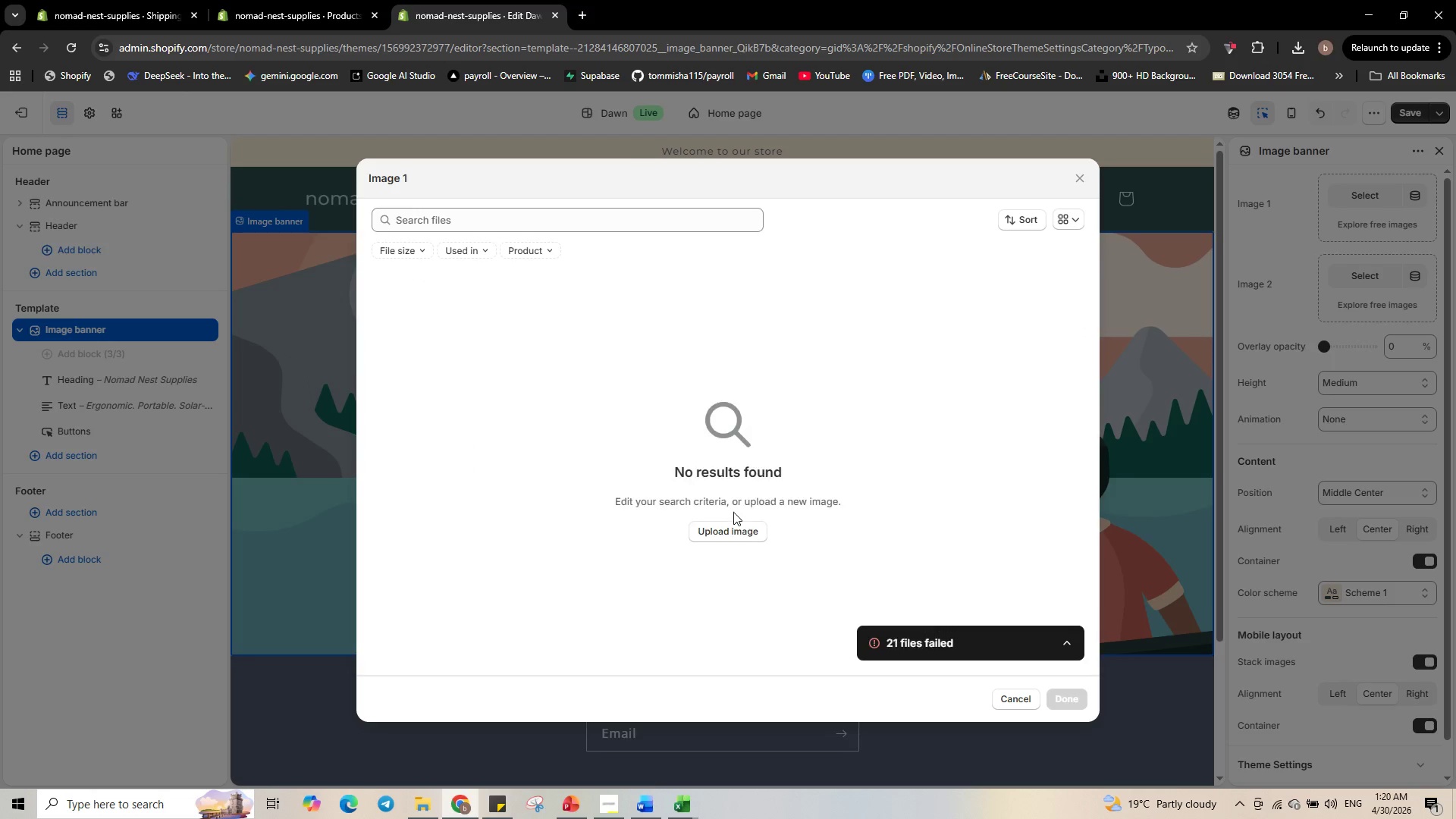 
left_click([1070, 642])
 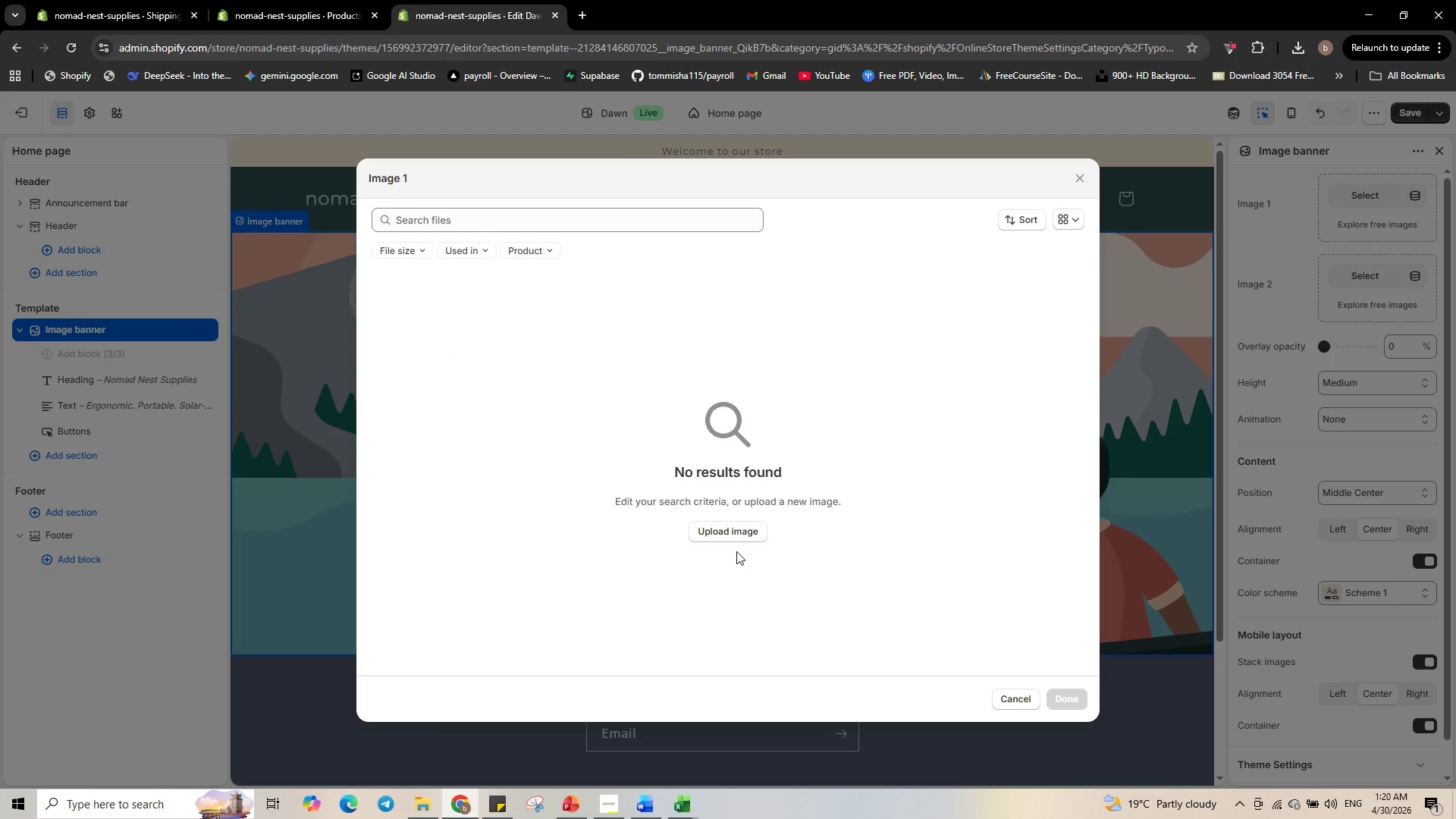 
left_click([735, 545])
 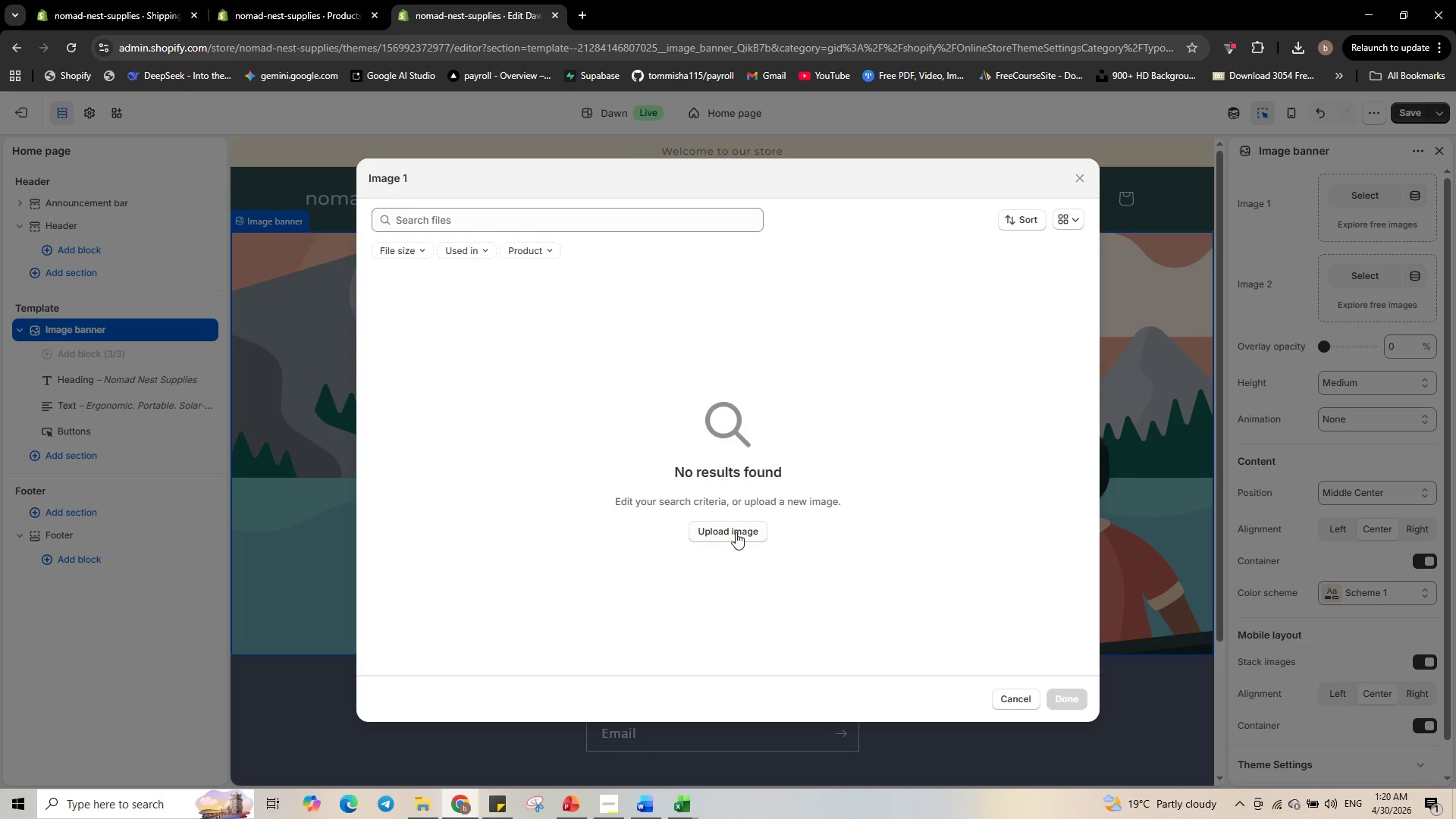 
left_click([736, 532])
 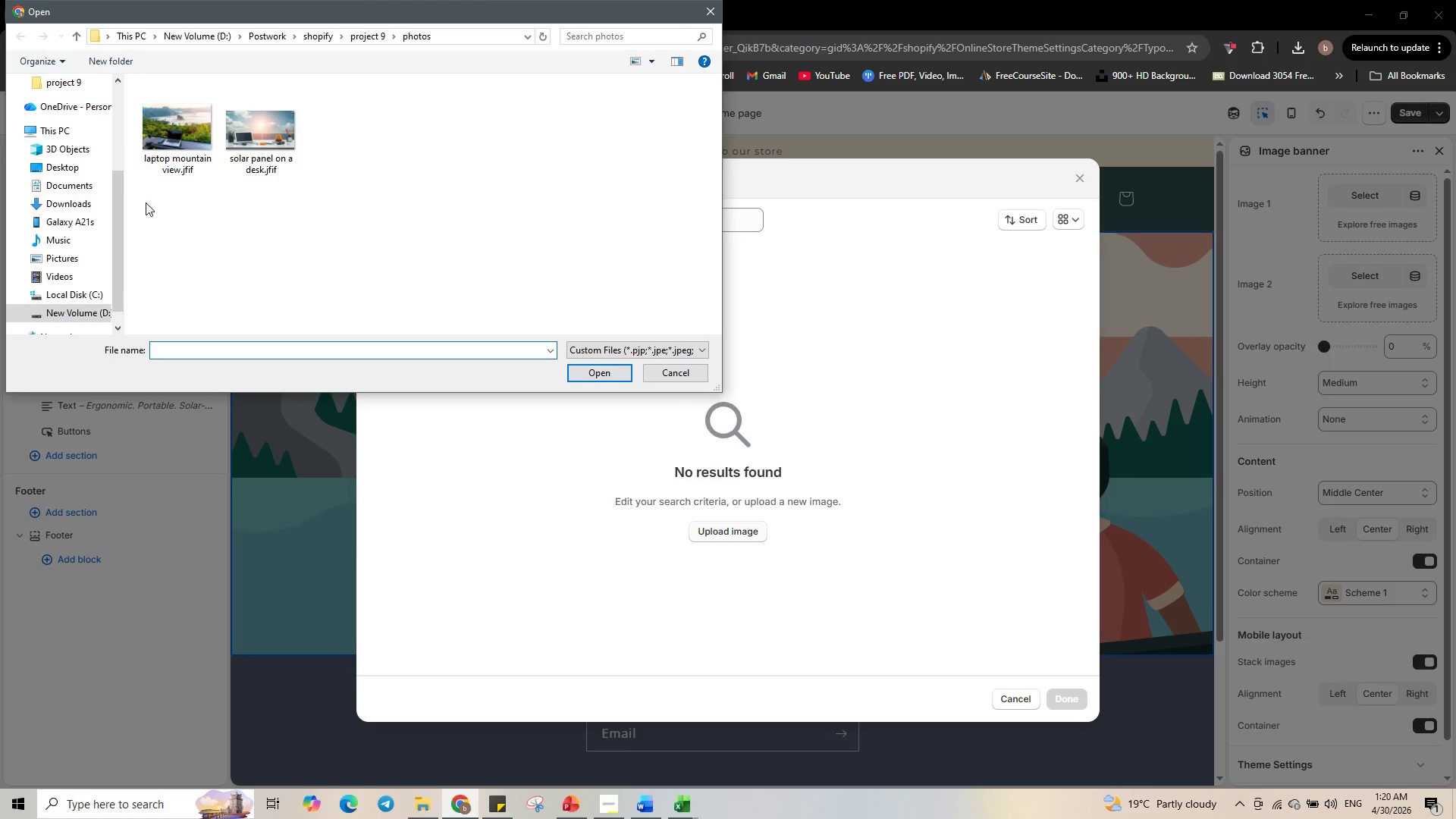 
double_click([165, 158])
 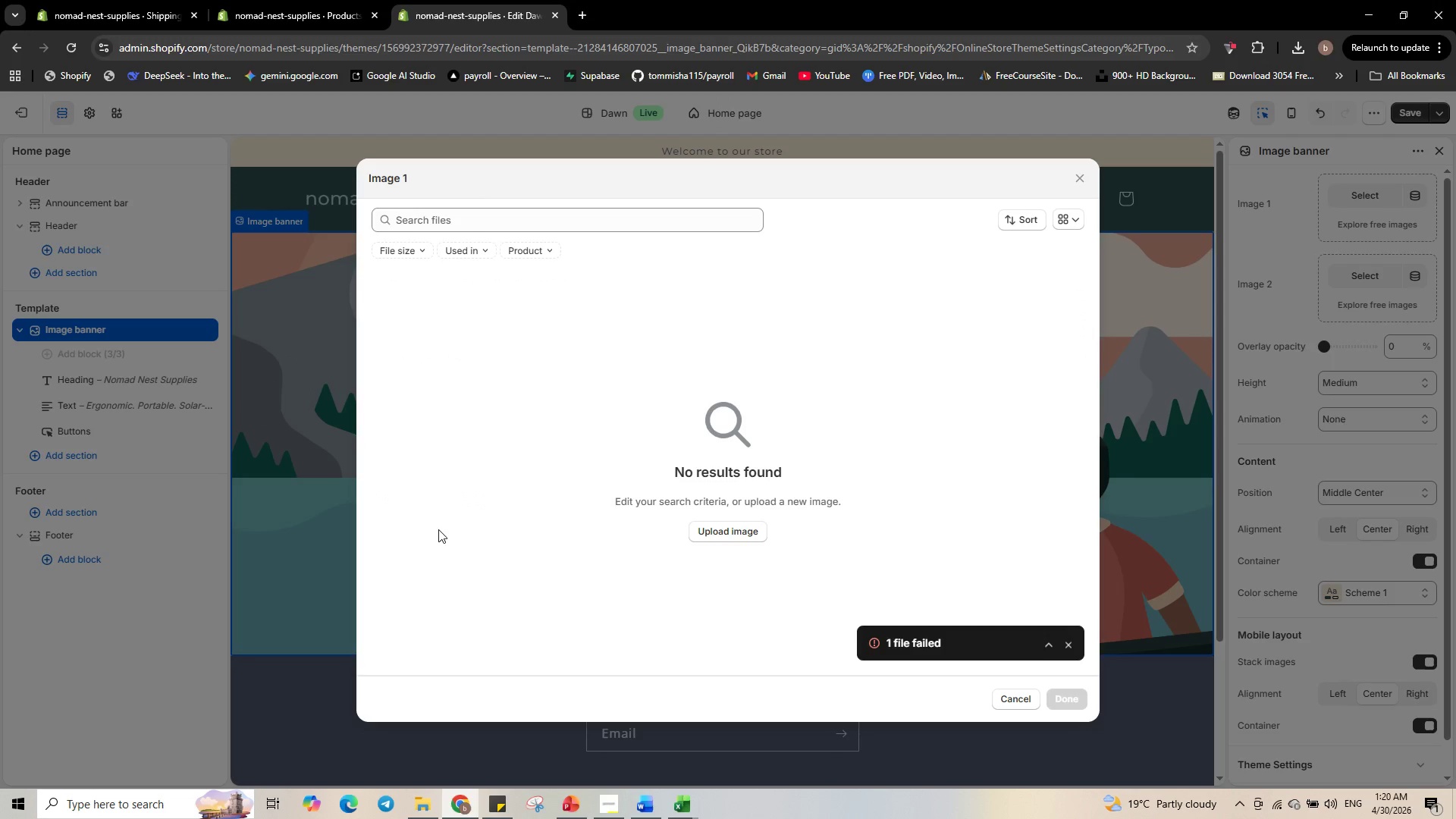 
left_click([933, 632])
 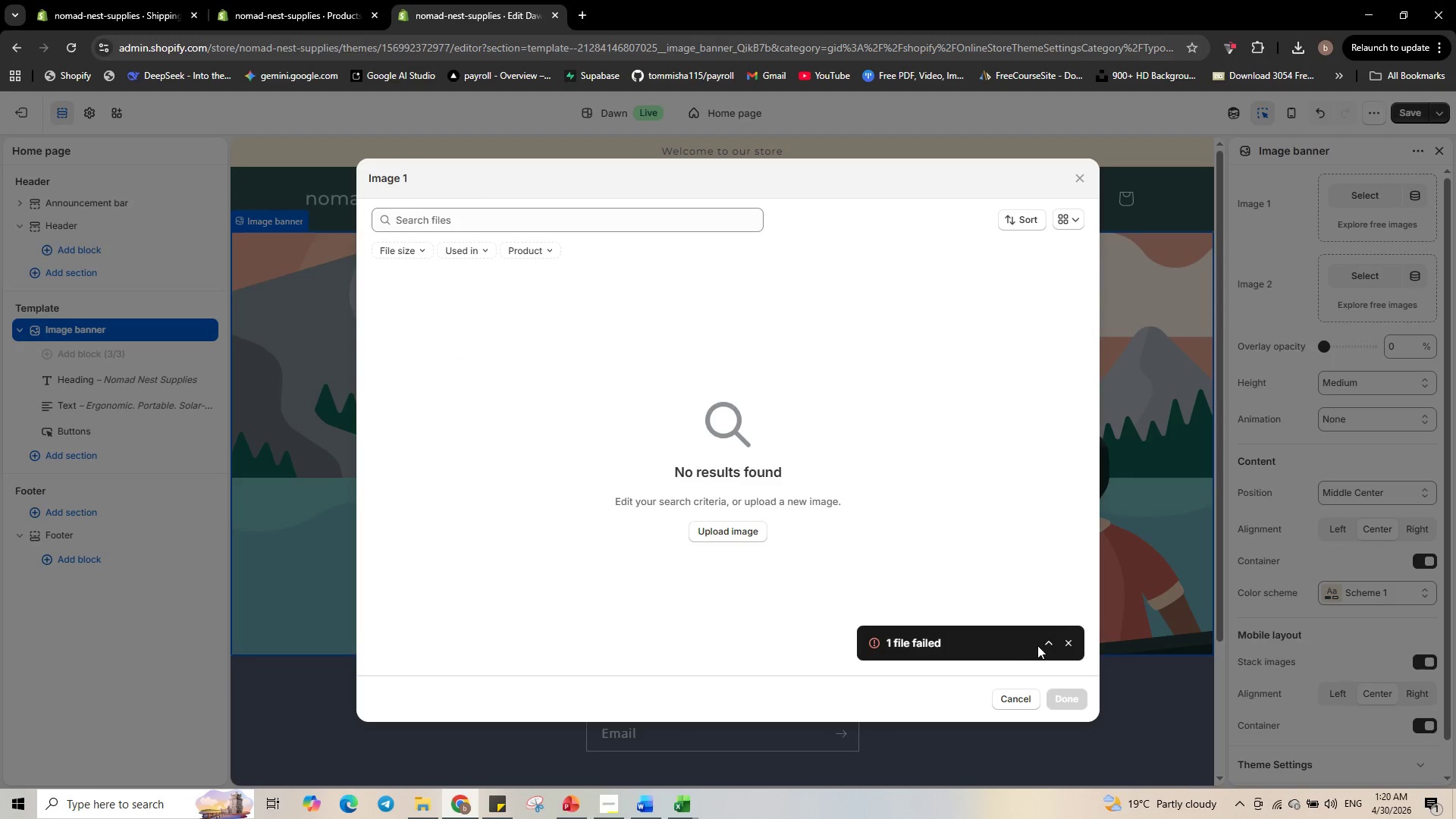 
mouse_move([1027, 639])
 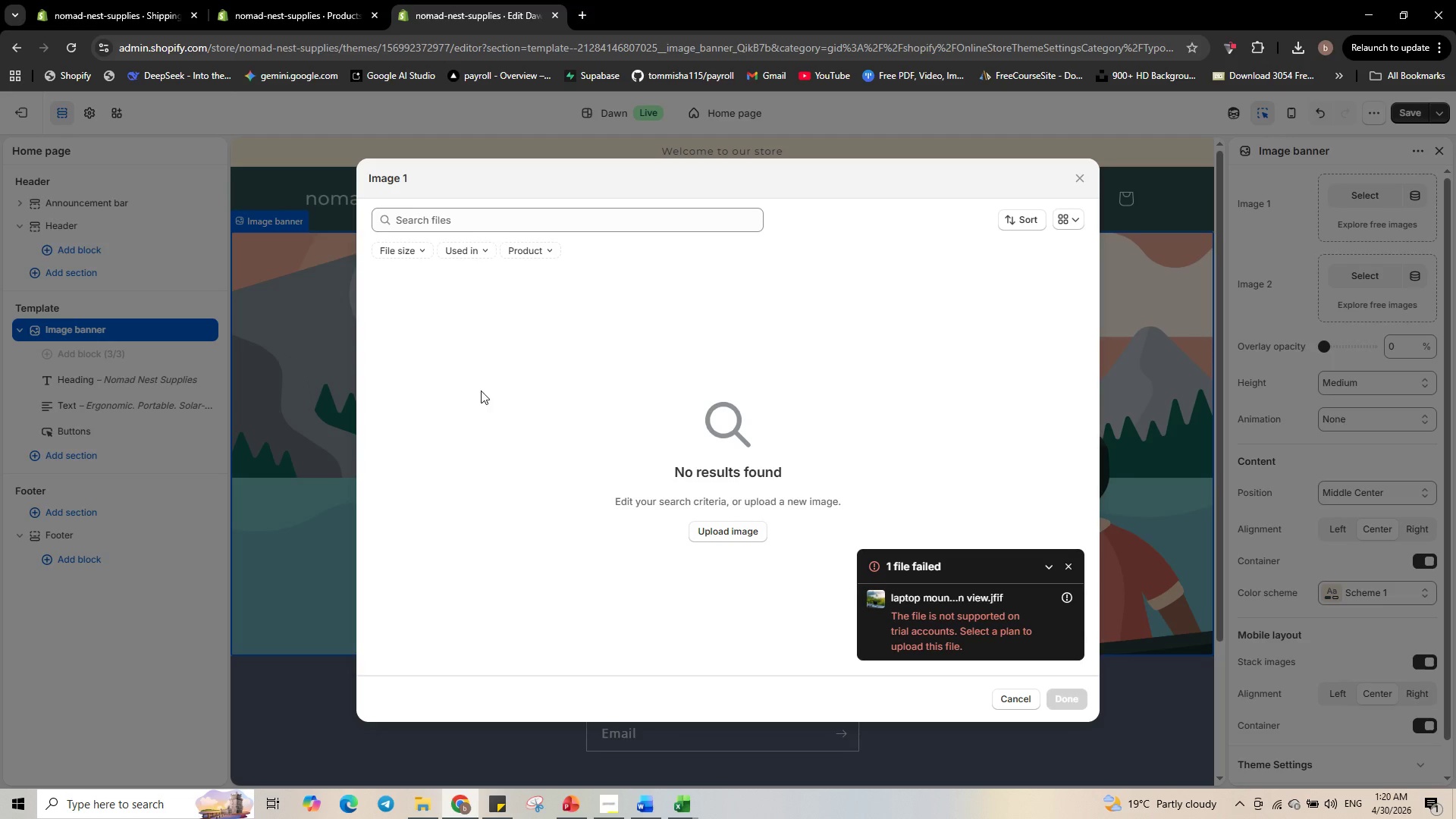 
wait(7.49)
 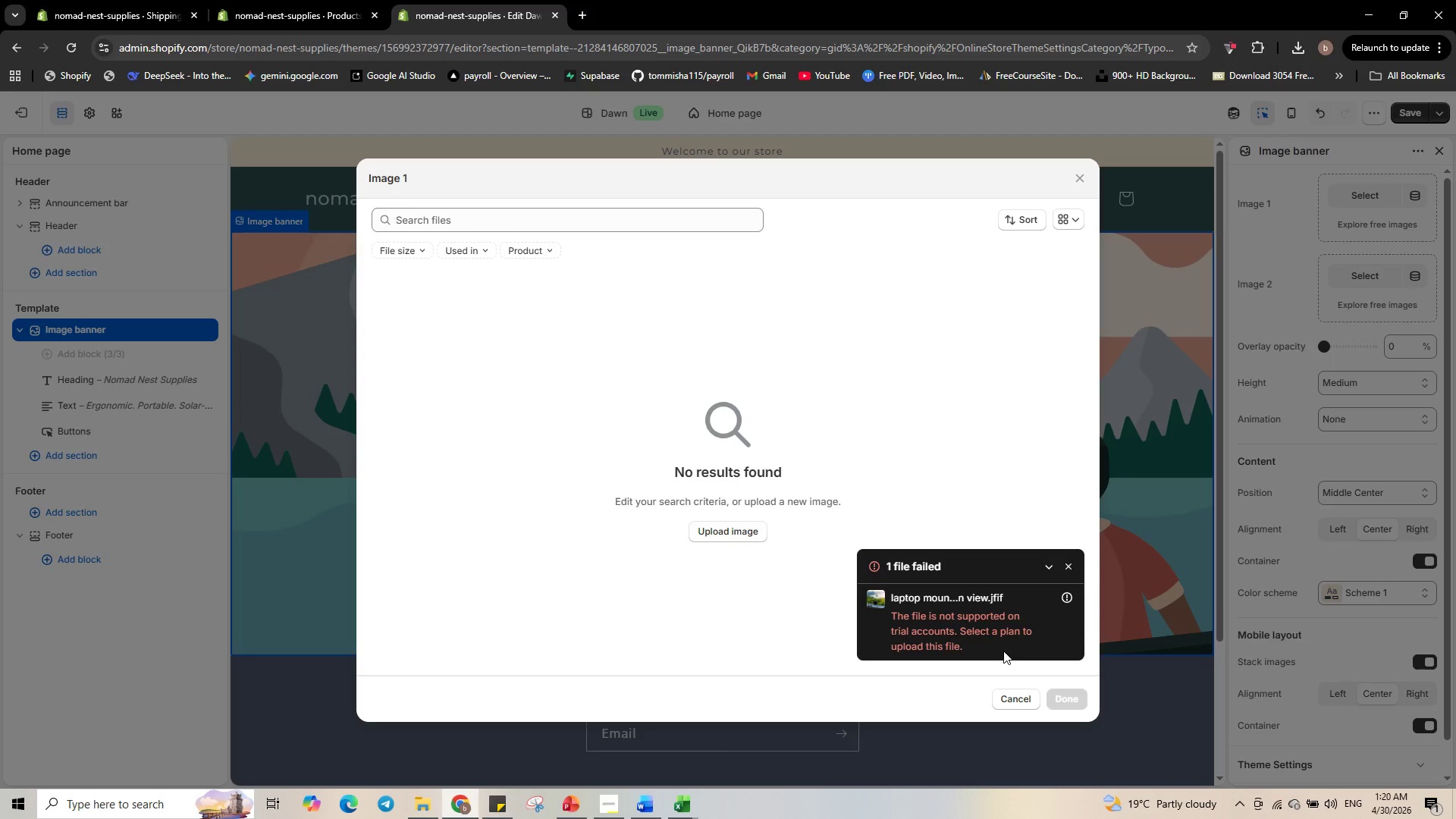 
left_click([1070, 564])
 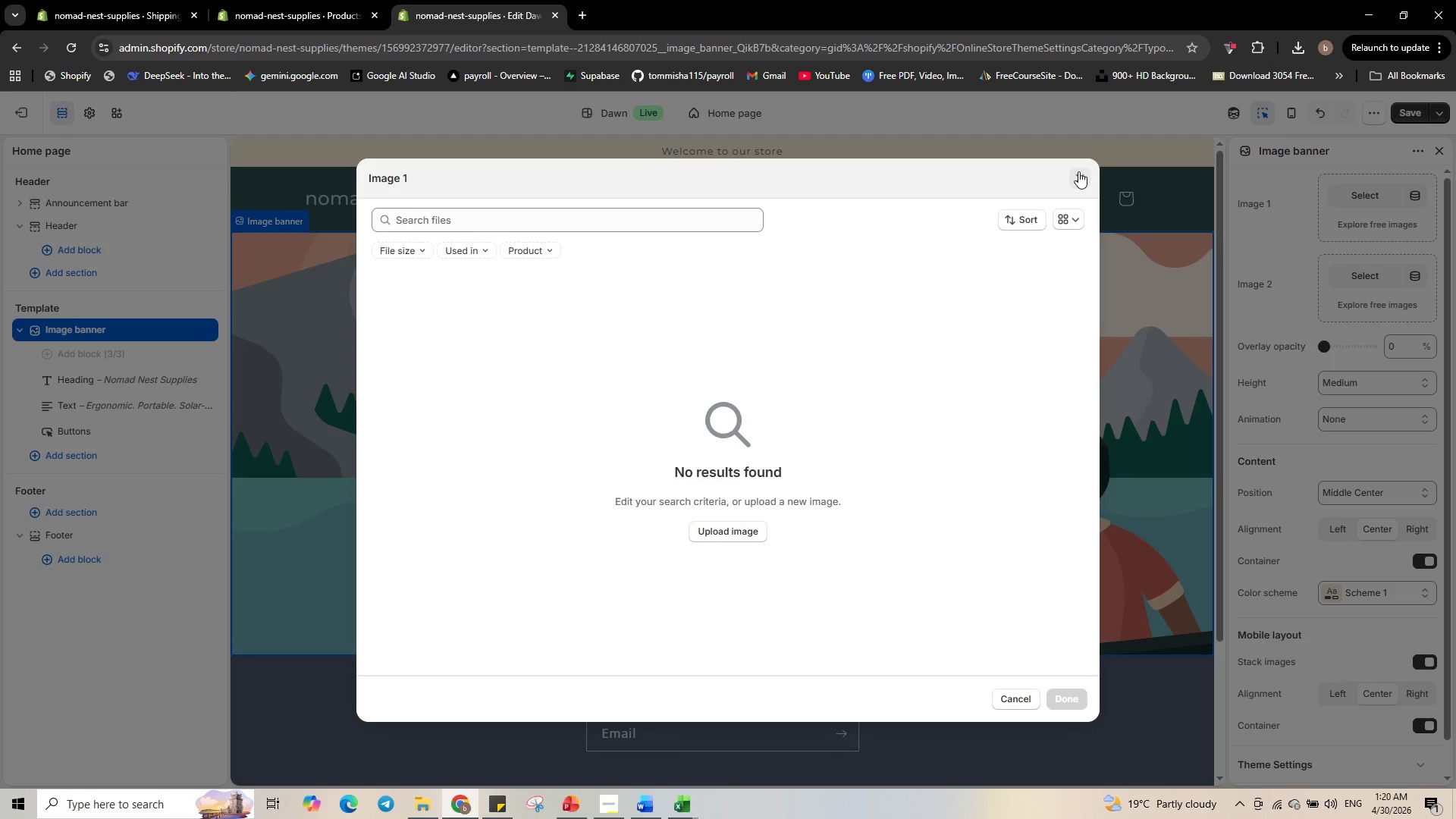 
left_click([1081, 174])
 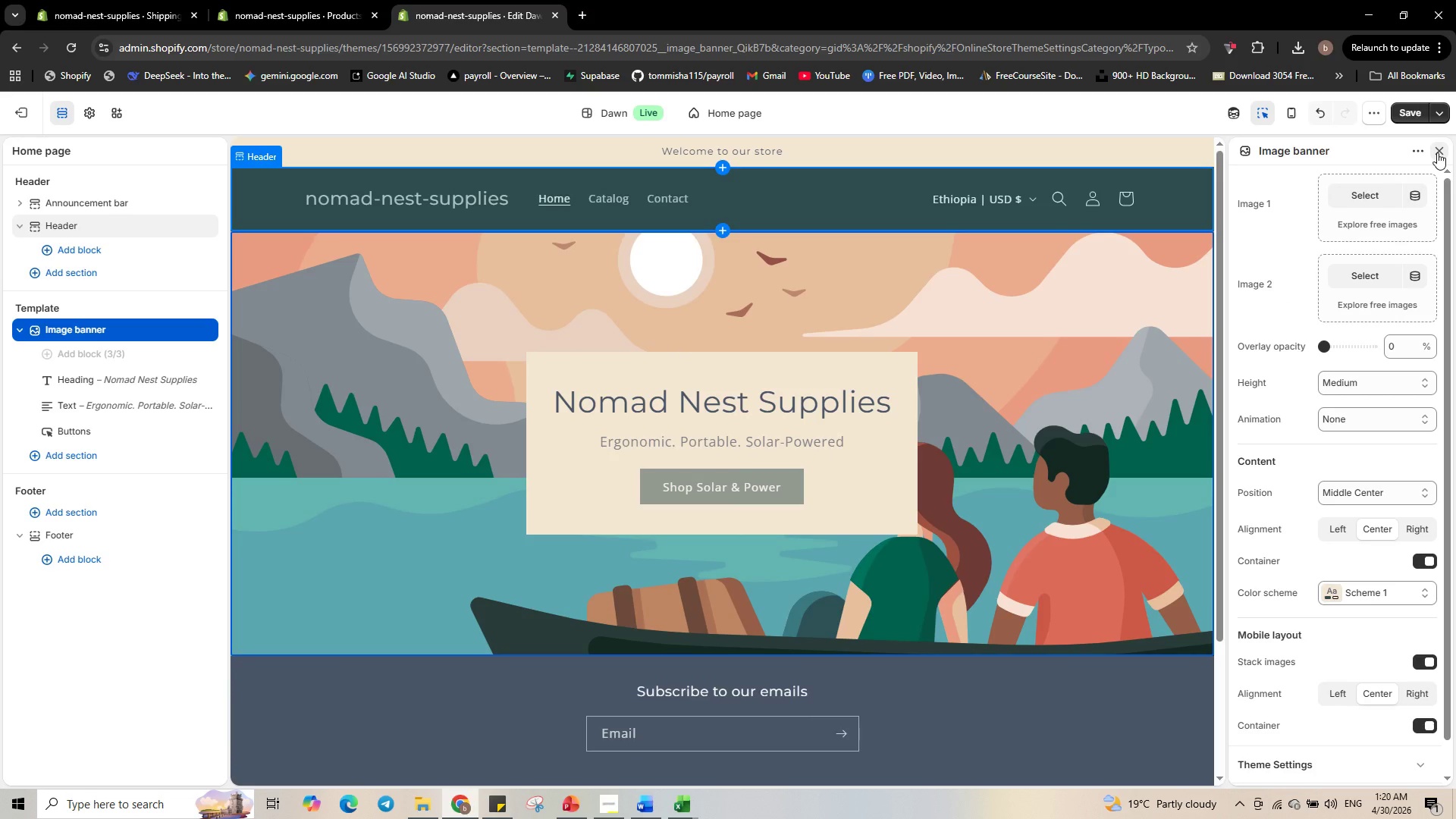 
left_click([1437, 152])
 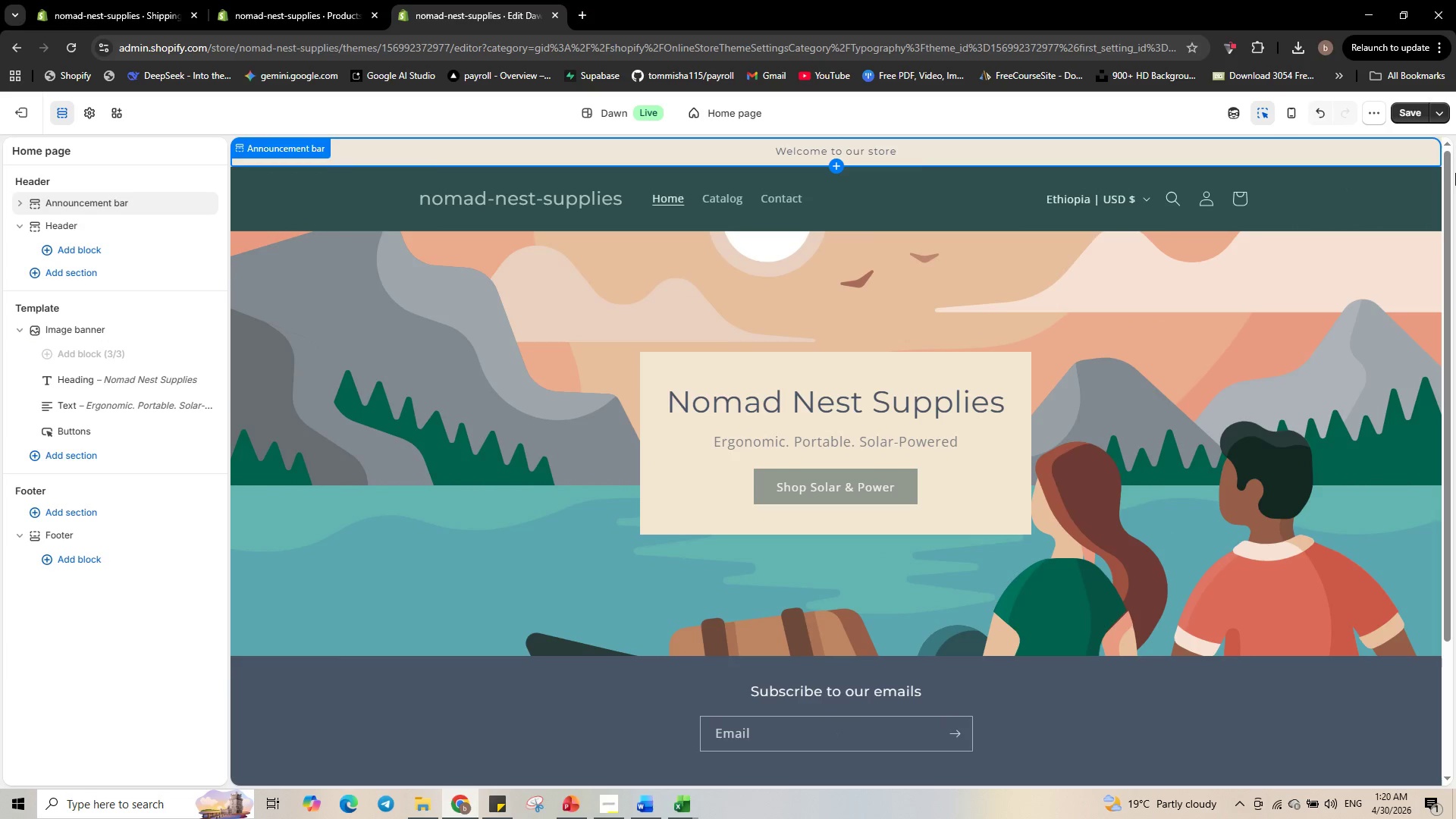 
wait(5.03)
 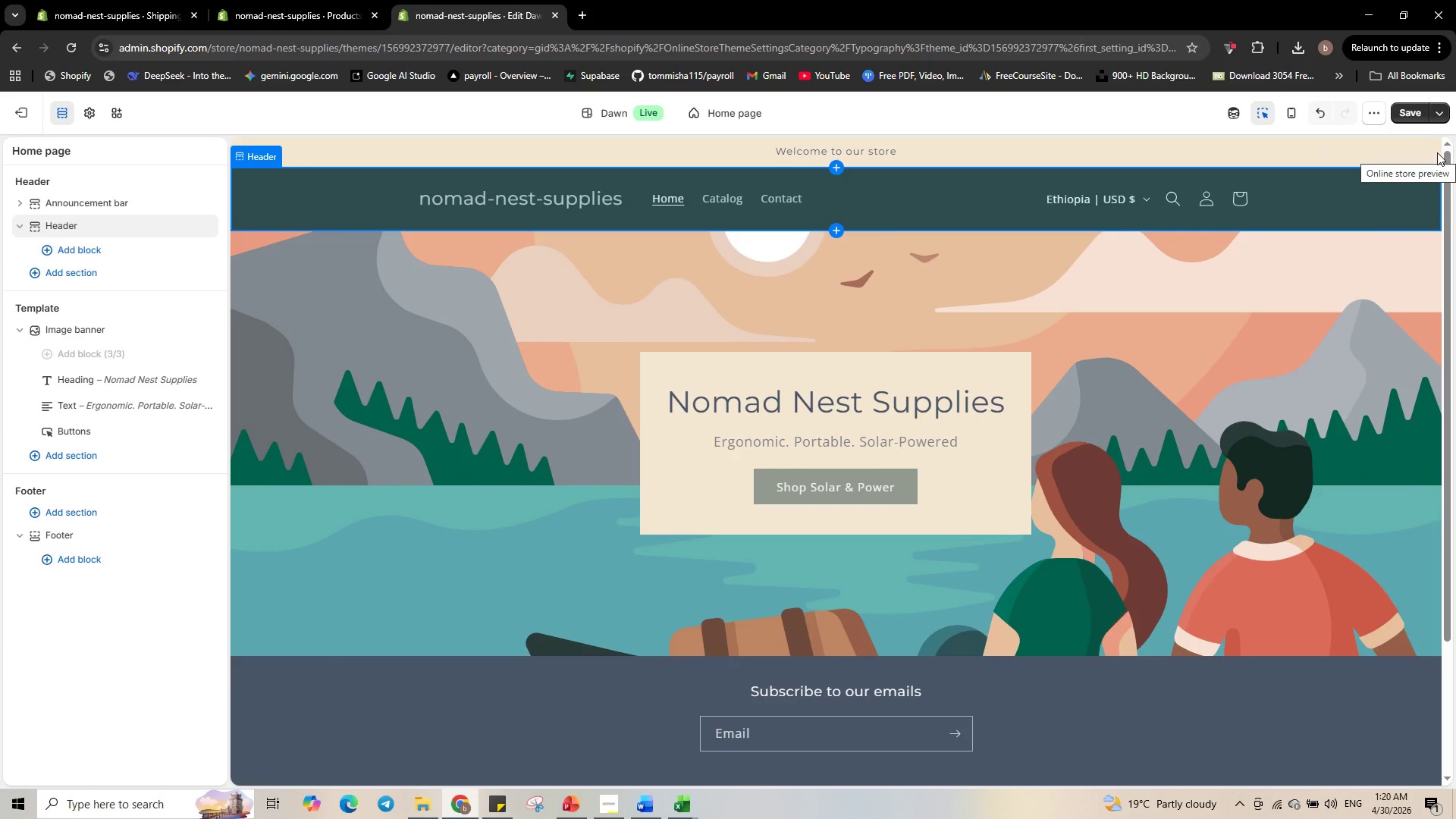 
left_click([1413, 110])
 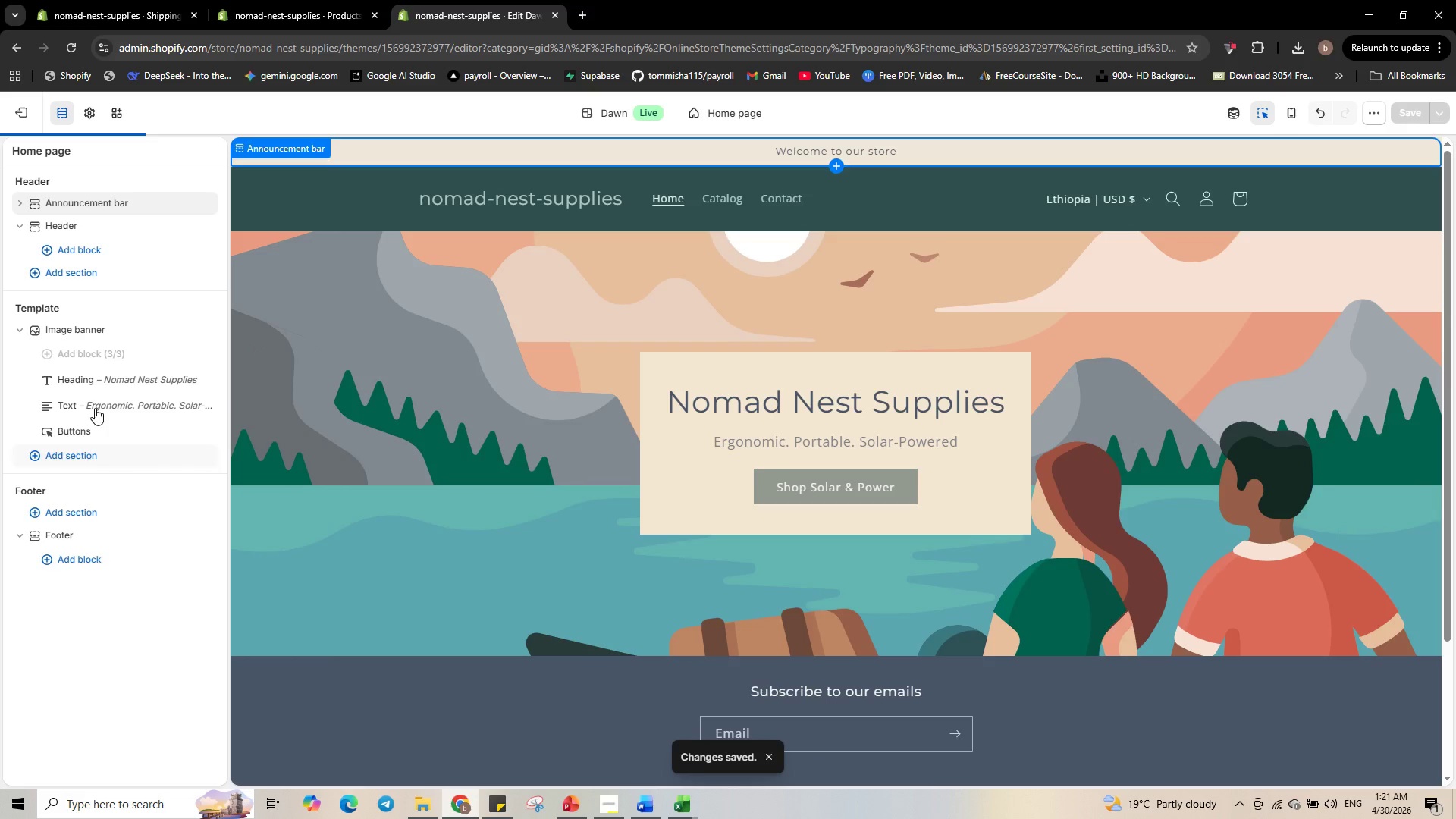 
wait(6.19)
 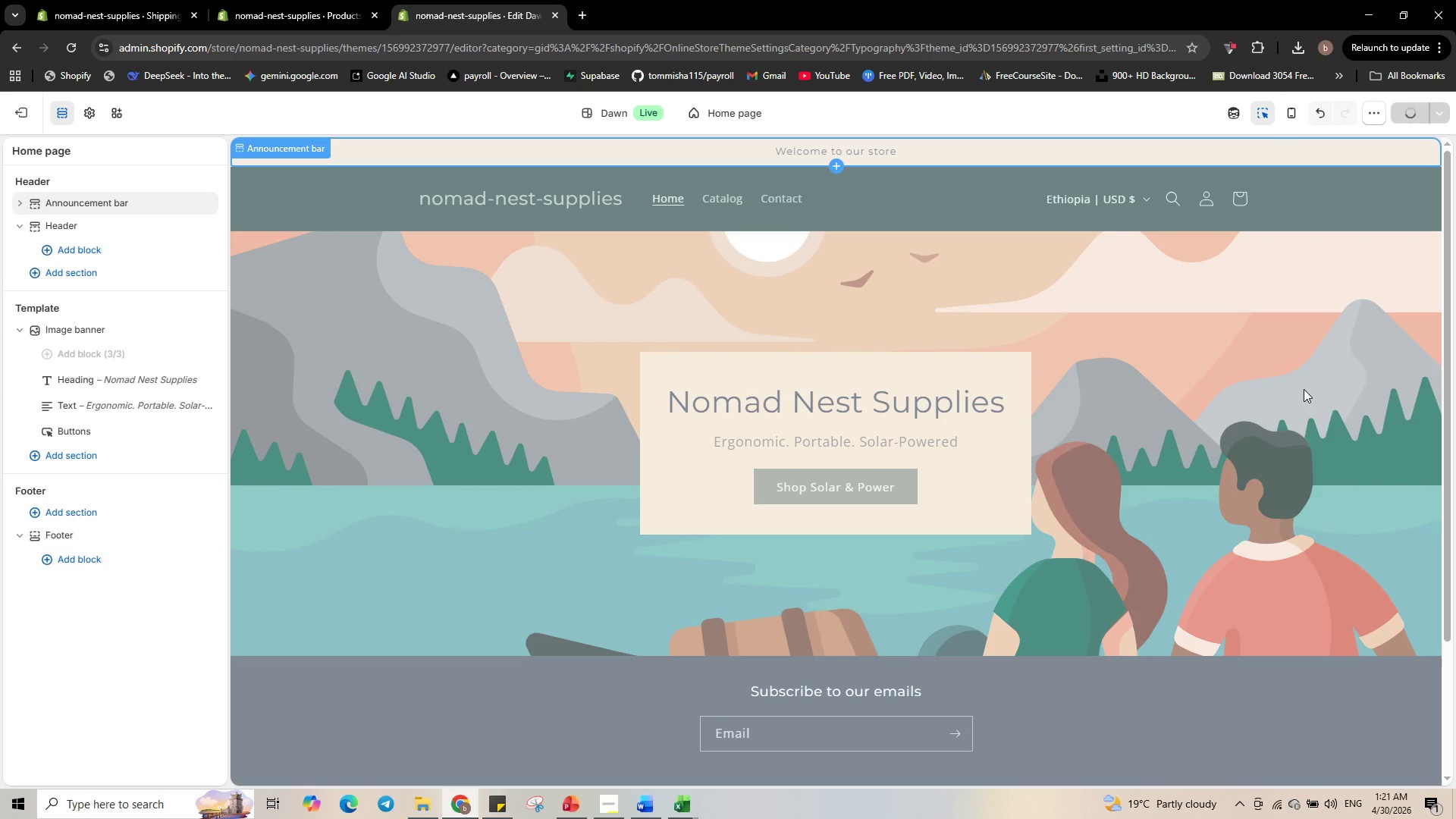 
left_click([73, 451])
 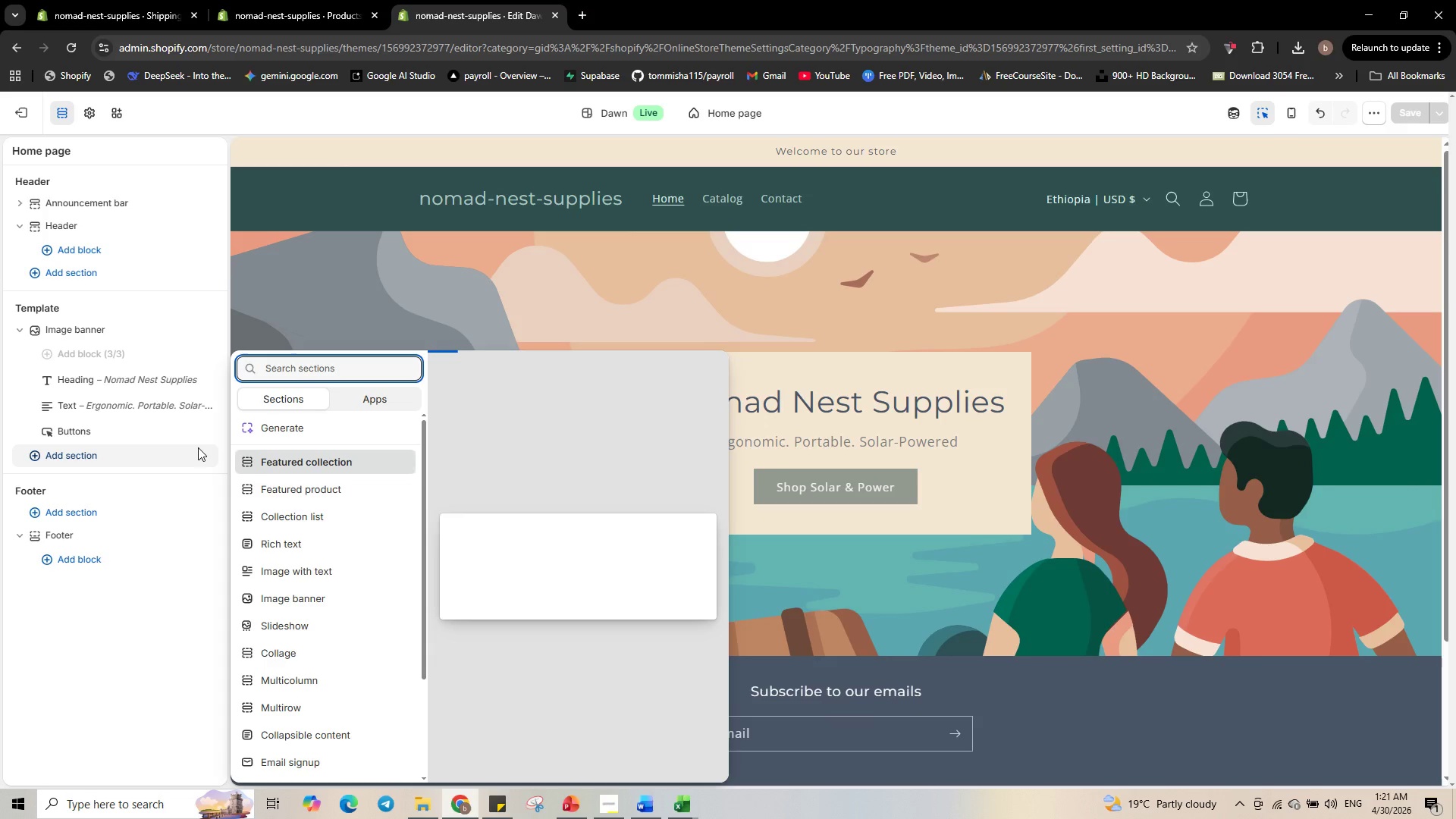 
wait(9.14)
 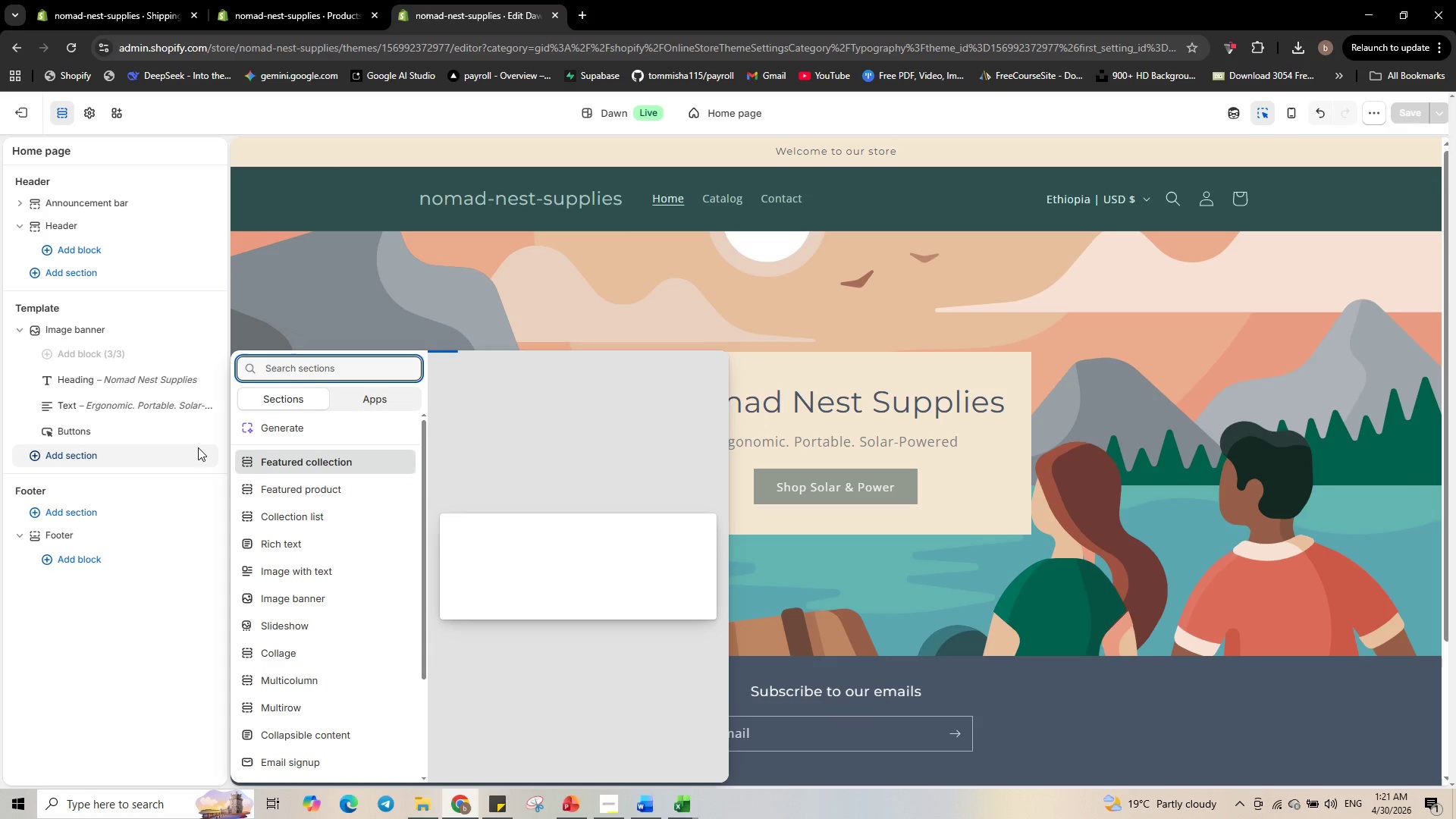 
type(col)
 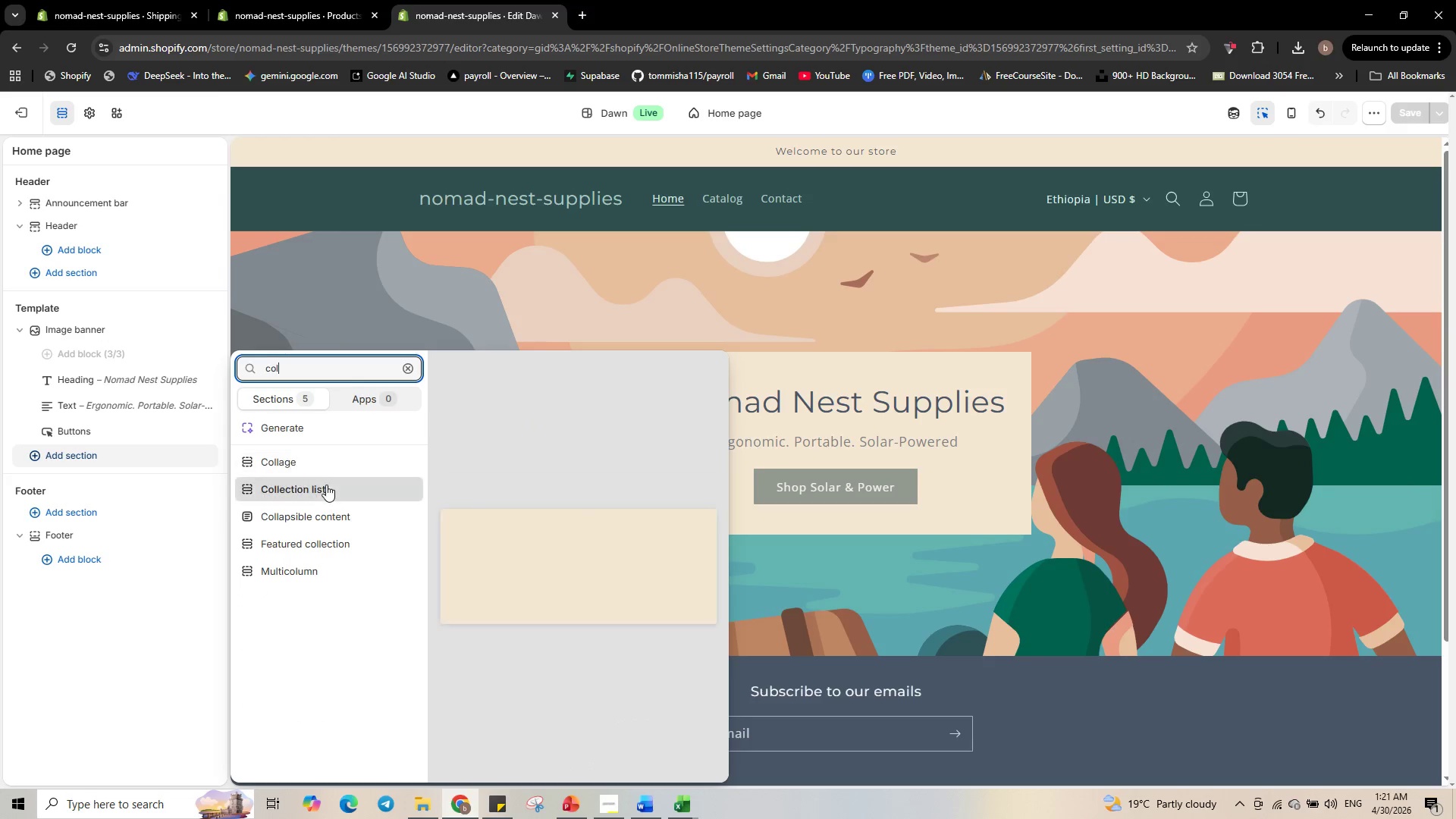 
left_click([326, 485])
 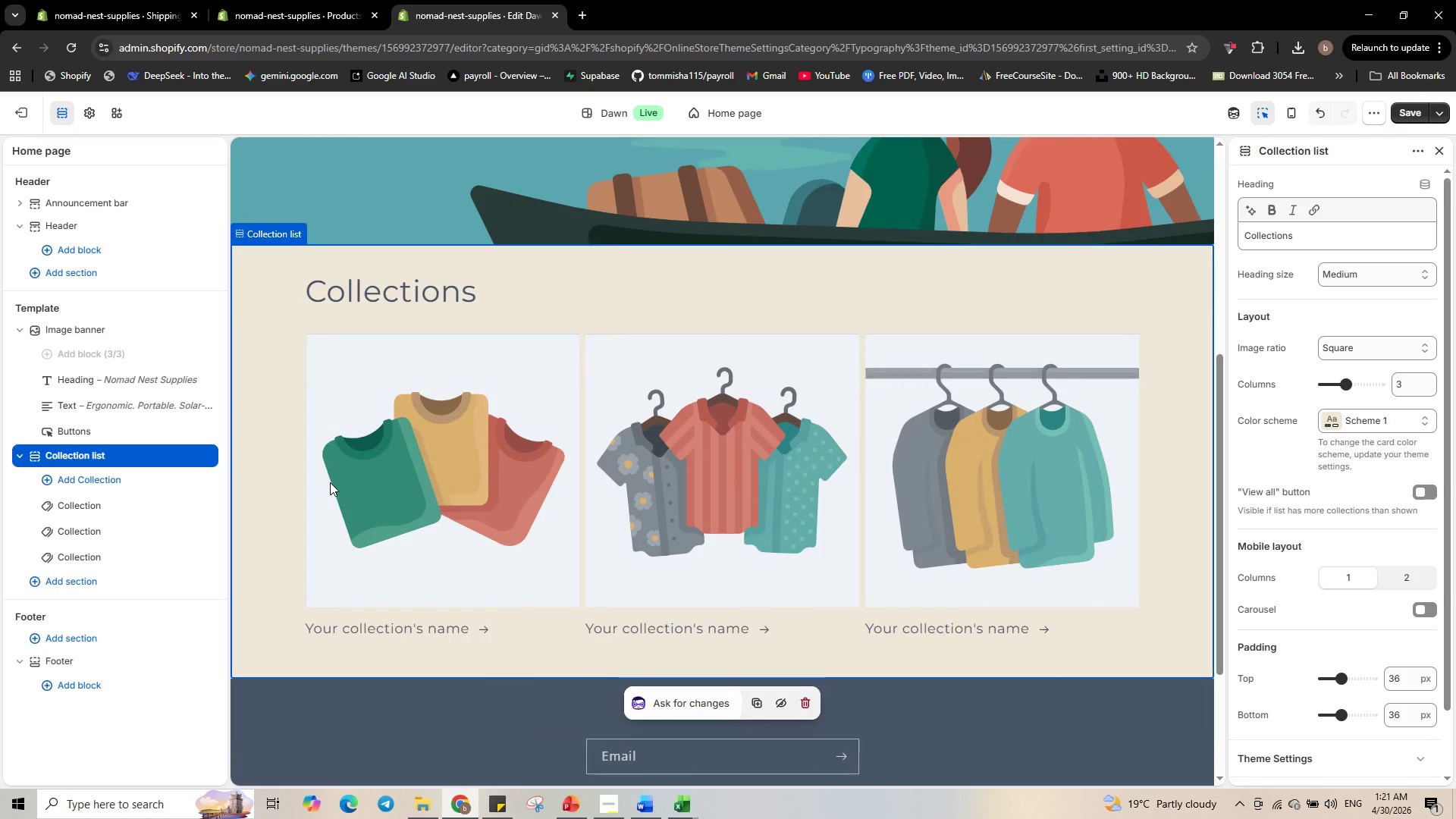 
wait(12.37)
 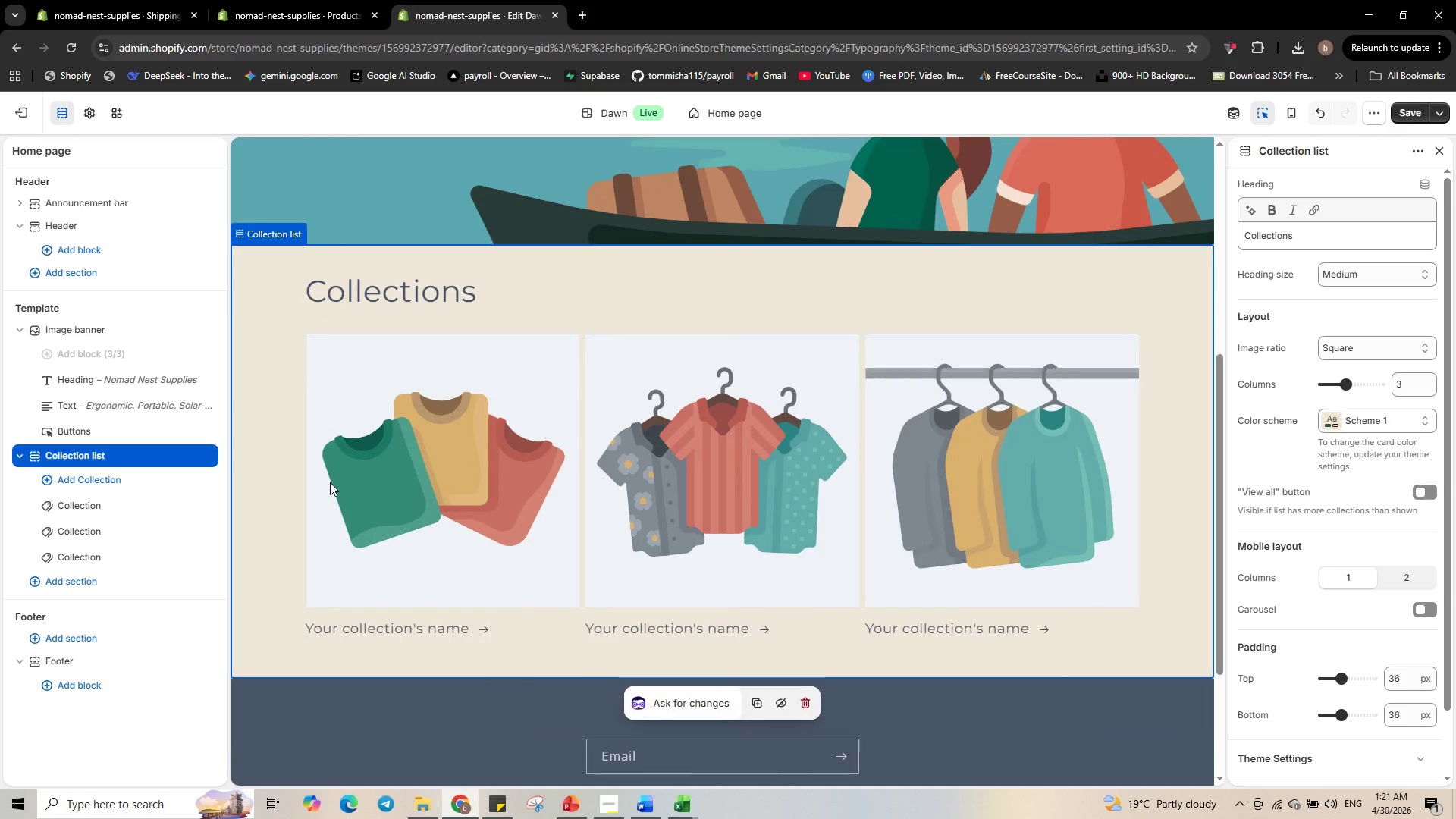 
mouse_move([93, 534])
 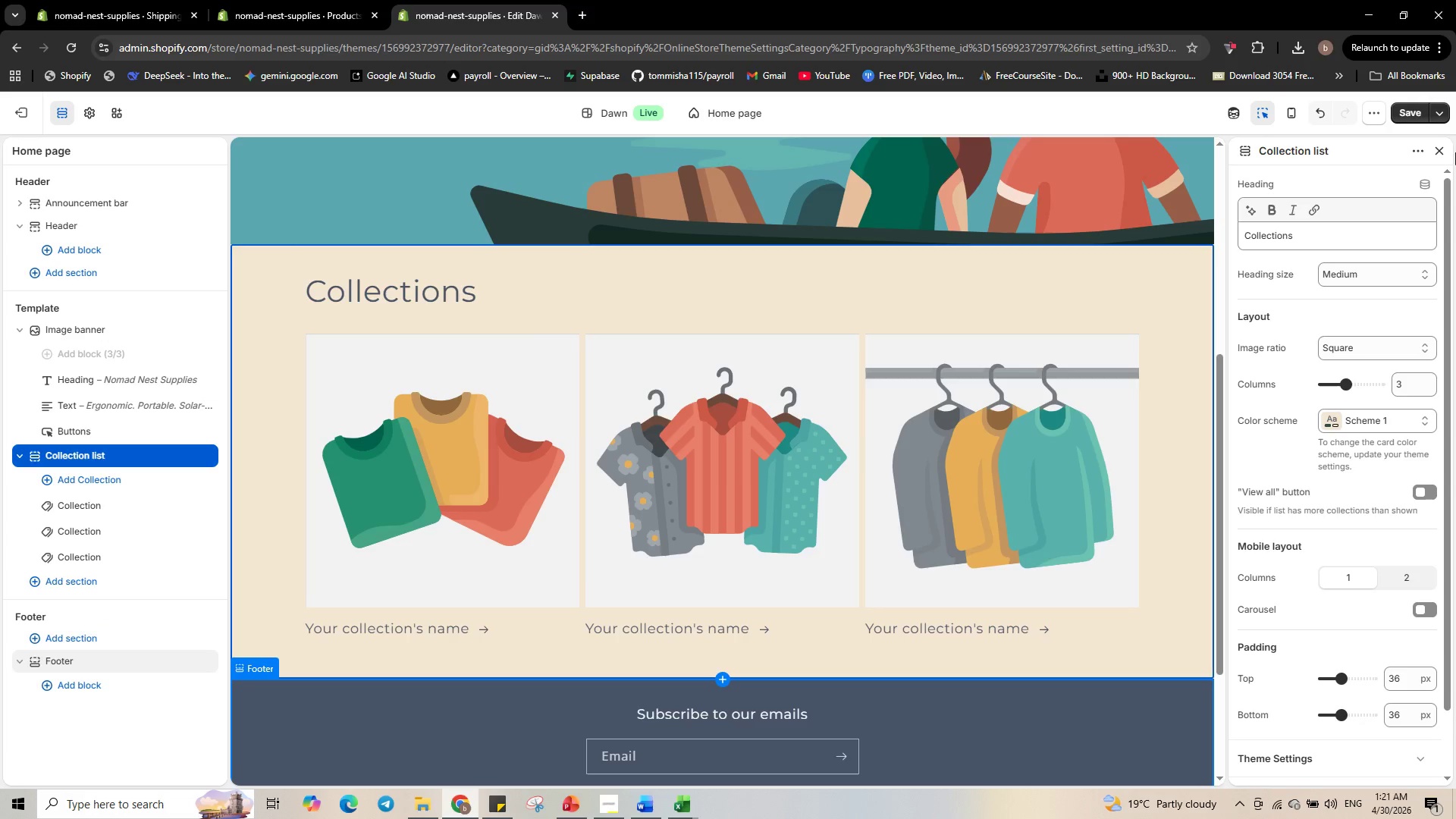 
left_click([1404, 113])
 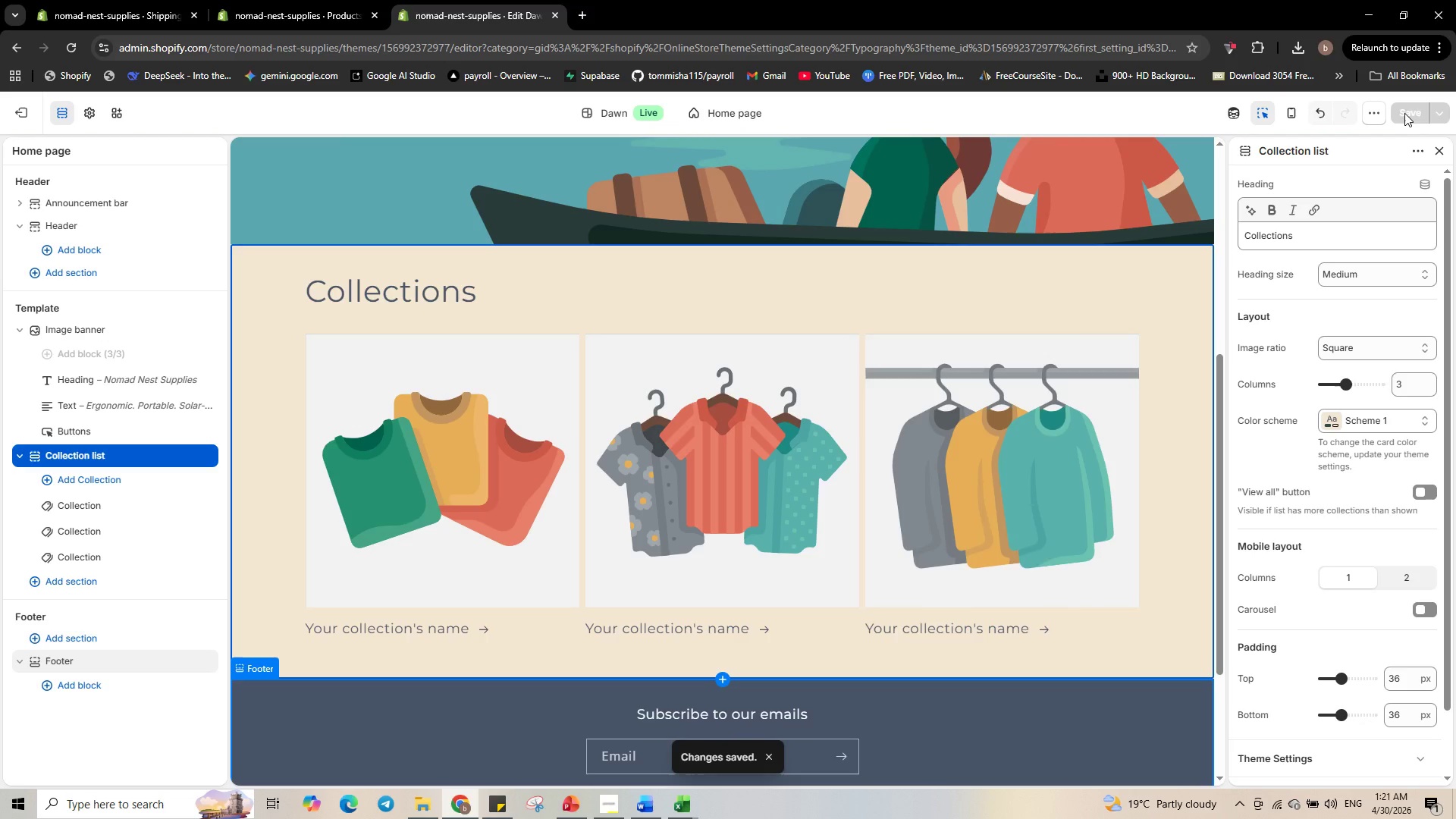 
wait(9.92)
 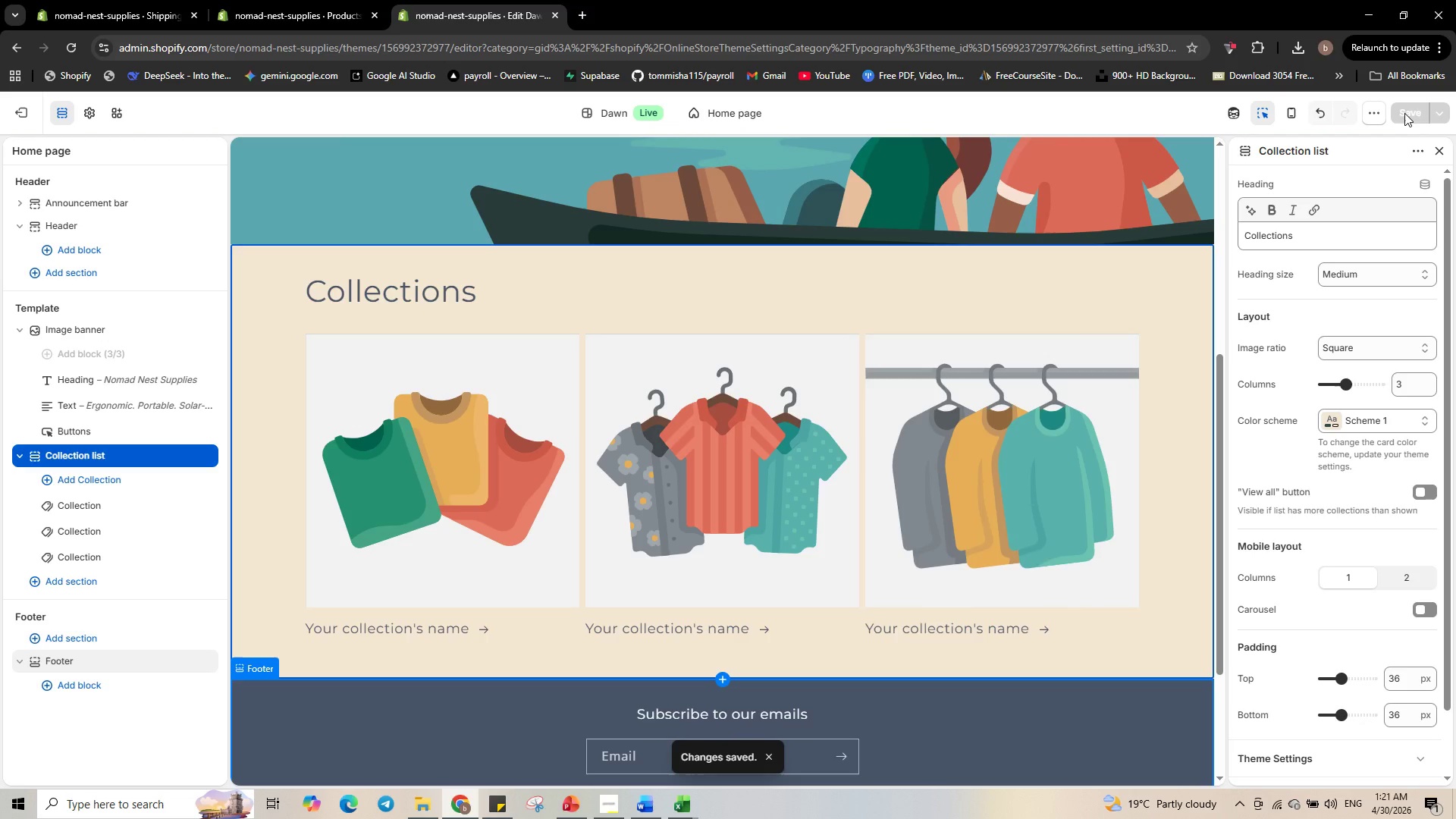 
left_click([97, 590])
 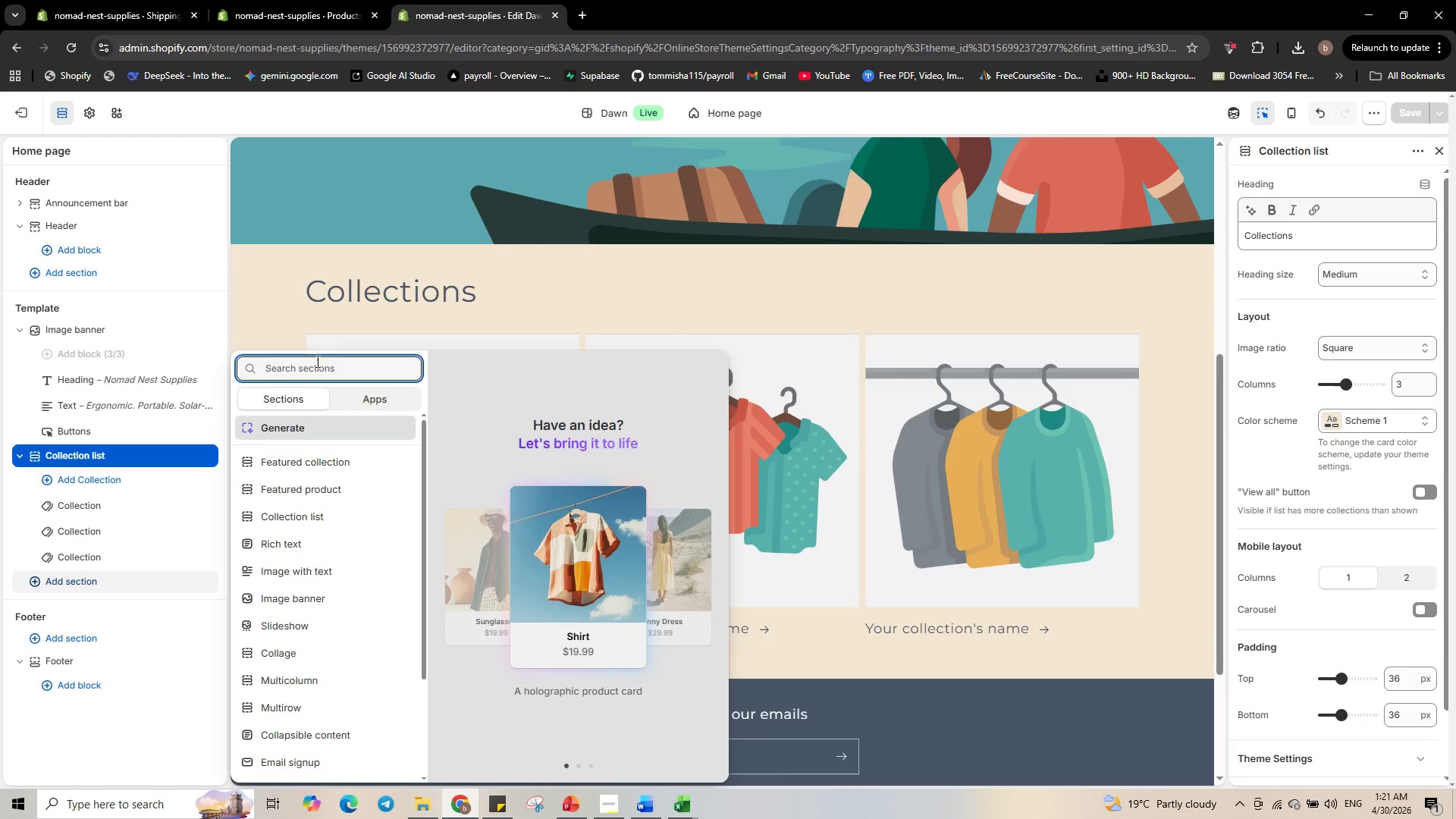 
left_click([306, 374])
 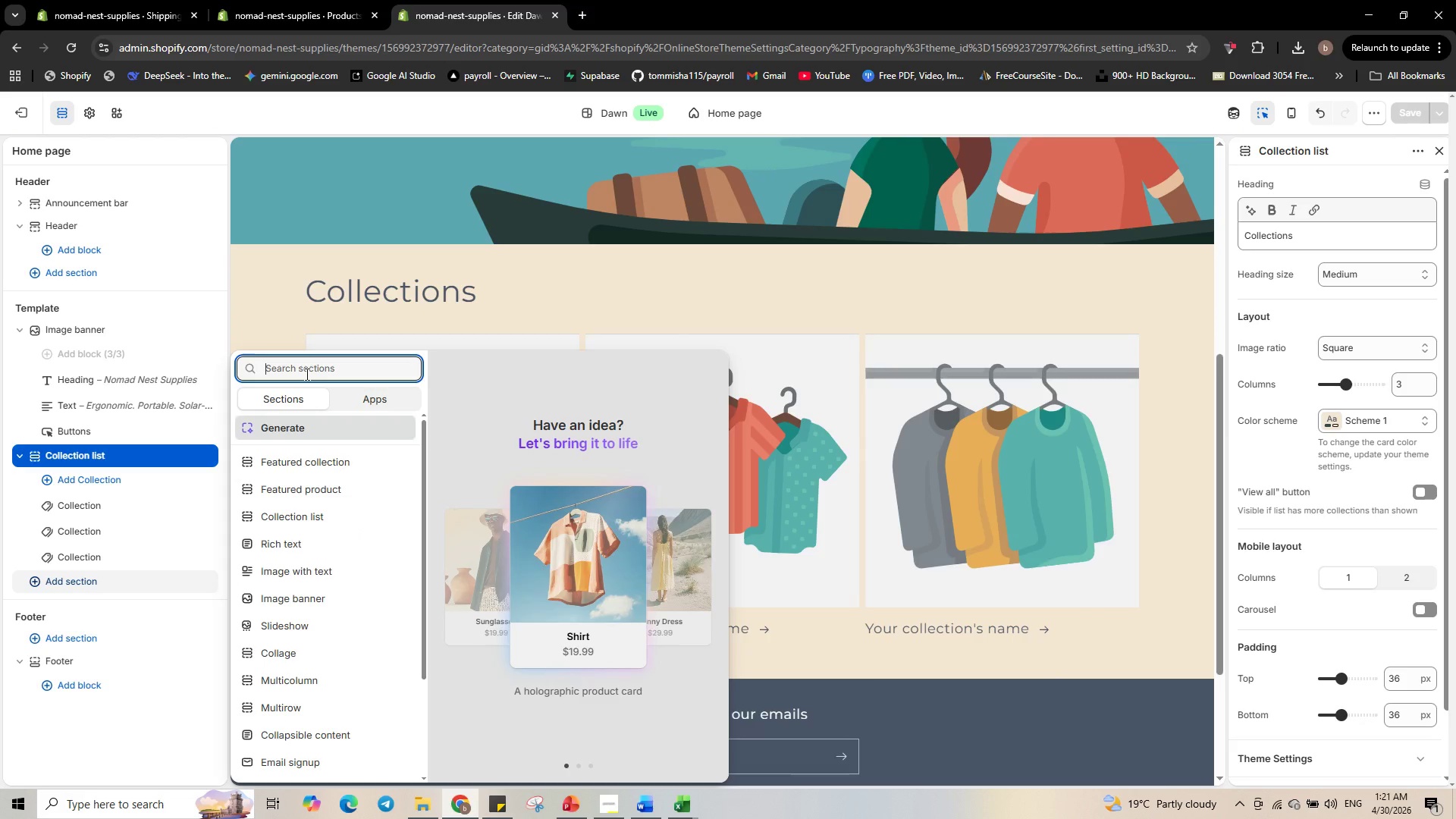 
type(reach)
key(Backspace)
key(Backspace)
key(Backspace)
key(Backspace)
type(i)
 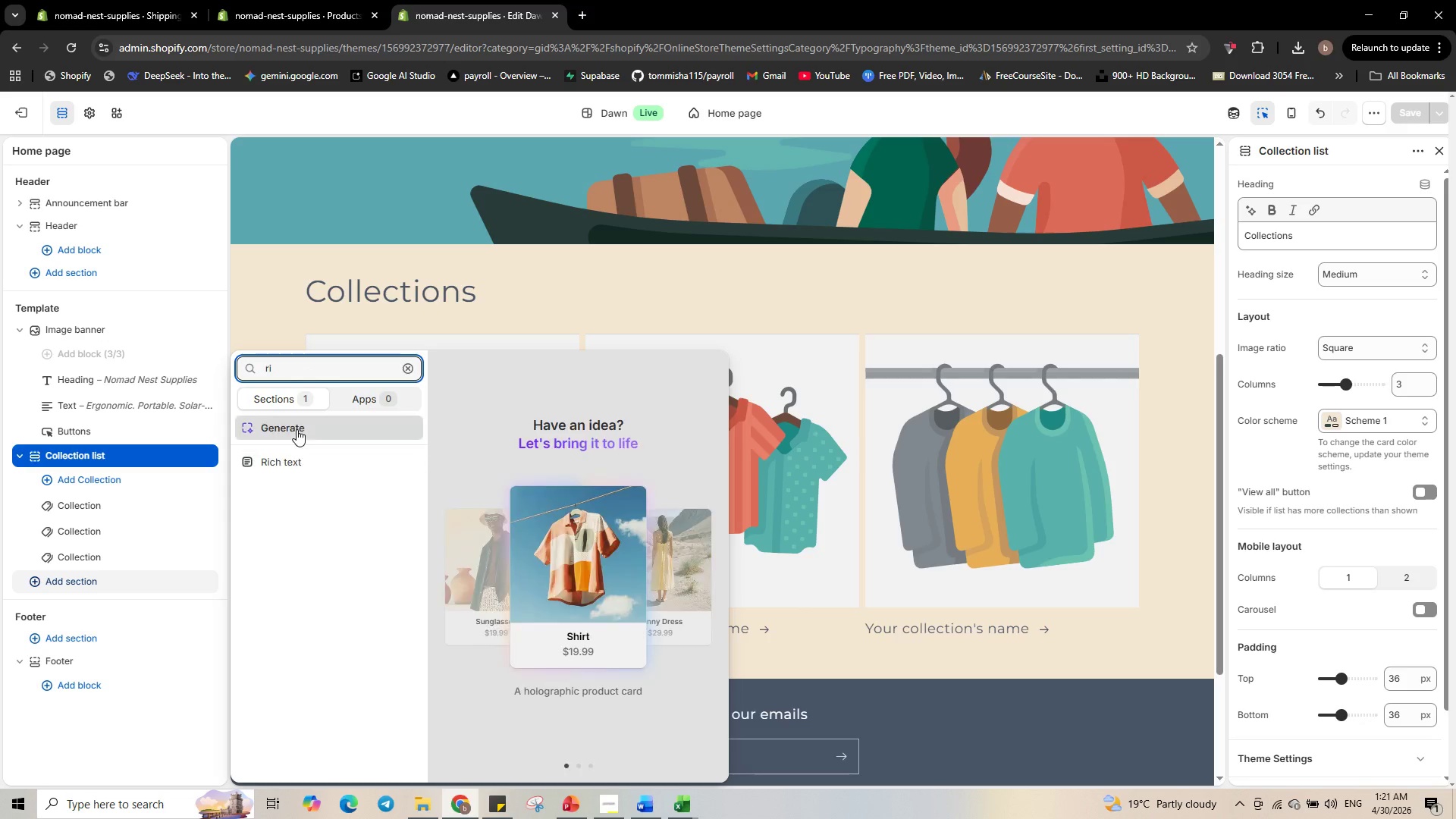 
left_click([295, 458])
 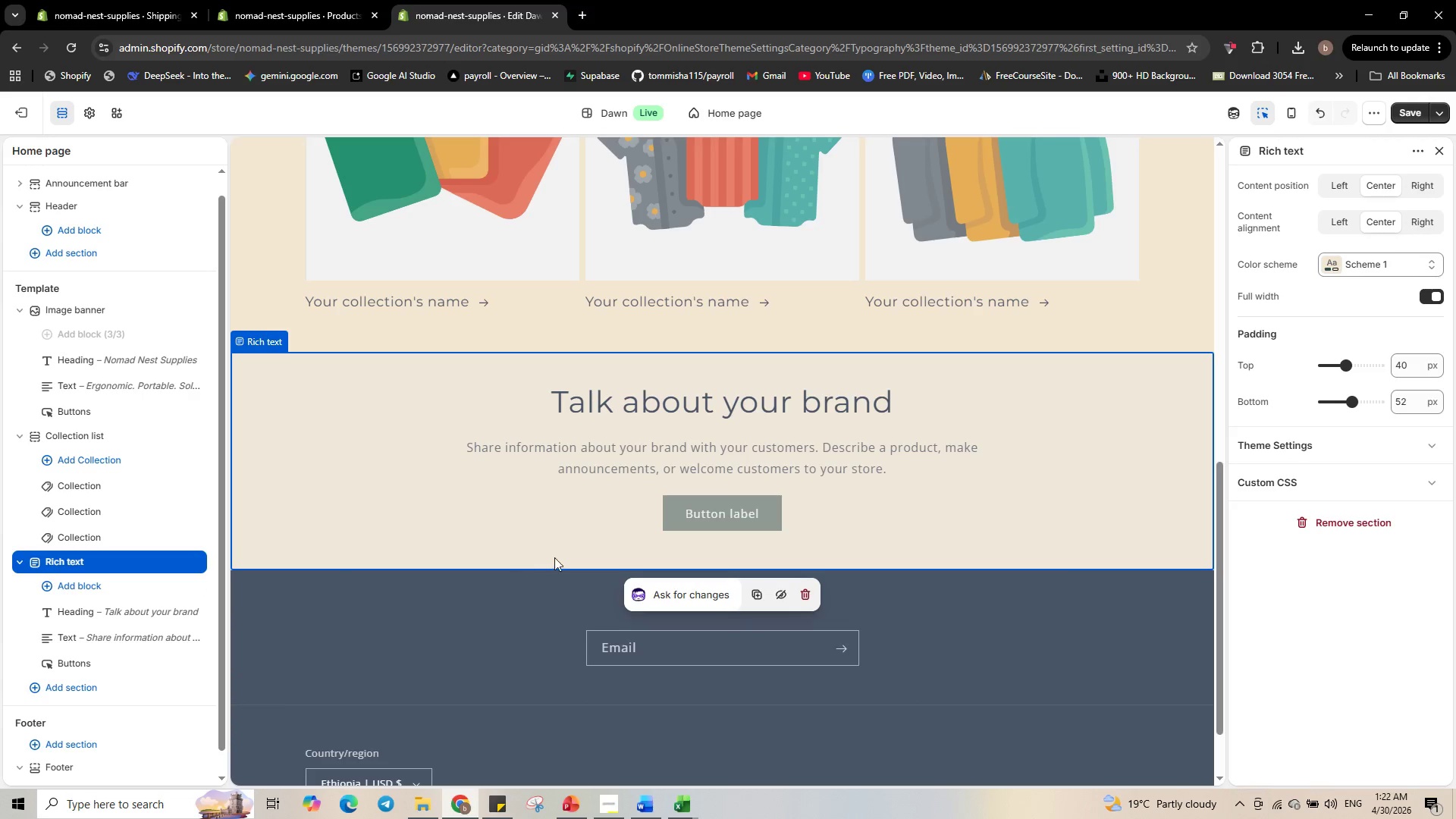 
wait(11.48)
 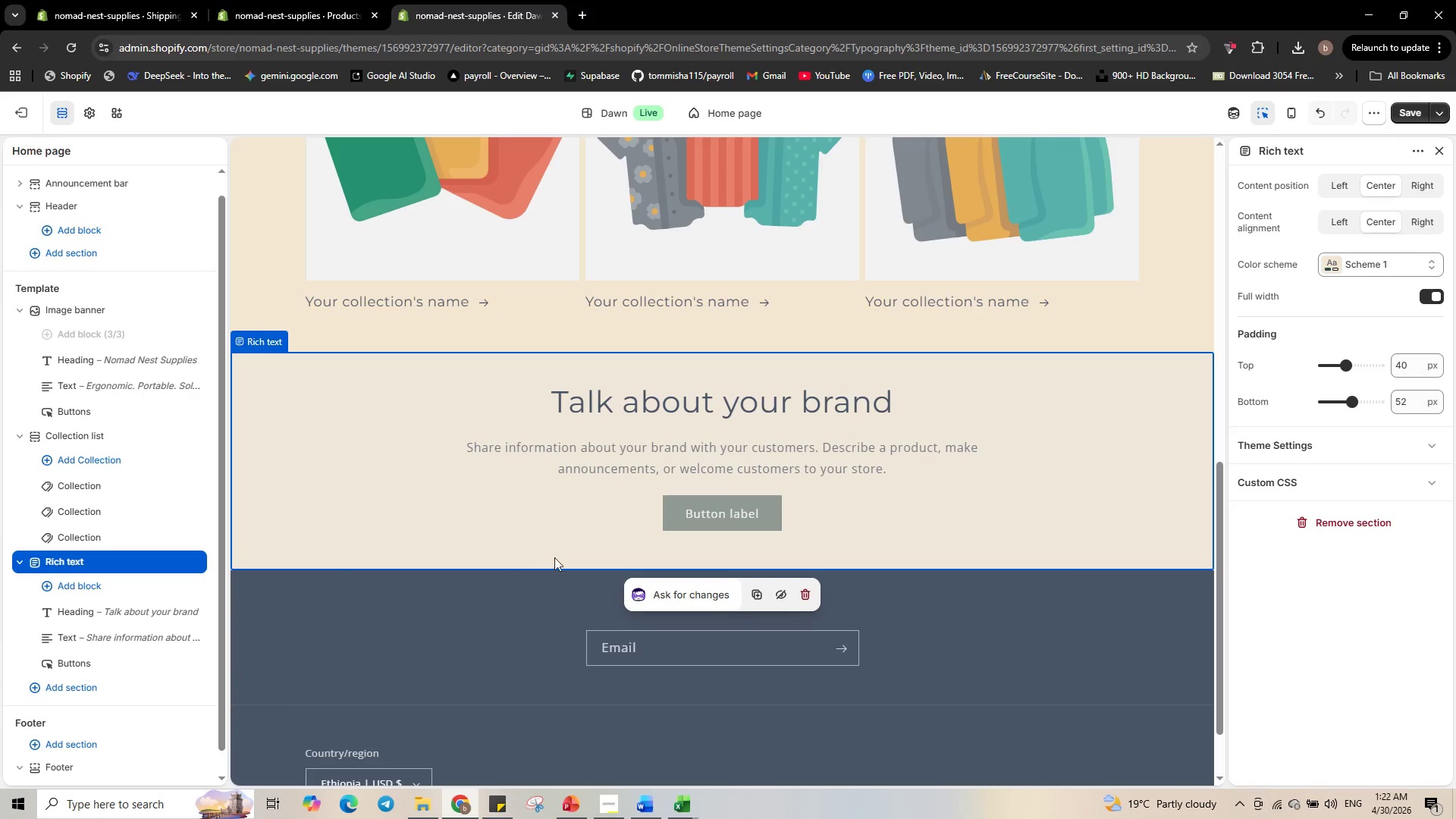 
left_click([857, 469])
 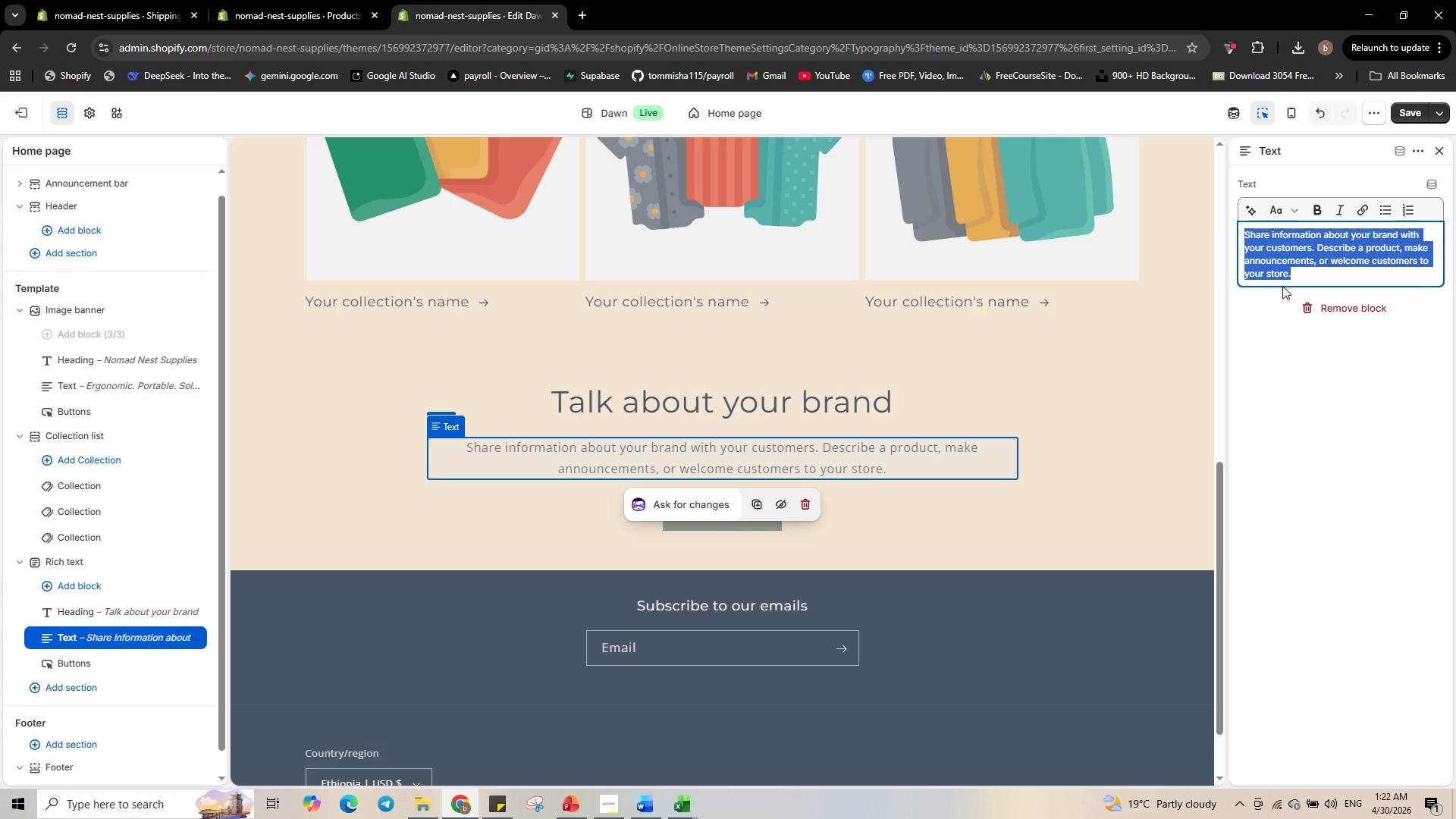 
wait(6.41)
 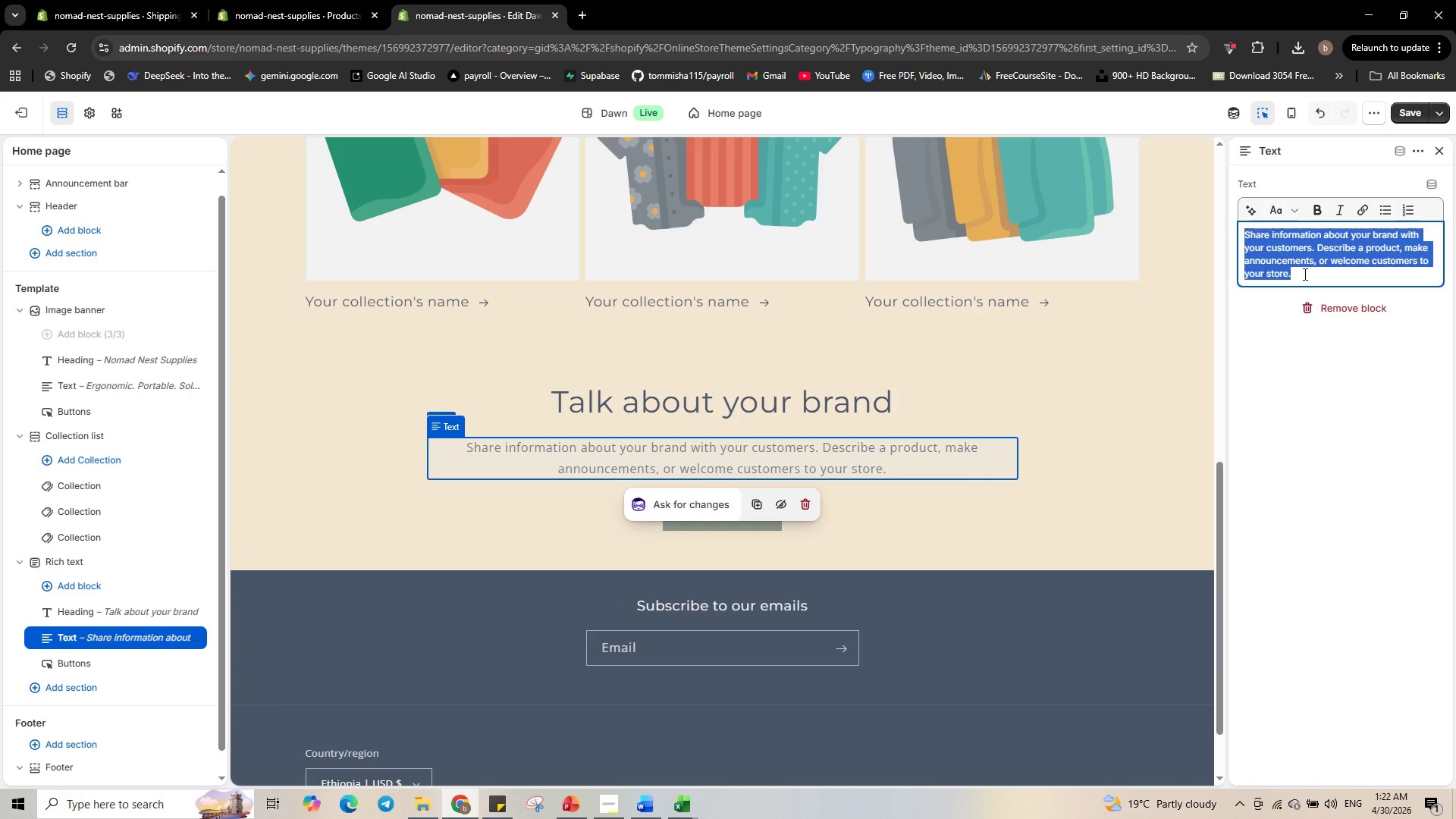 
left_click([755, 398])
 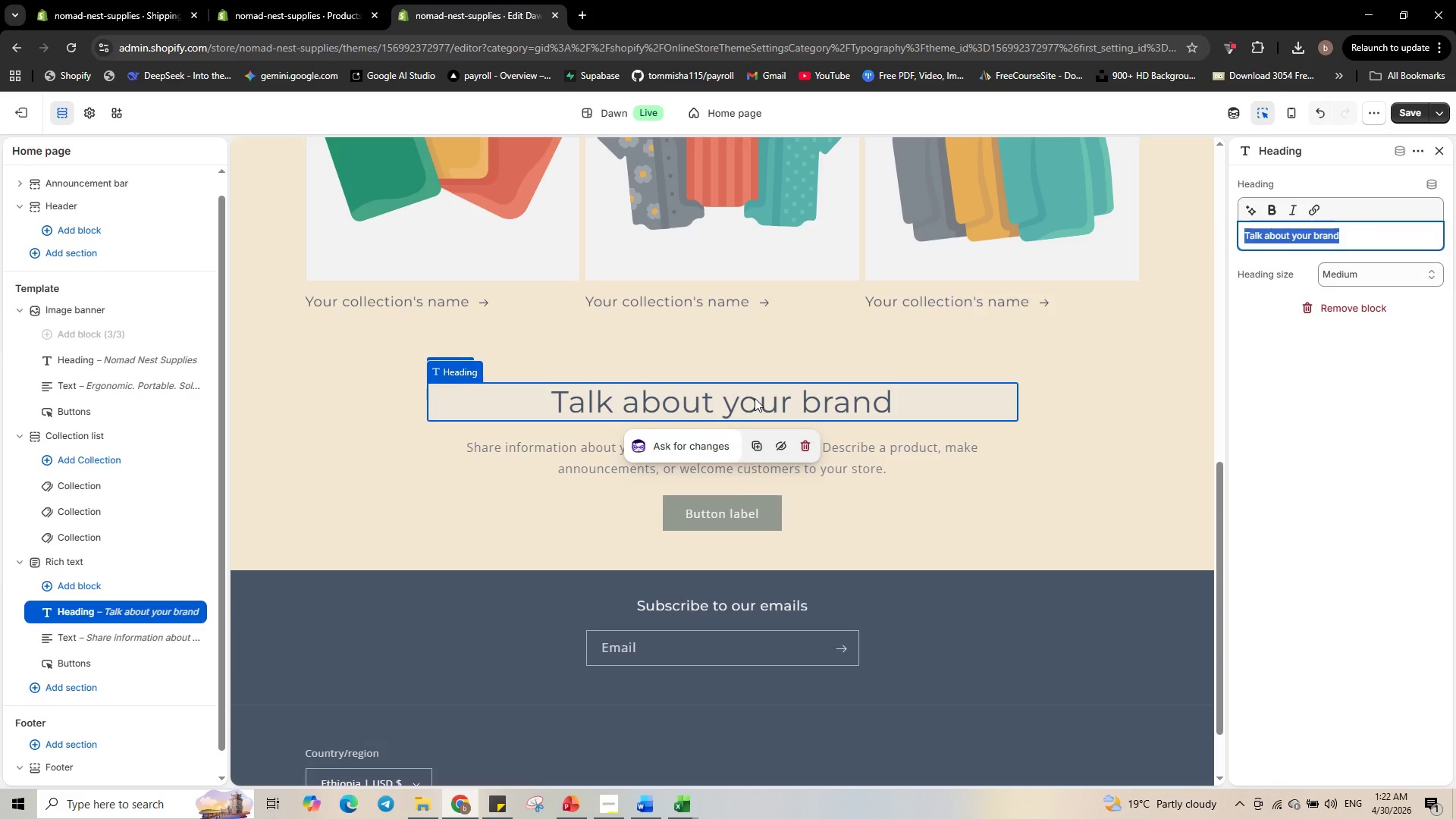 
key(Delete)
 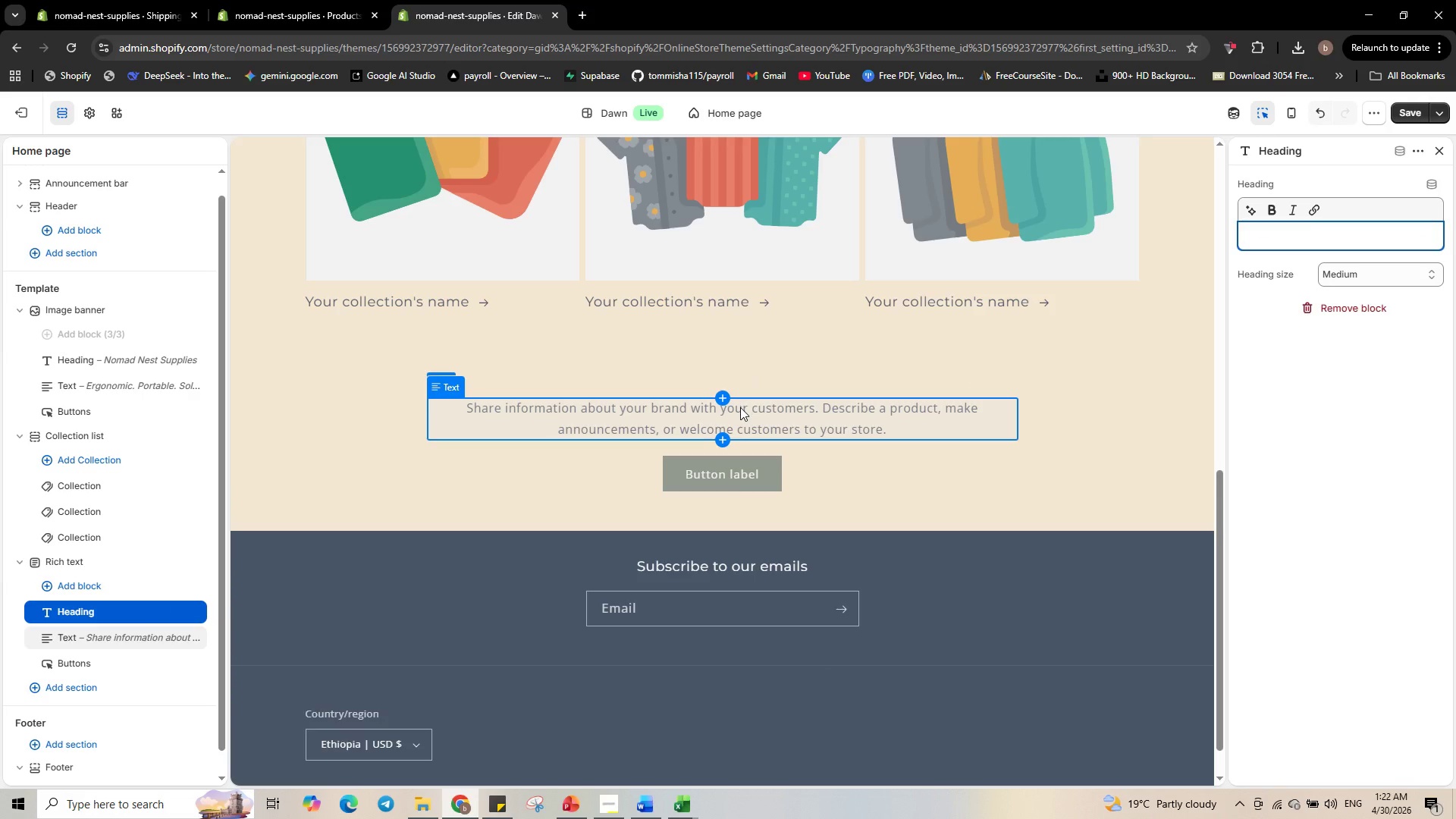 
left_click([740, 407])
 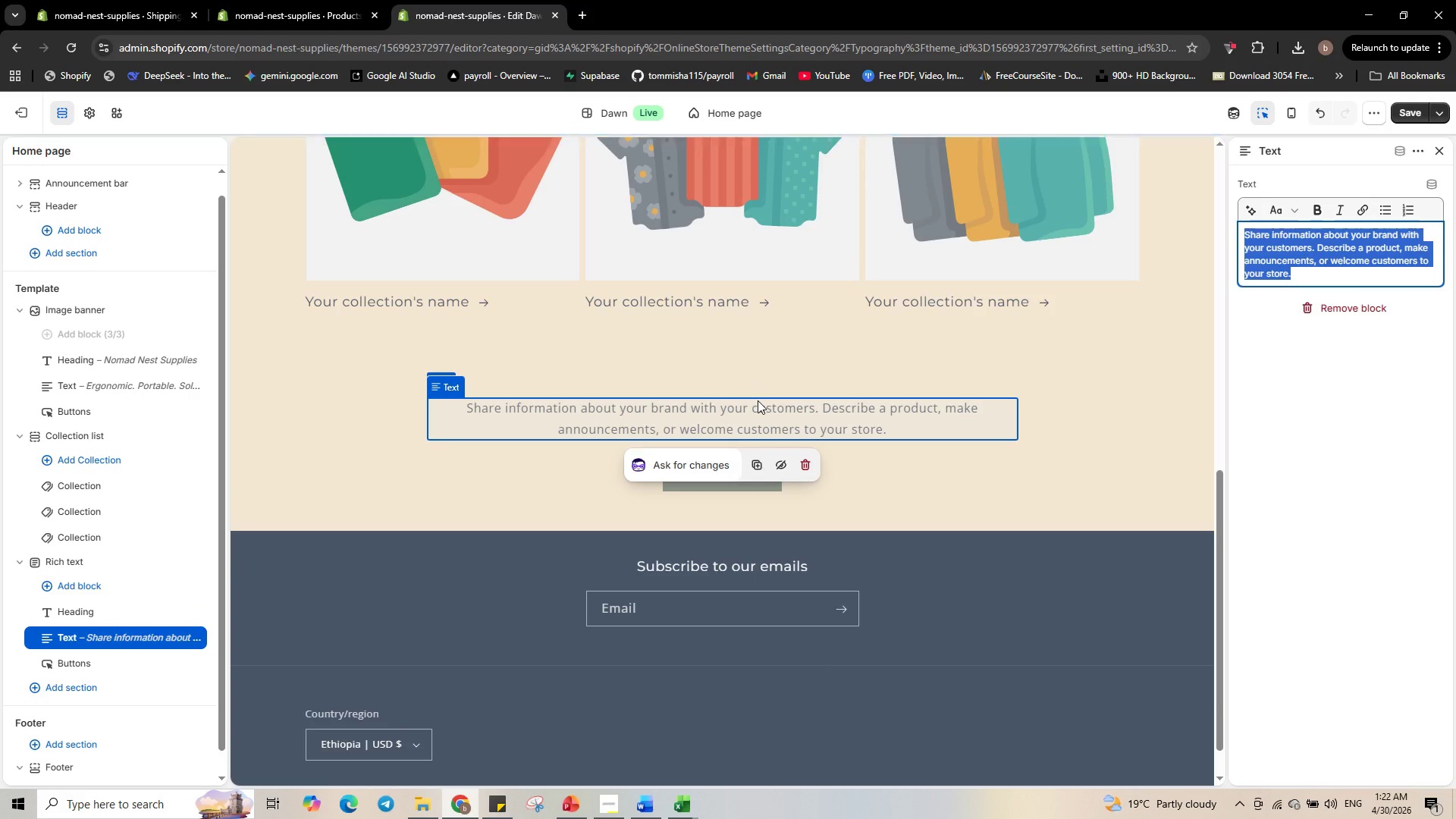 
type(Di)
key(Backspace)
type(esigned for the remote work lifestyle - gear that packs light )
key(Backspace)
type(, )
 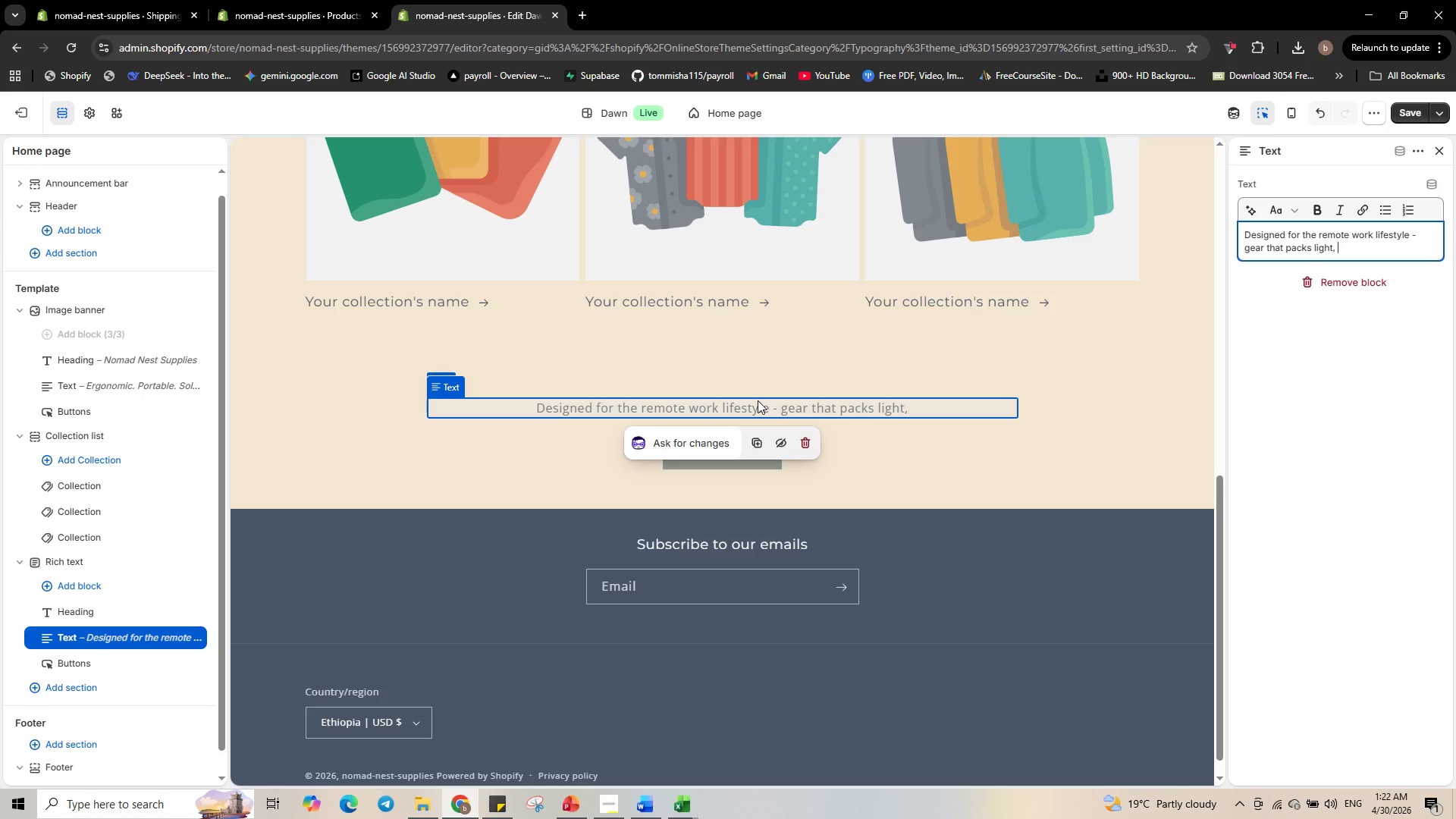 
type(charges fast )
key(Backspace)
type(, and travels anywhere.)
 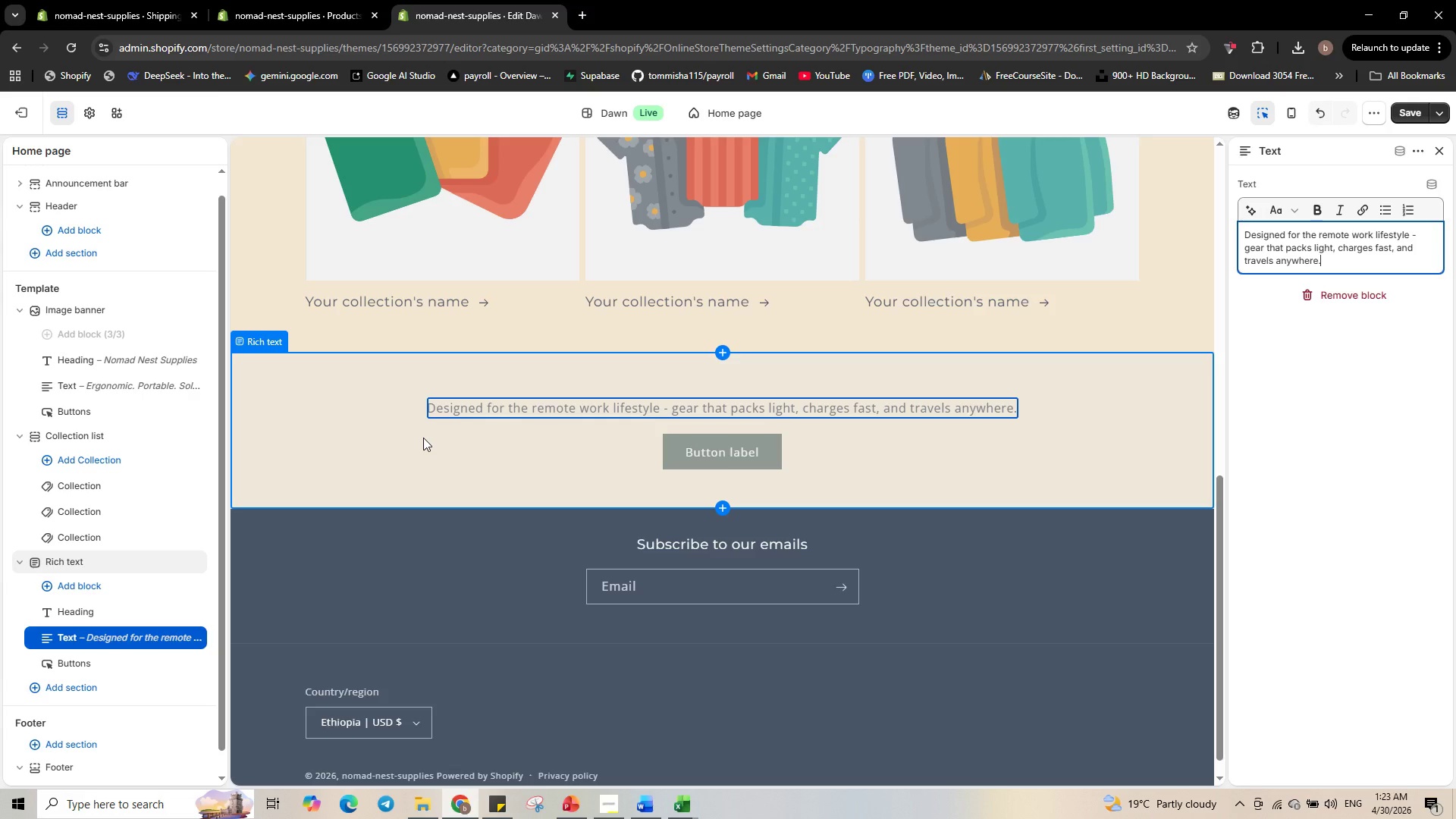 
wait(5.67)
 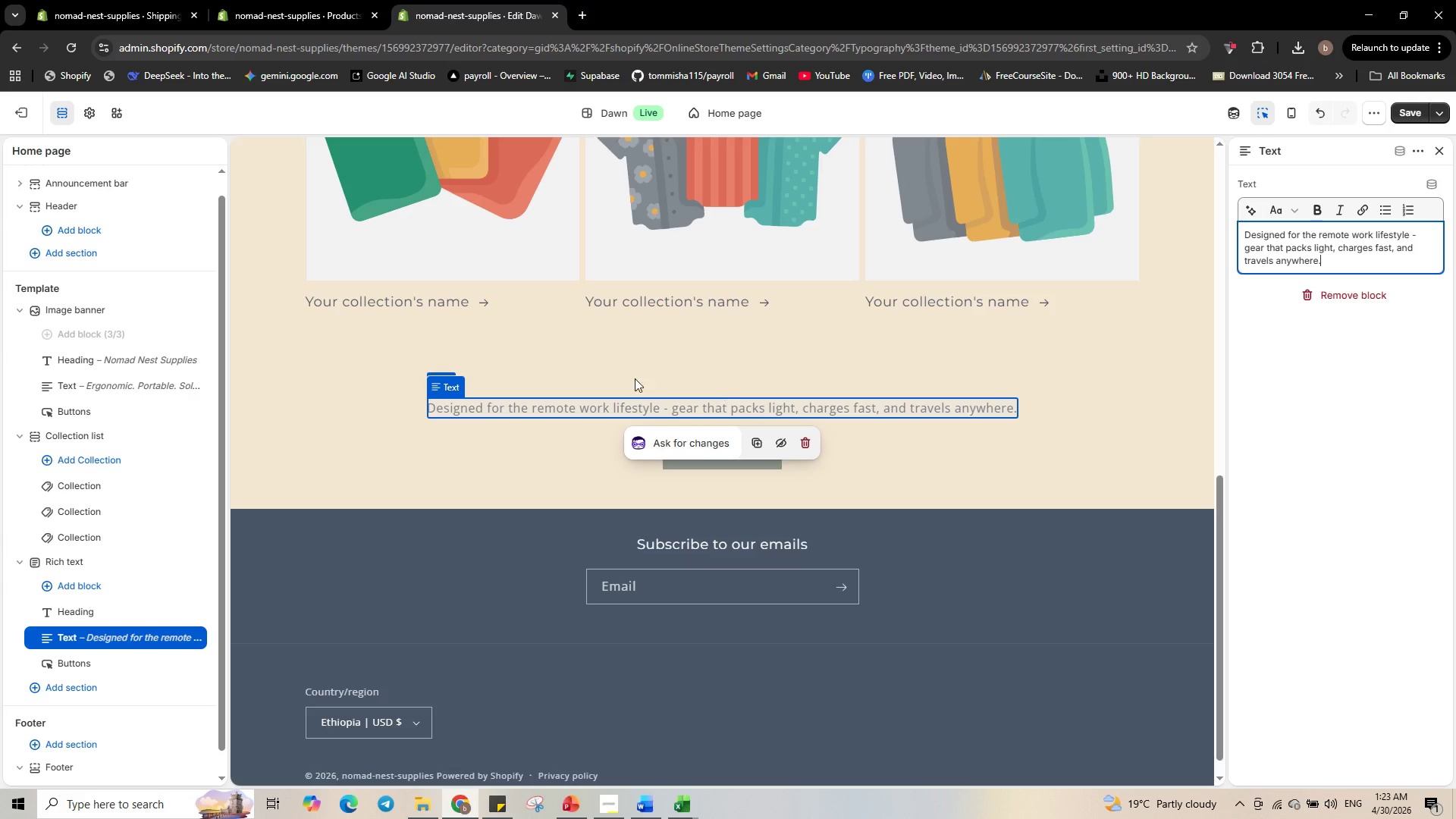 
left_click([756, 448])
 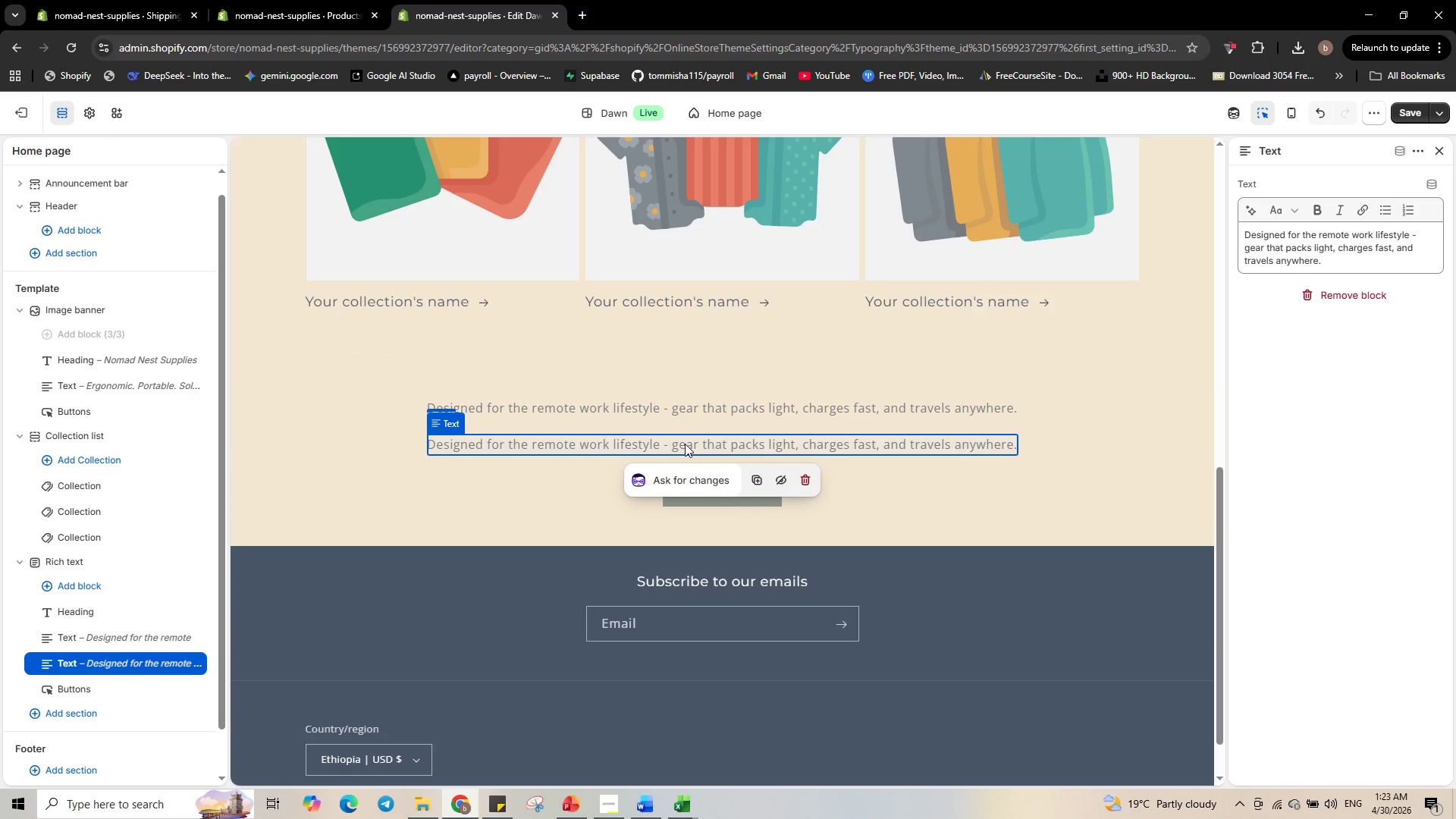 
left_click([805, 475])
 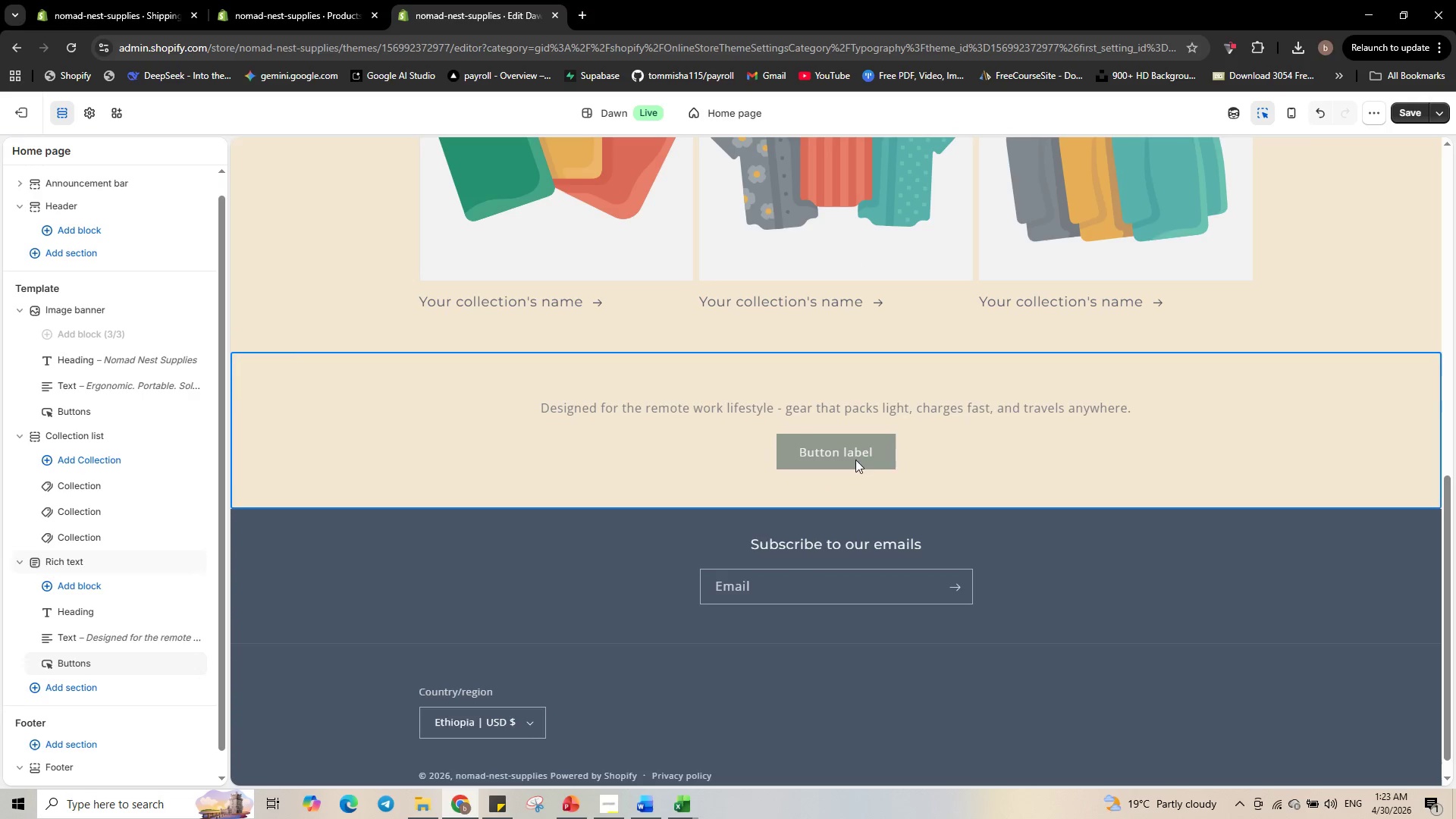 
left_click([860, 450])
 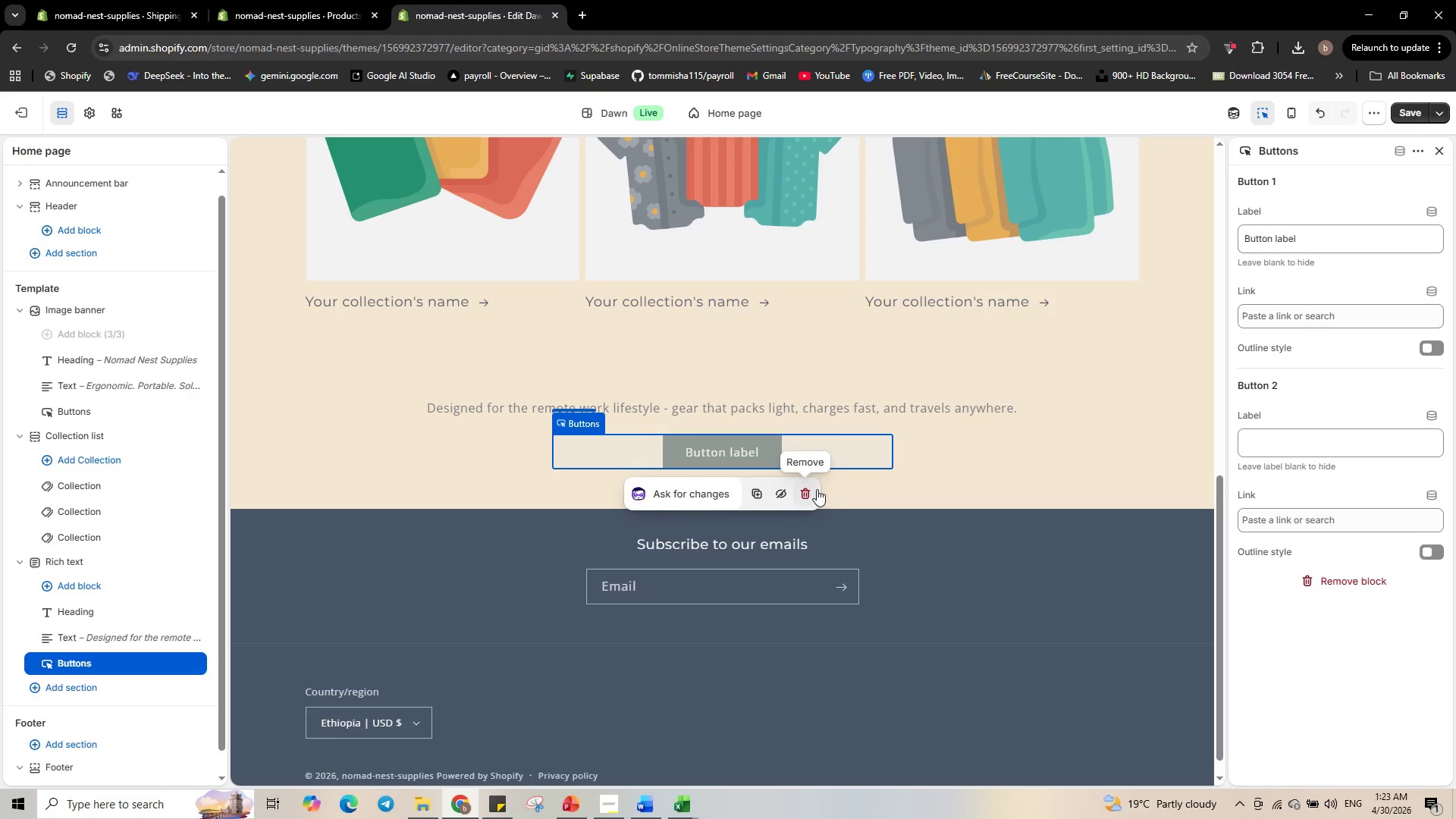 
left_click([806, 494])
 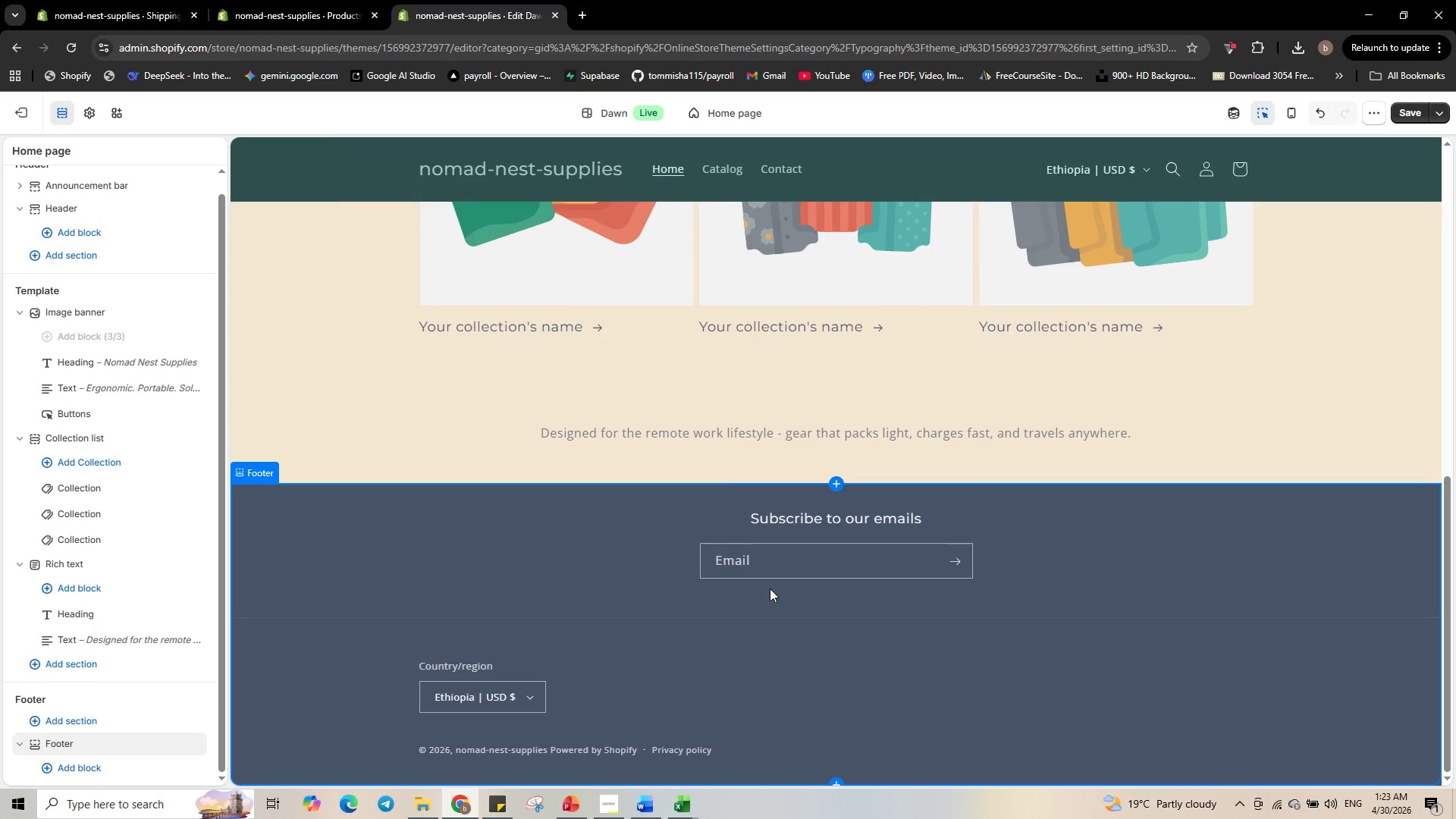 
wait(10.45)
 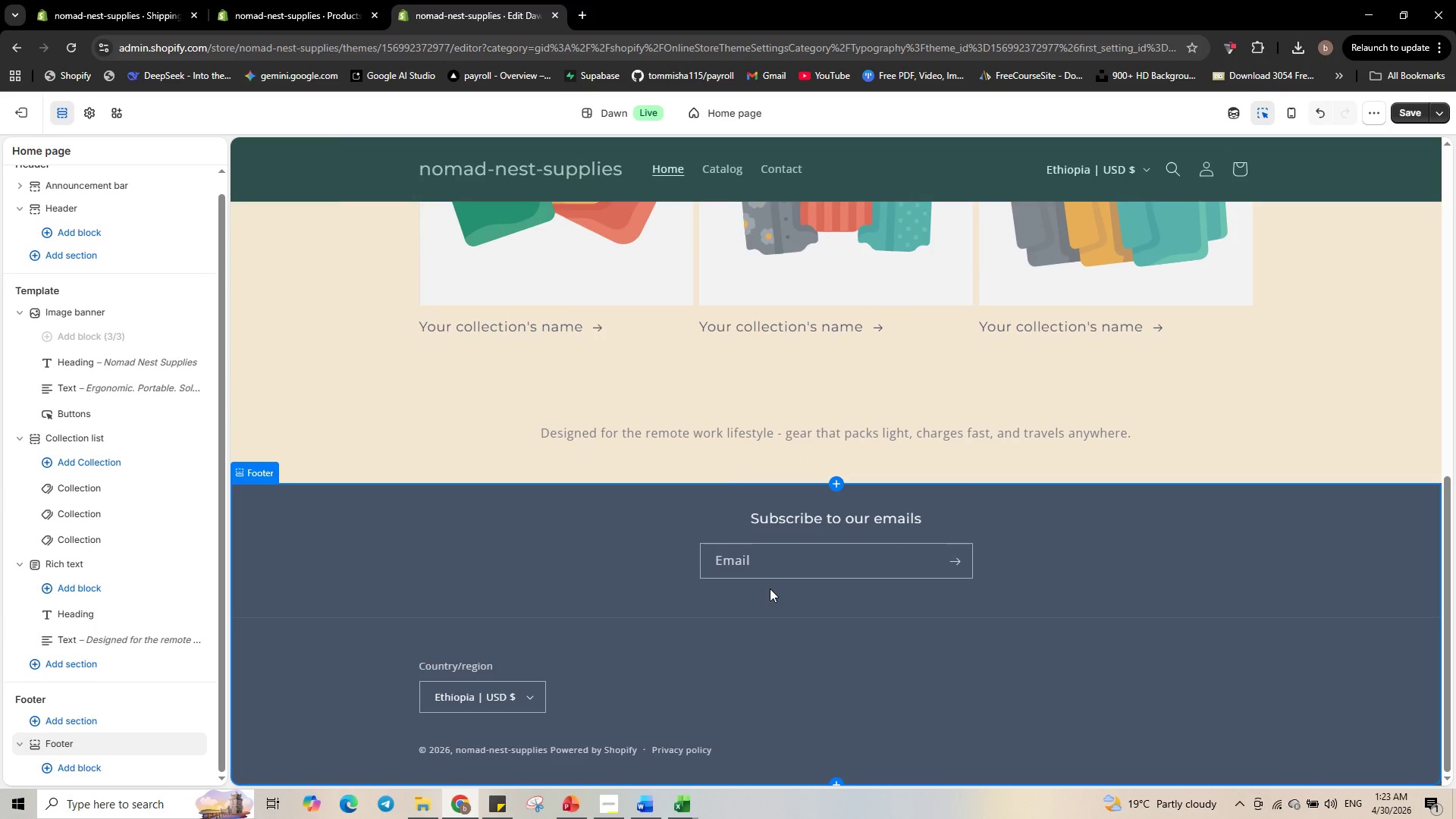 
left_click([20, 314])
 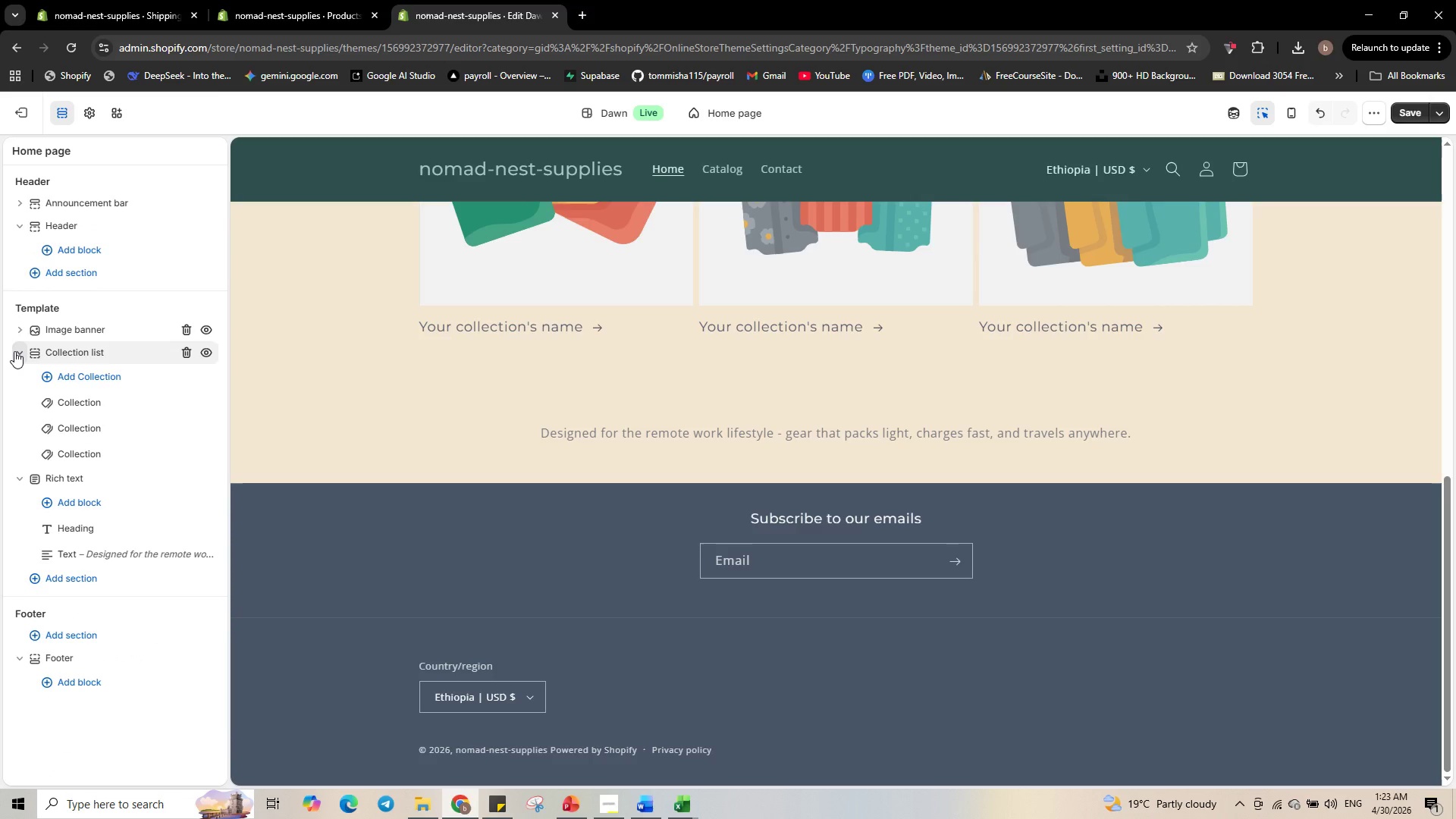 
left_click([14, 351])
 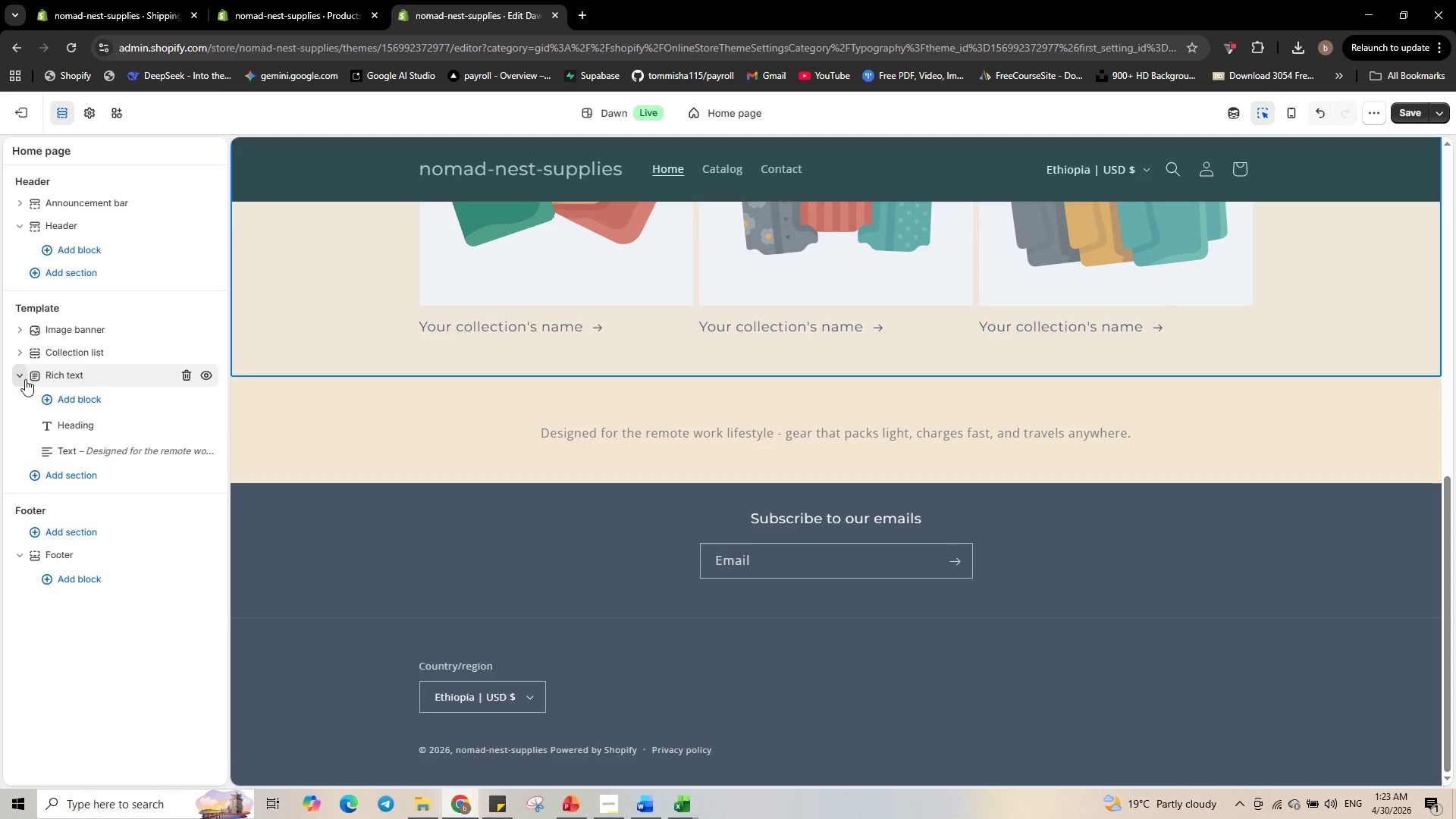 
left_click([24, 375])
 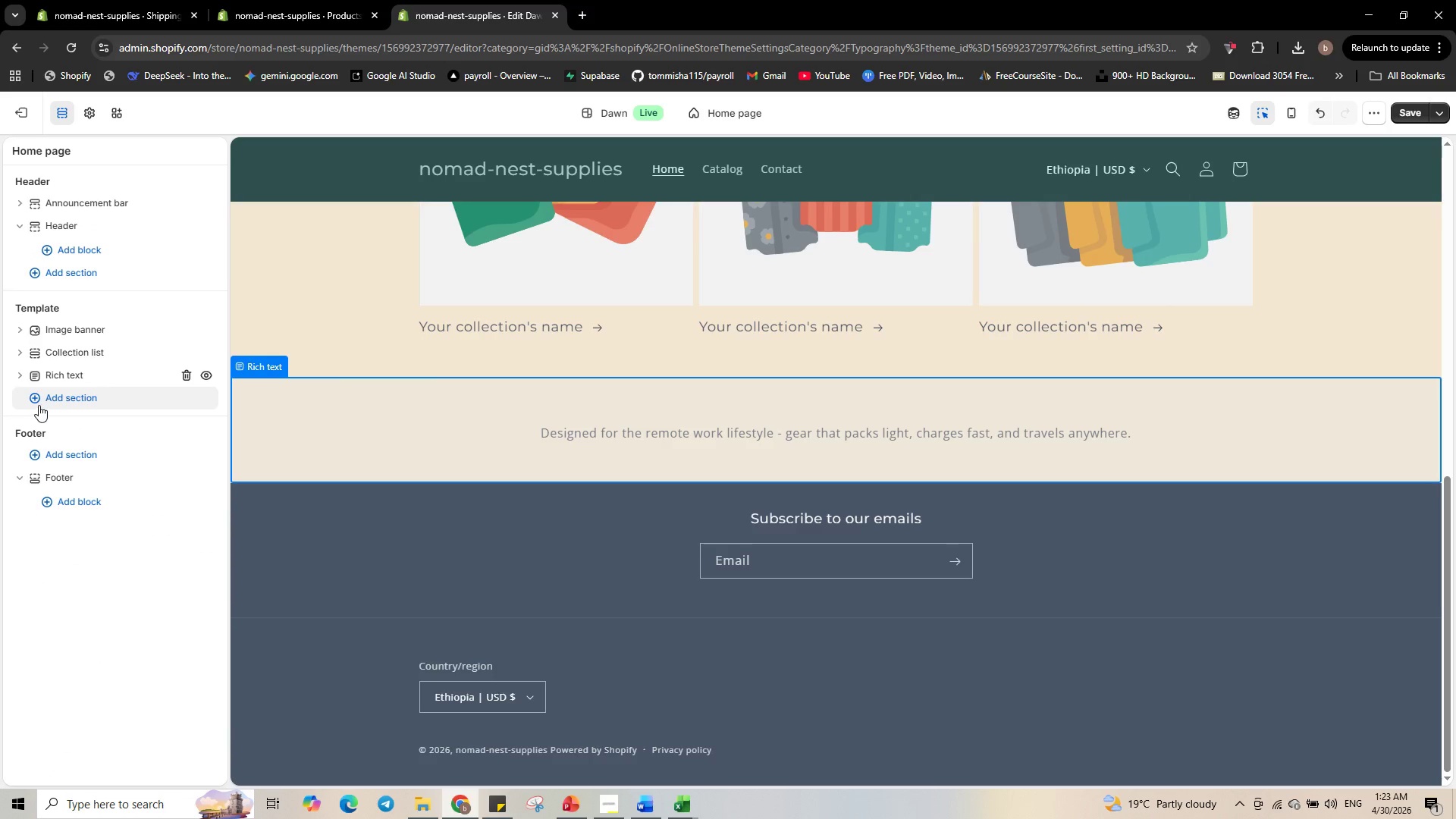 
left_click([39, 404])
 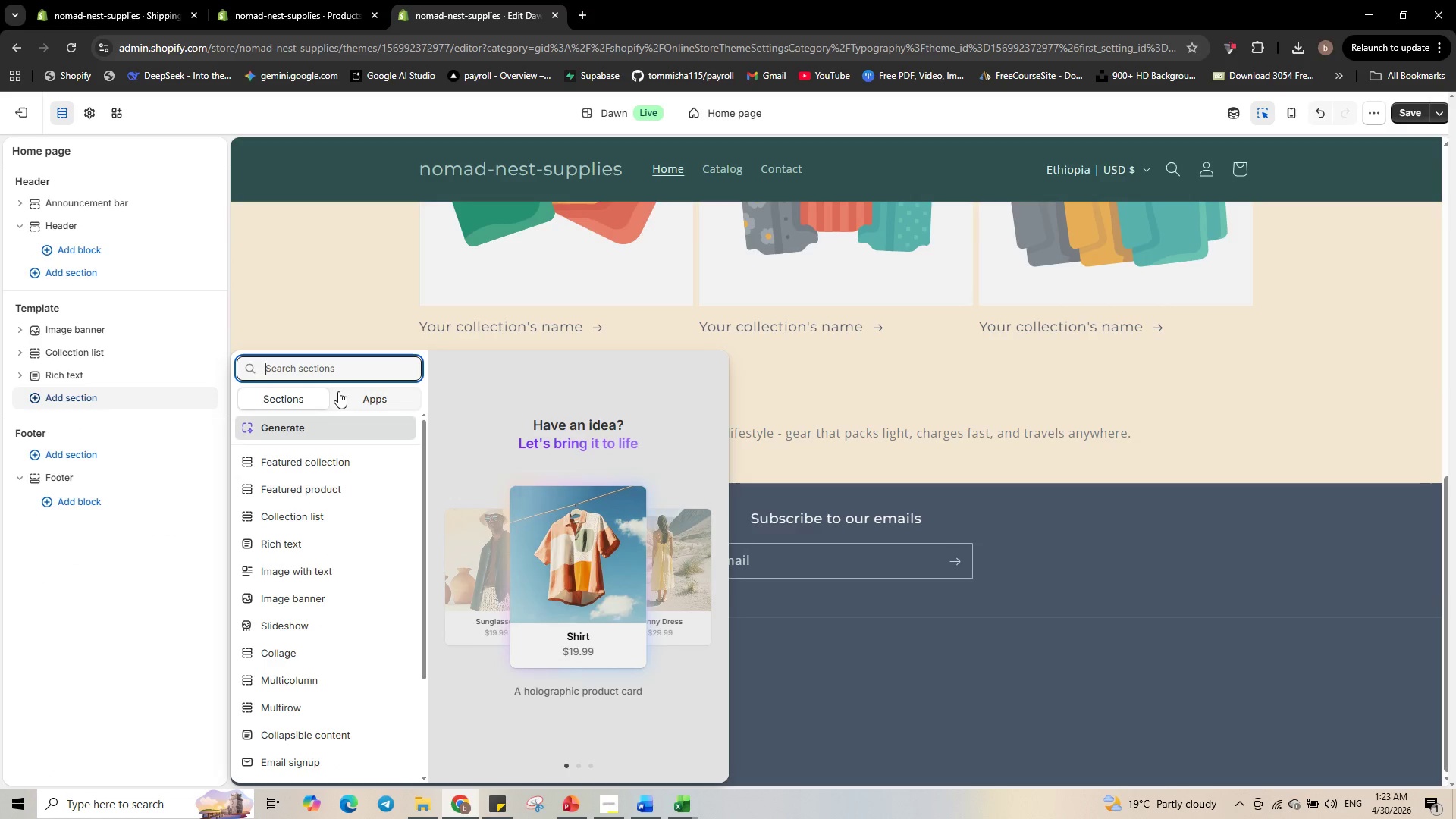 
type(ima)
 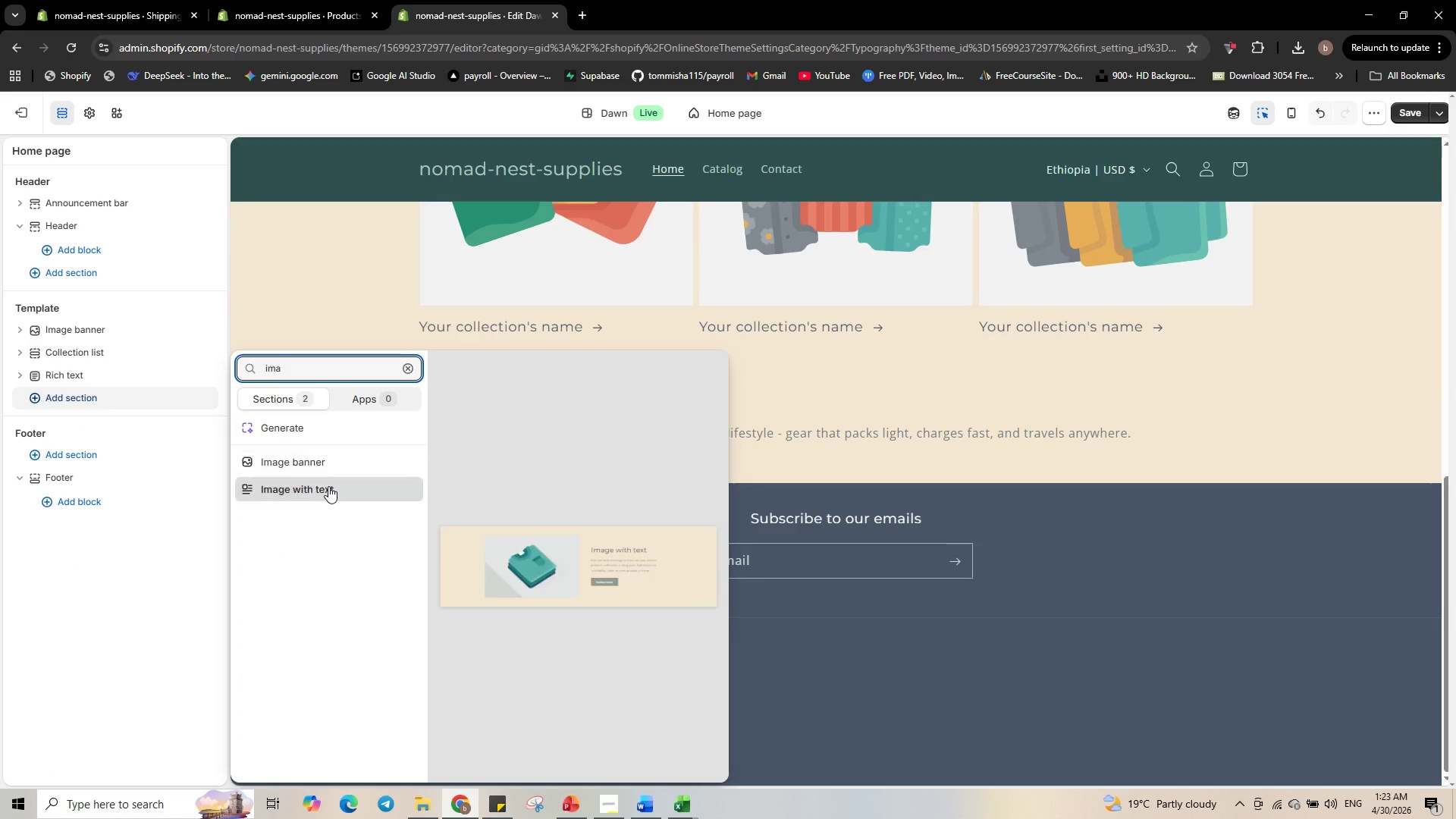 
left_click([328, 486])
 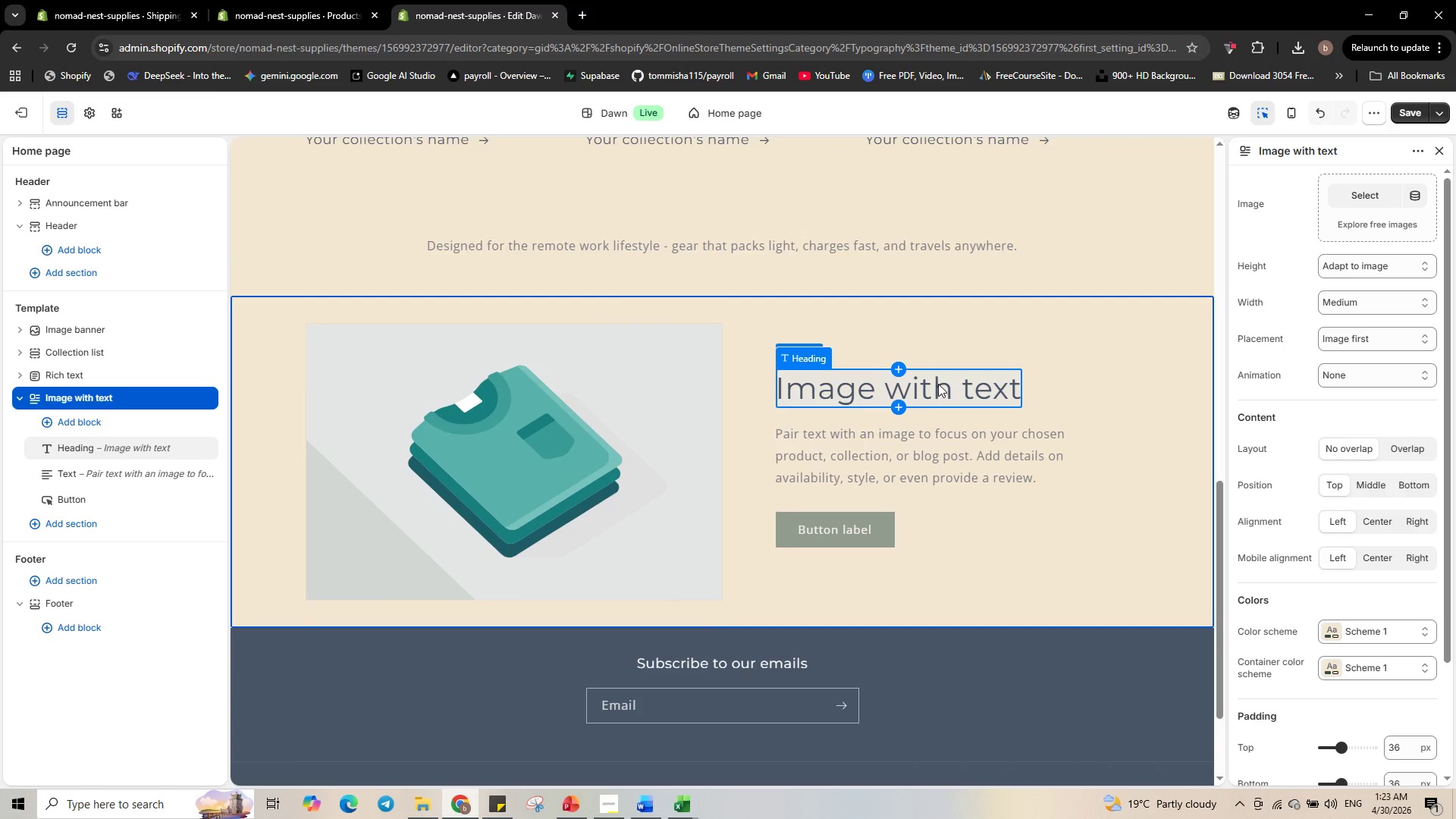 
wait(6.53)
 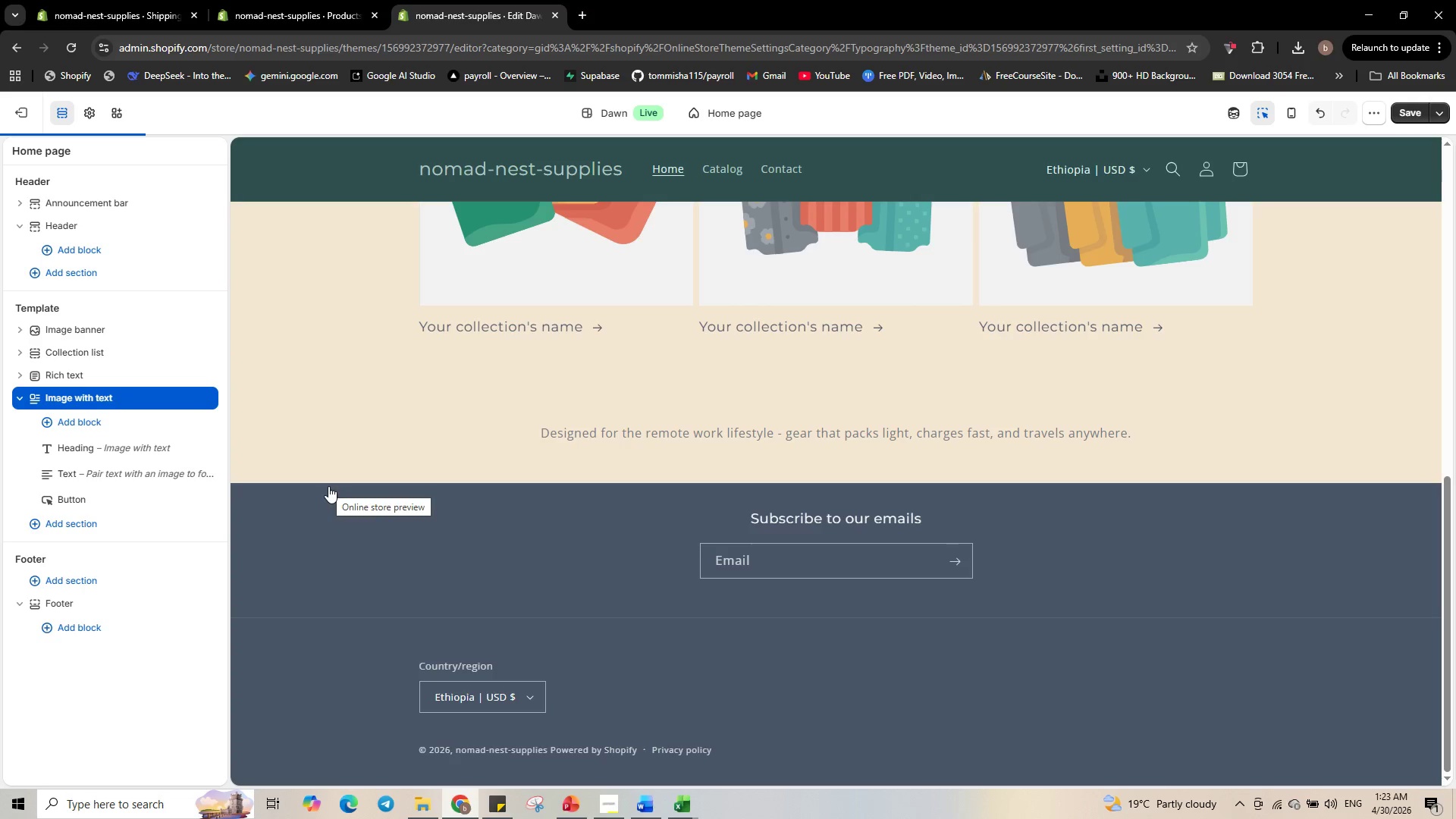 
left_click([938, 384])
 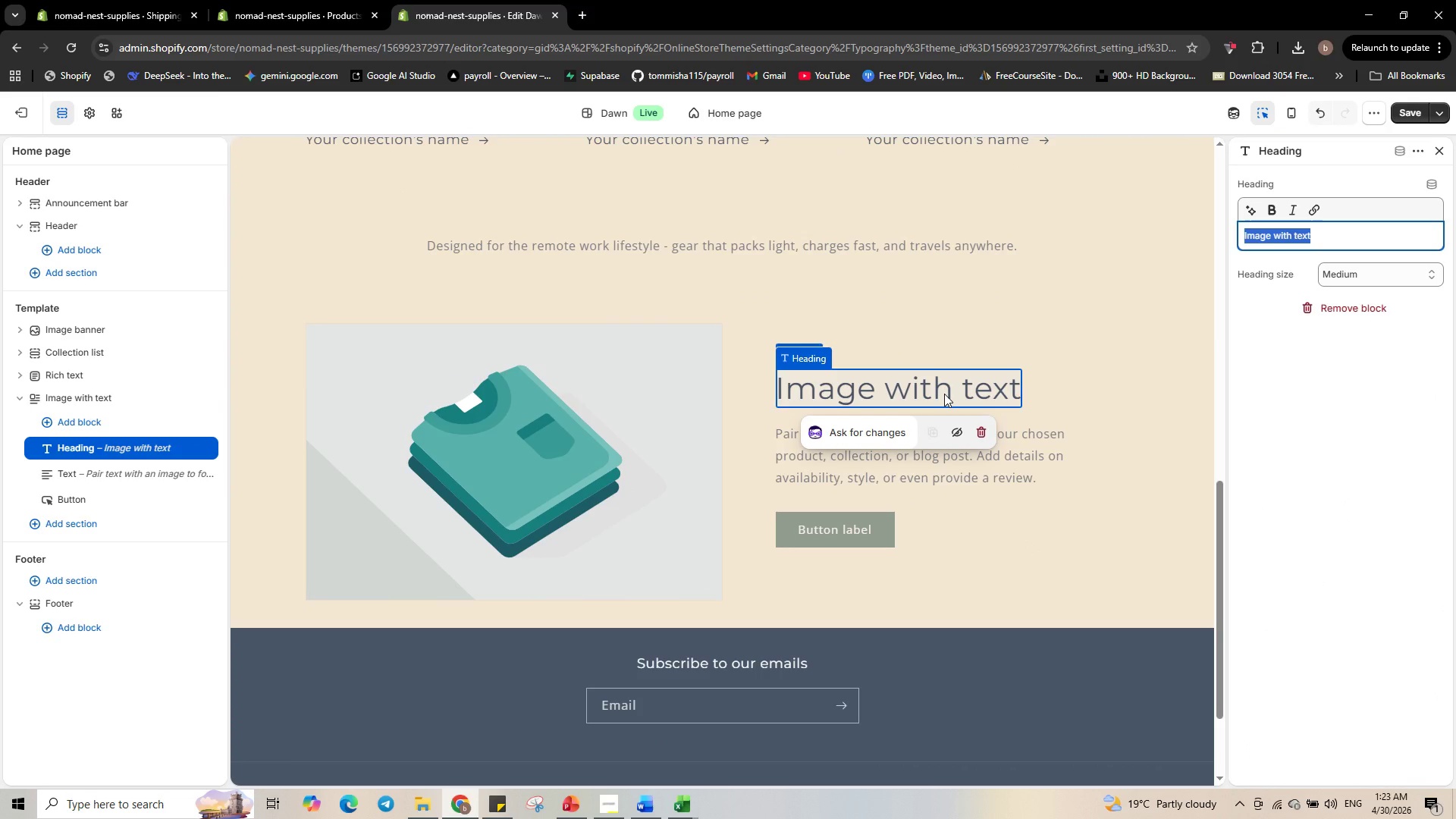 
wait(6.09)
 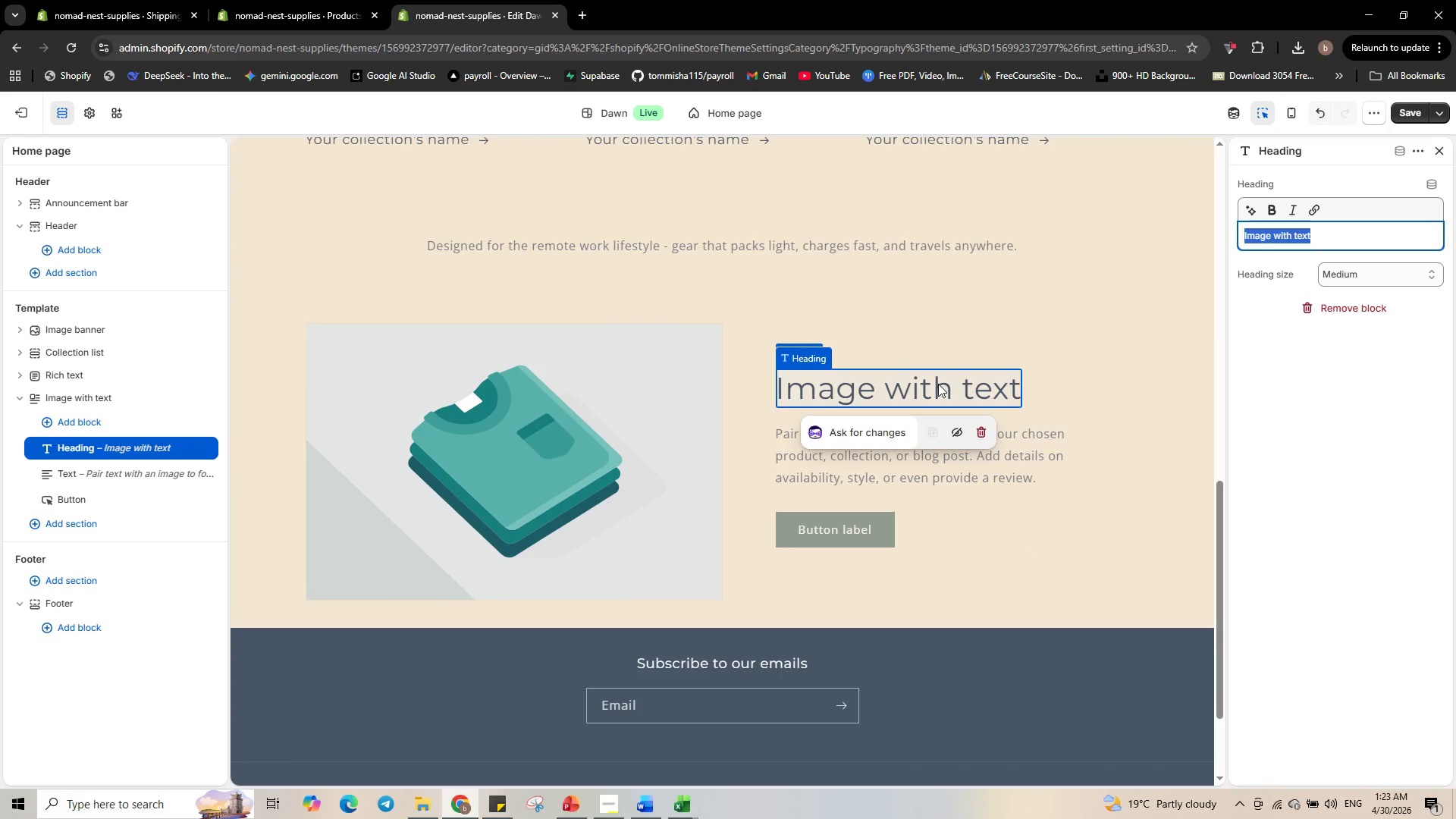 
type(Work from sn)
key(Backspace)
key(Backspace)
type(anywhere)
 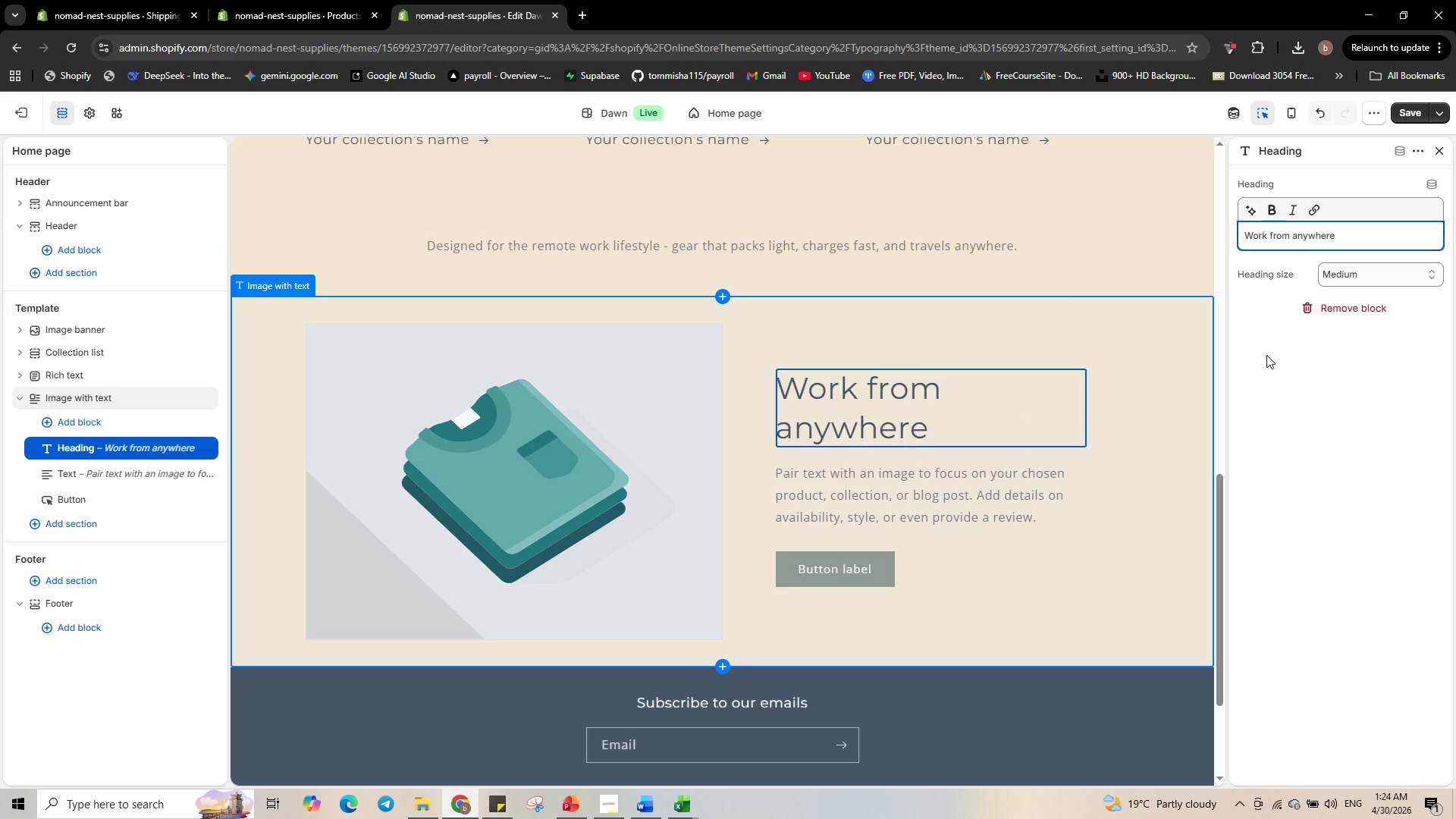 
left_click([1349, 275])
 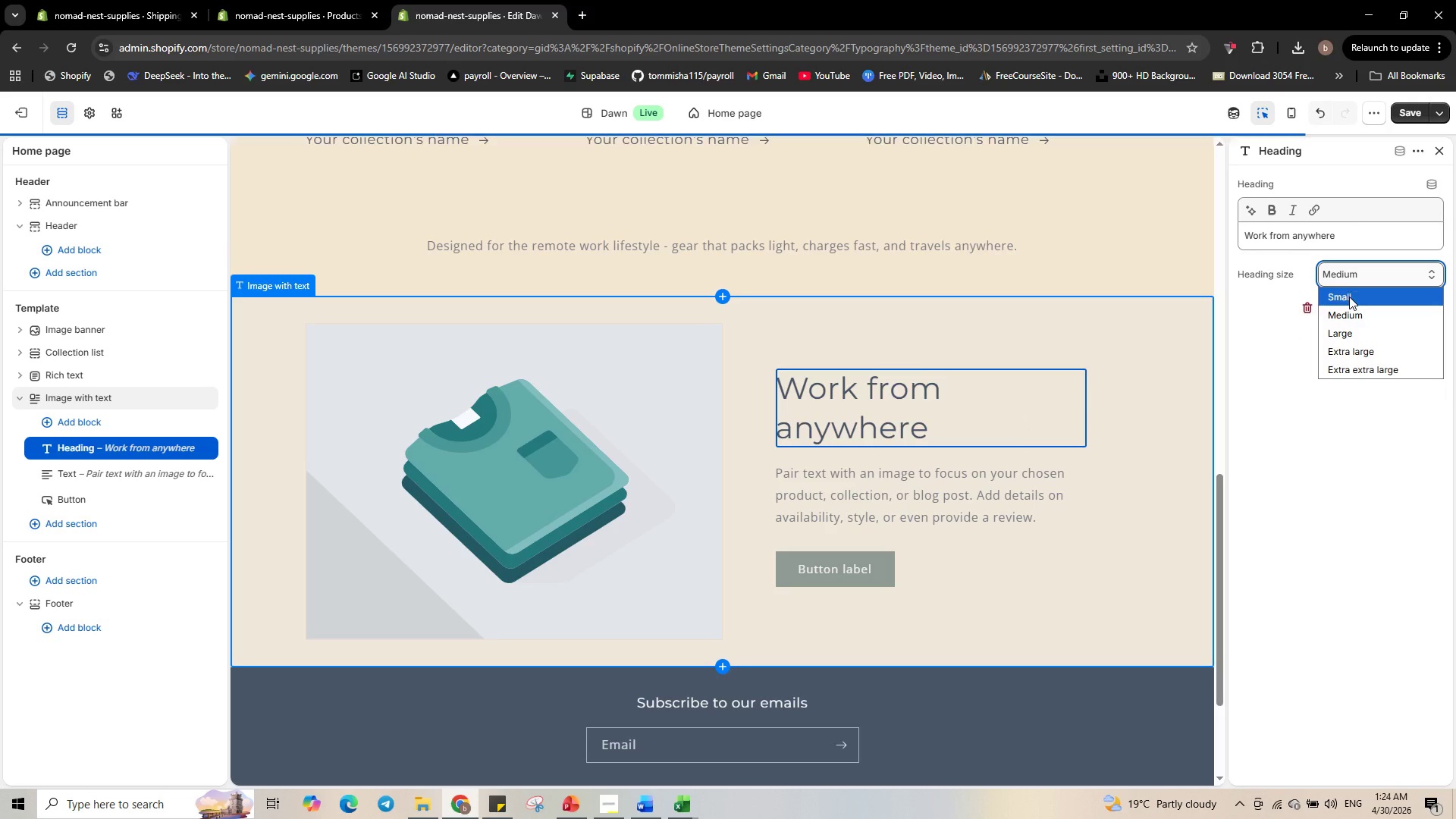 
left_click([1349, 297])
 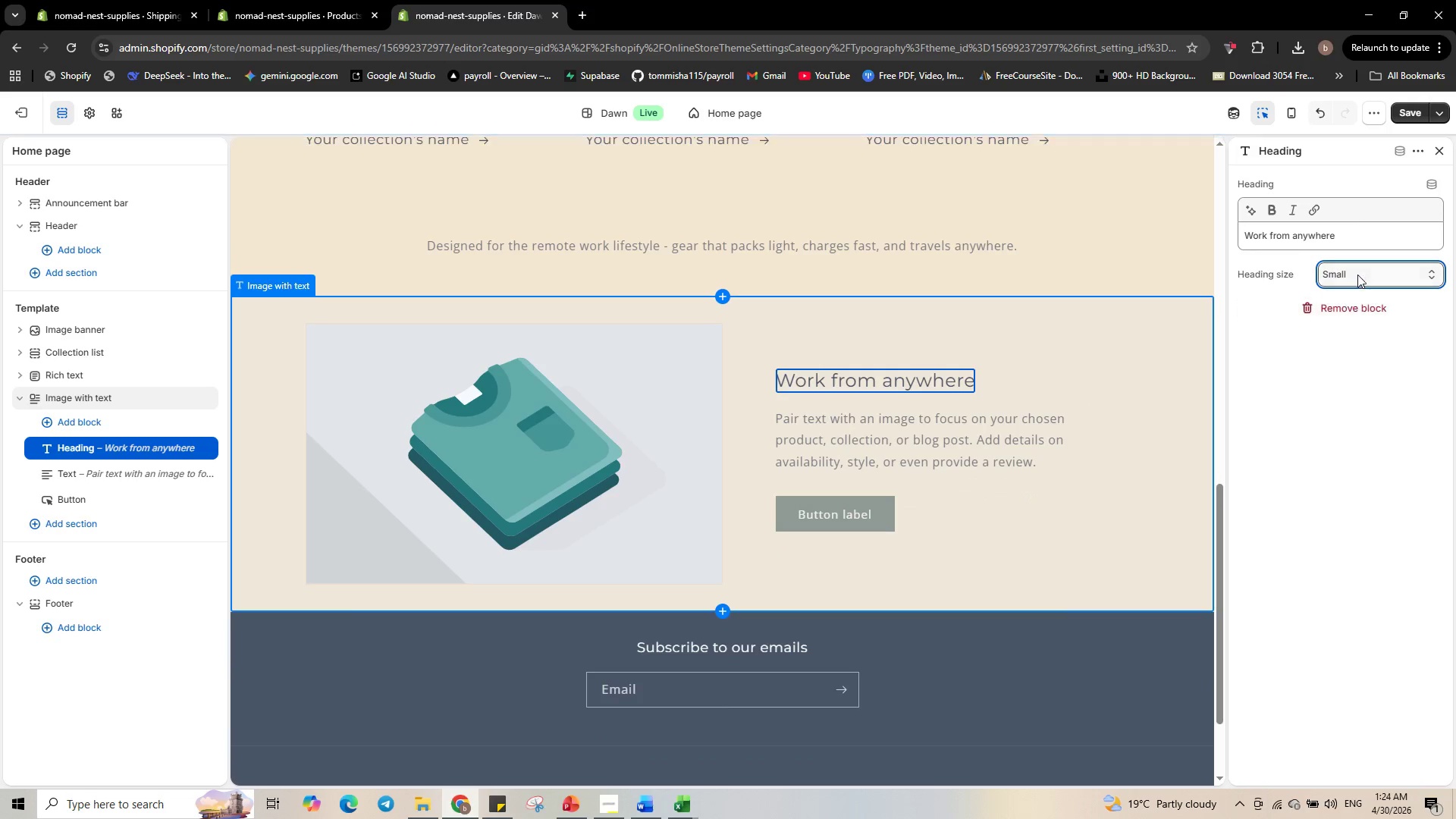 
left_click([1359, 271])
 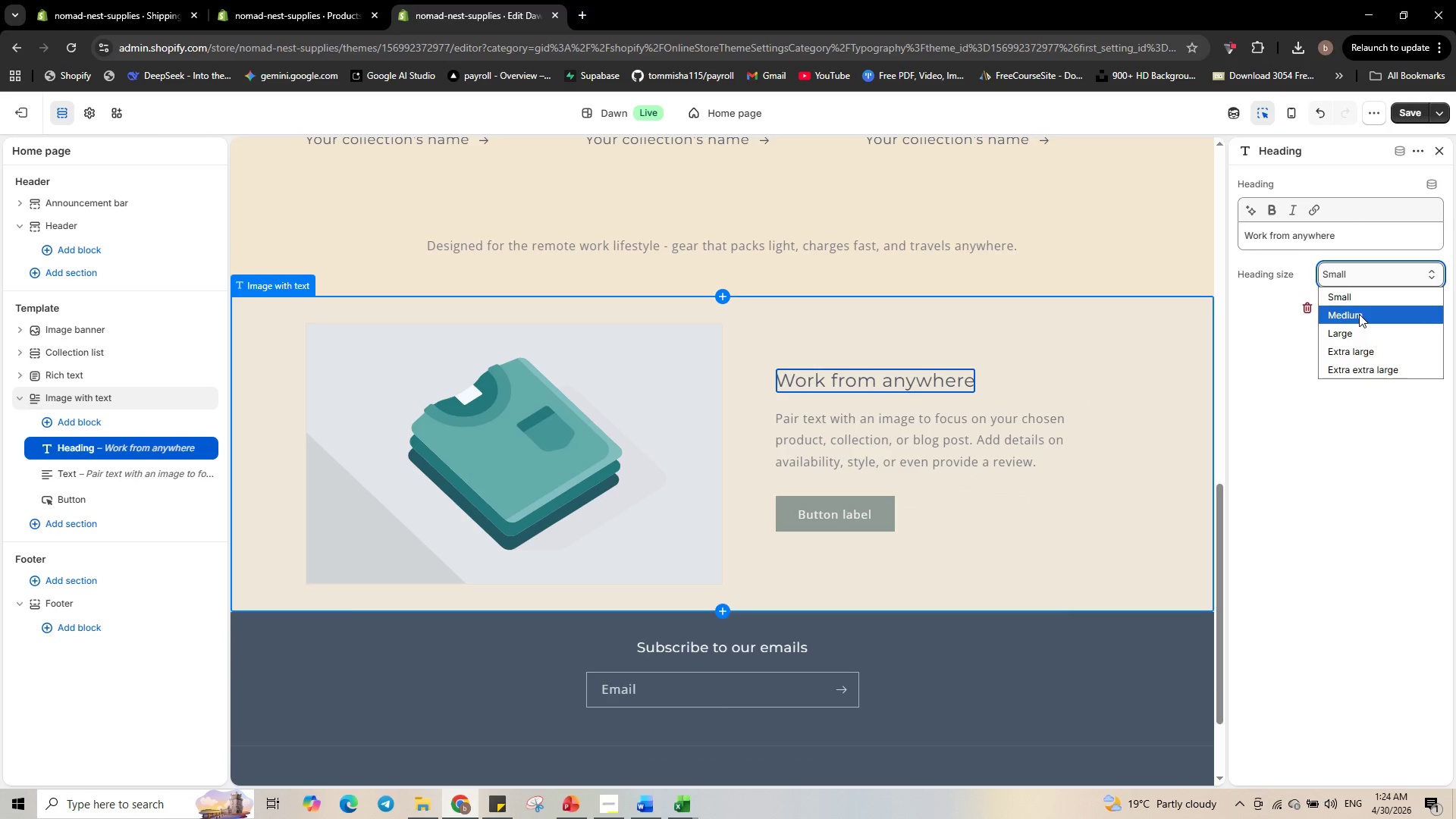 
left_click([1359, 314])
 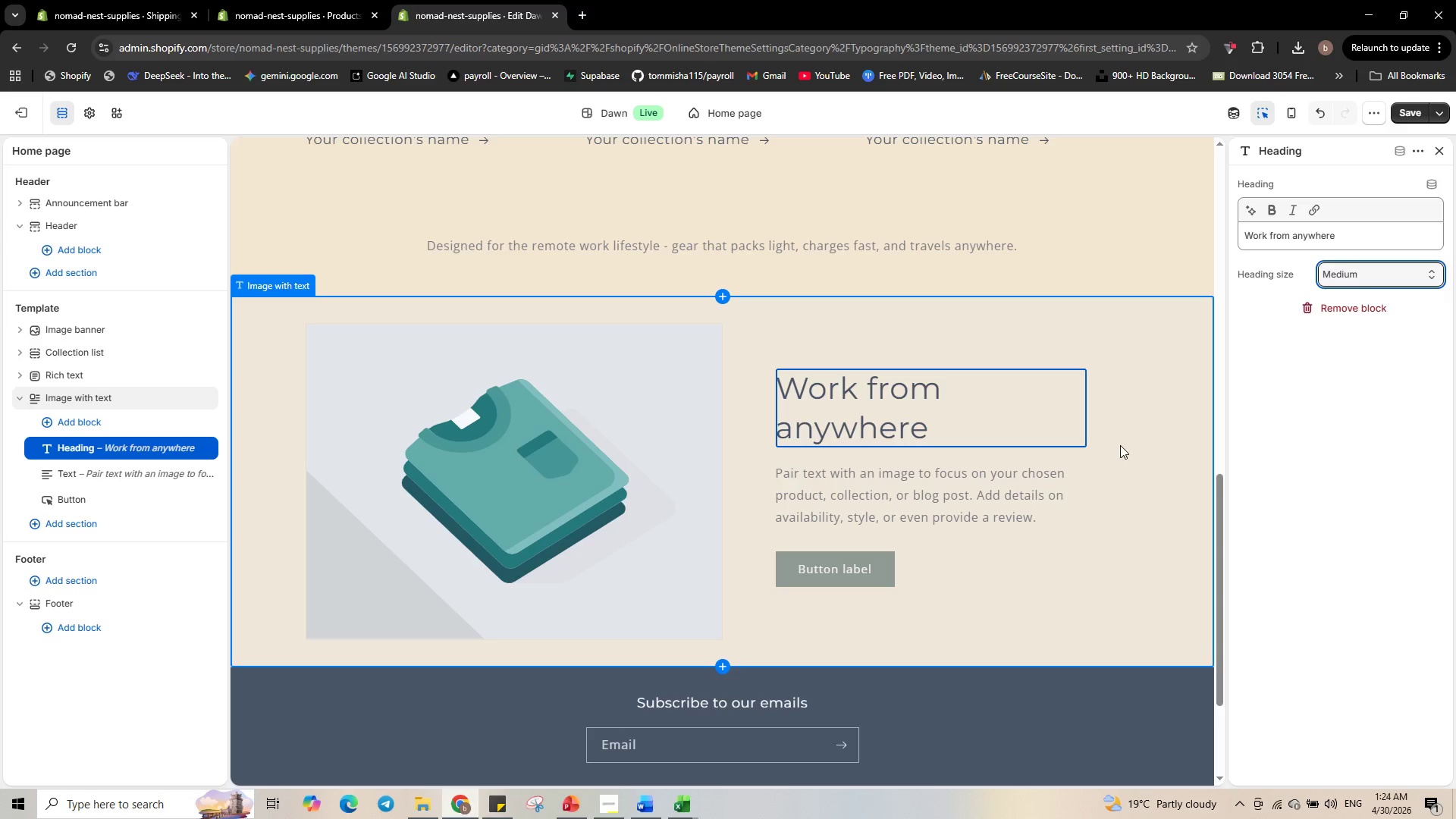 
left_click([1119, 444])
 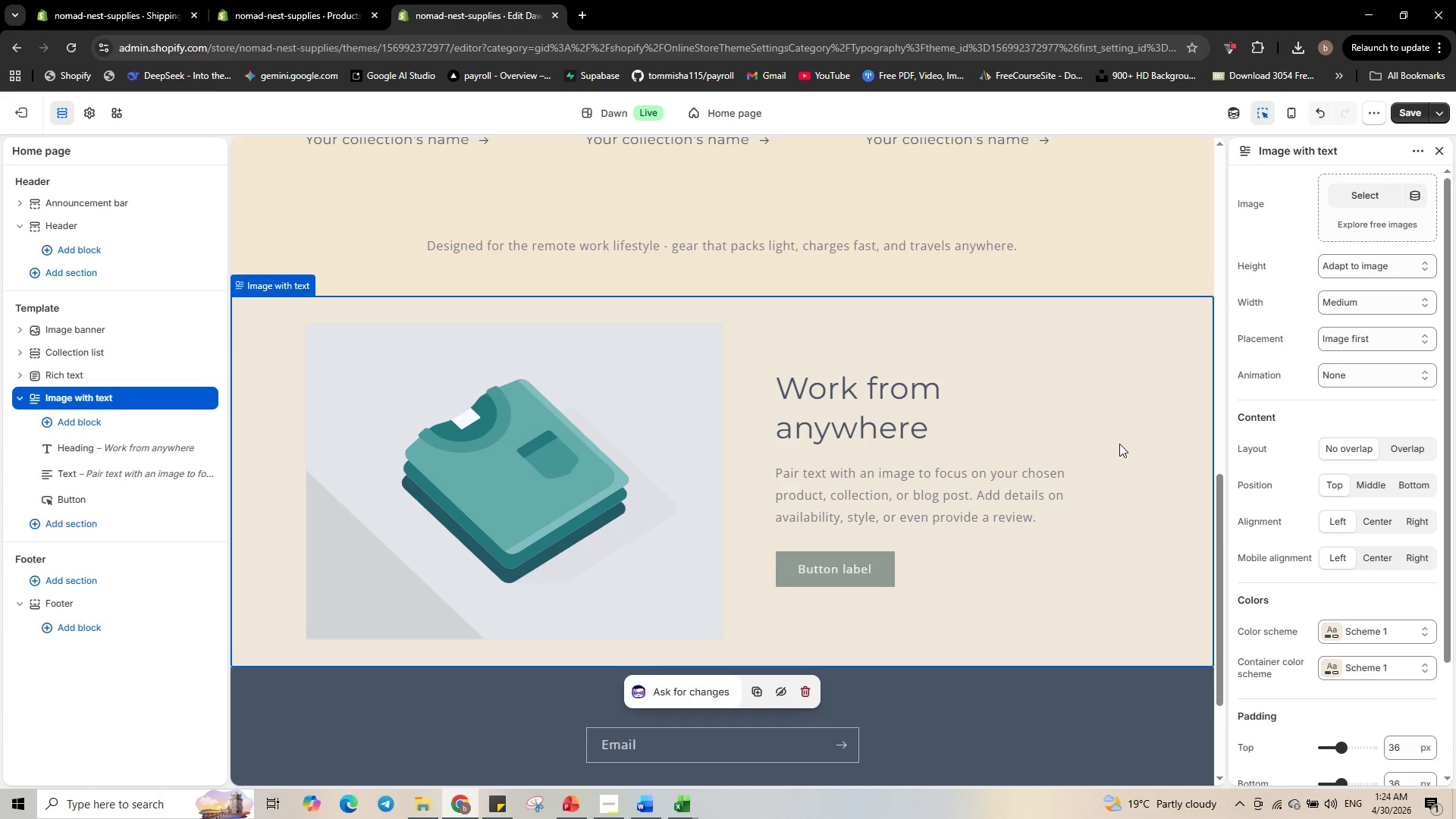 
wait(7.16)
 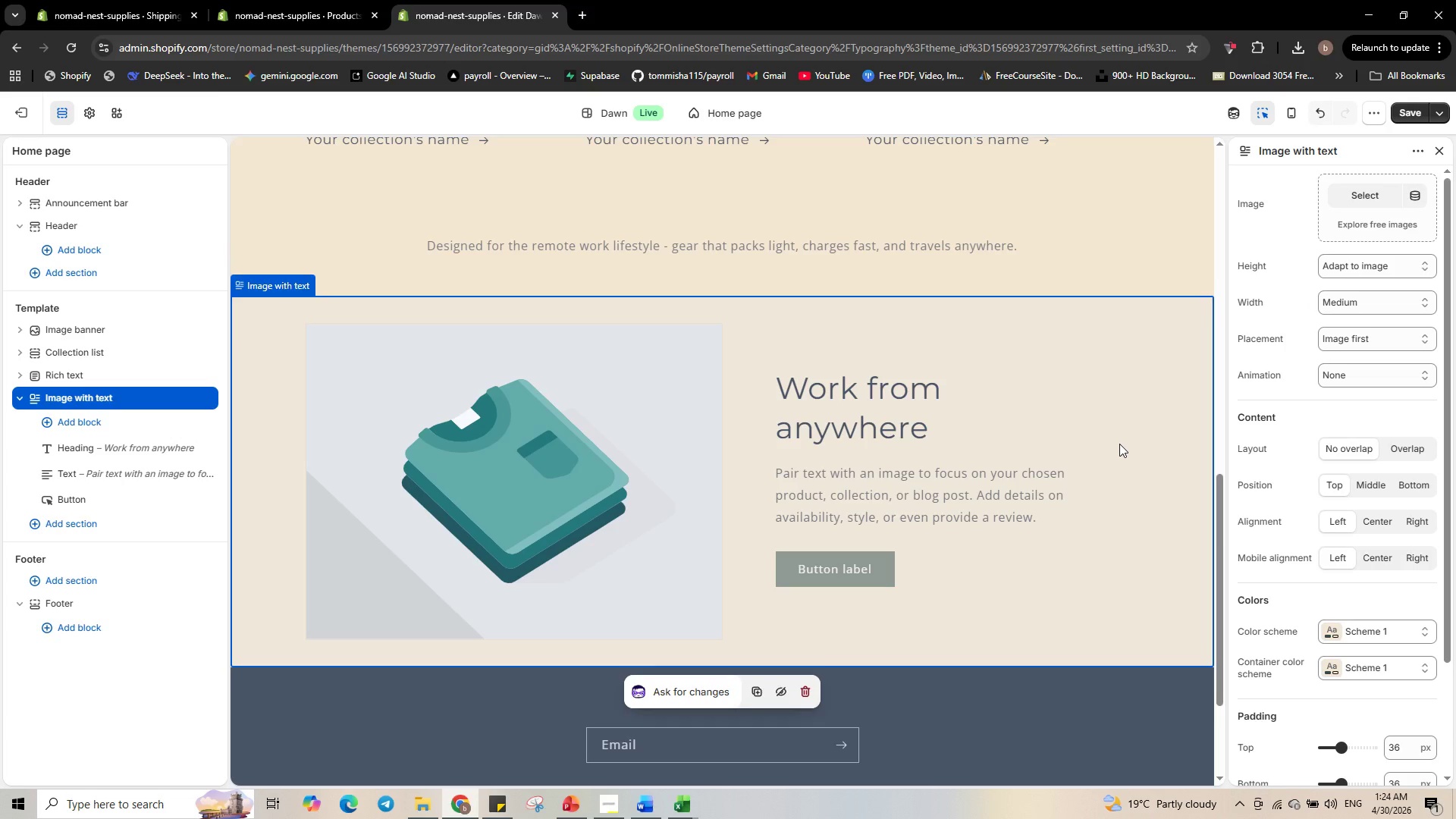 
left_click([958, 485])
 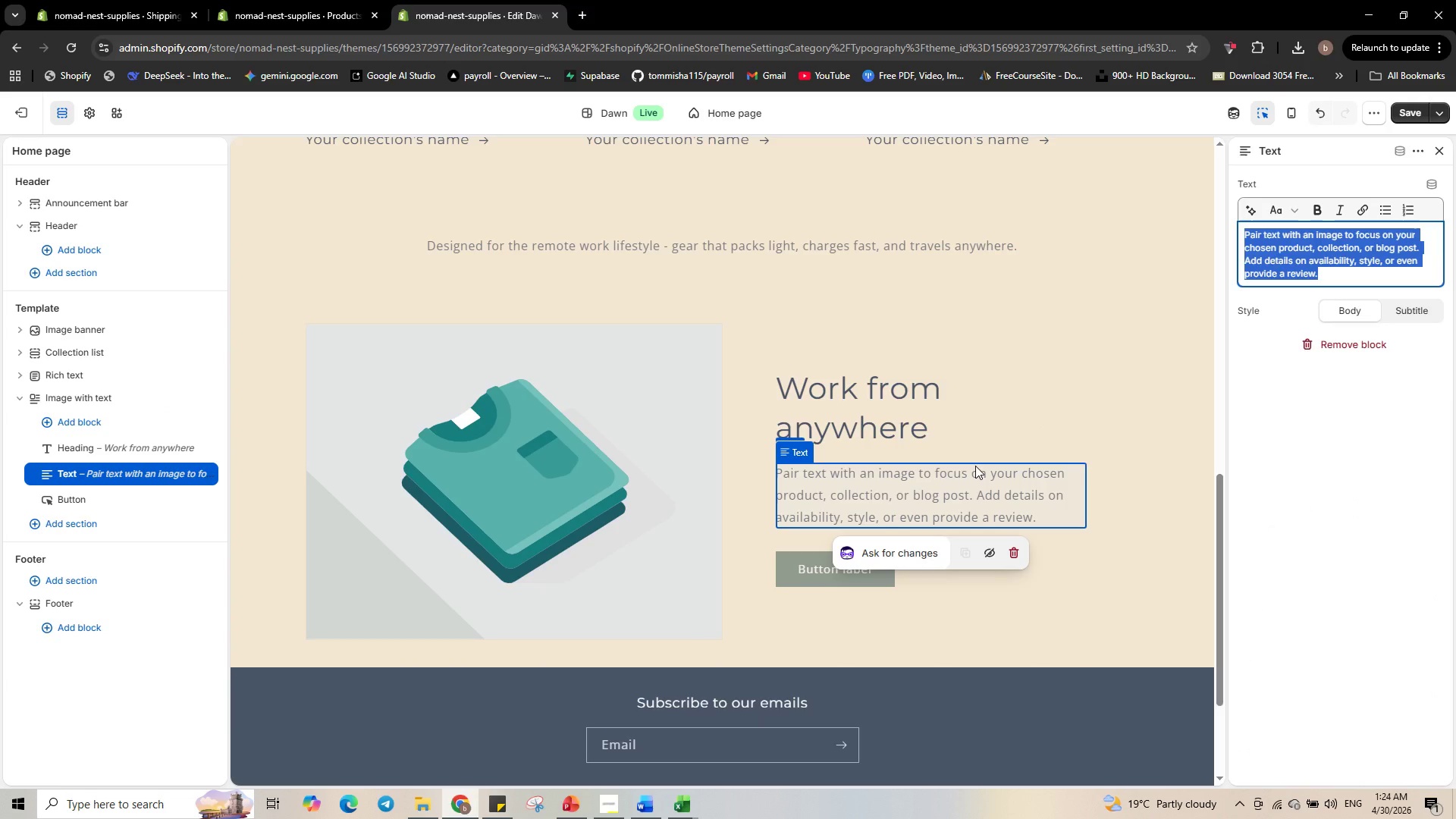 
type(Work g)
key(Backspace)
type(from a beach)
 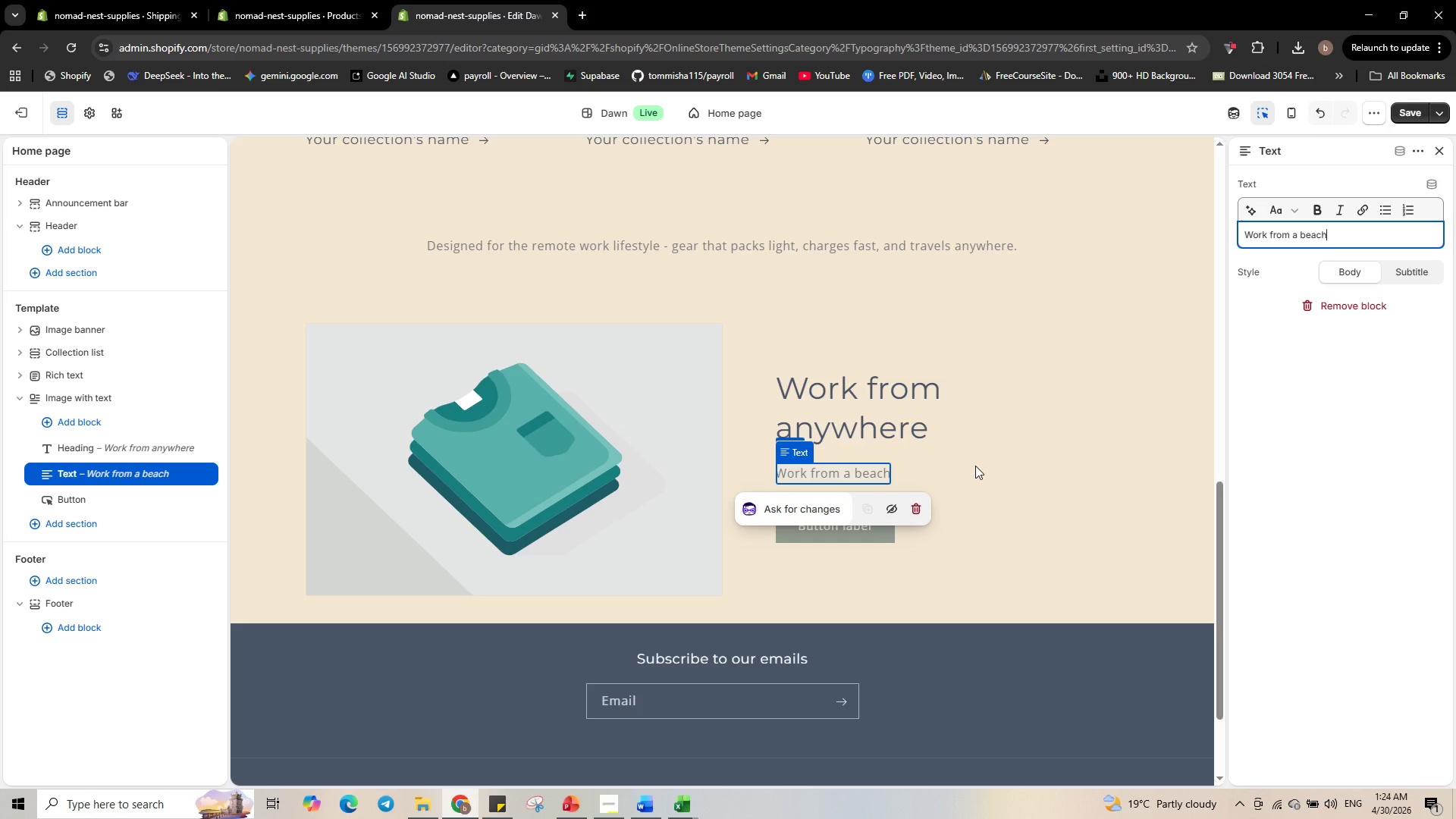 
type(, a mountain, or a cafe - )
 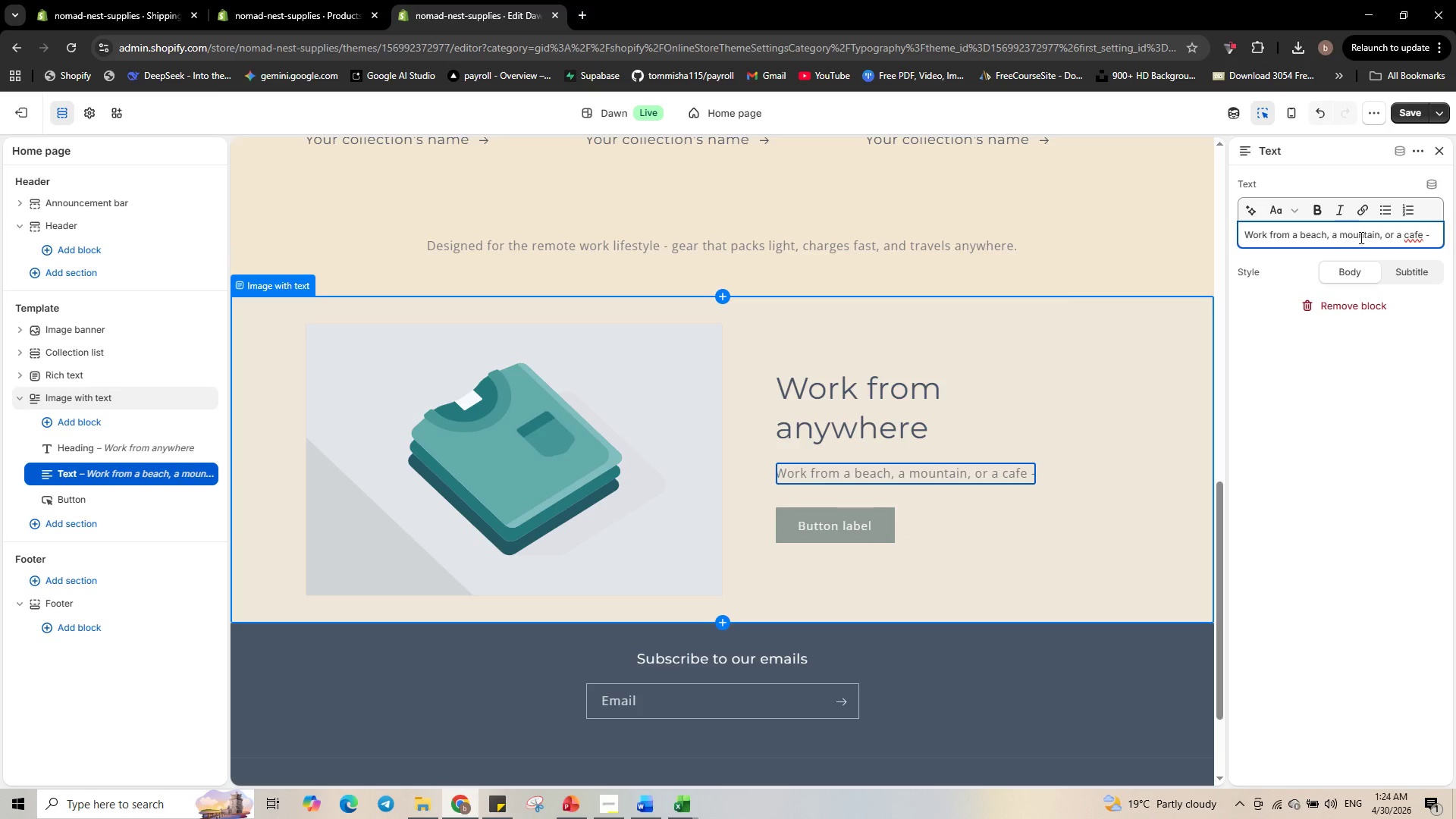 
right_click([1407, 238])
 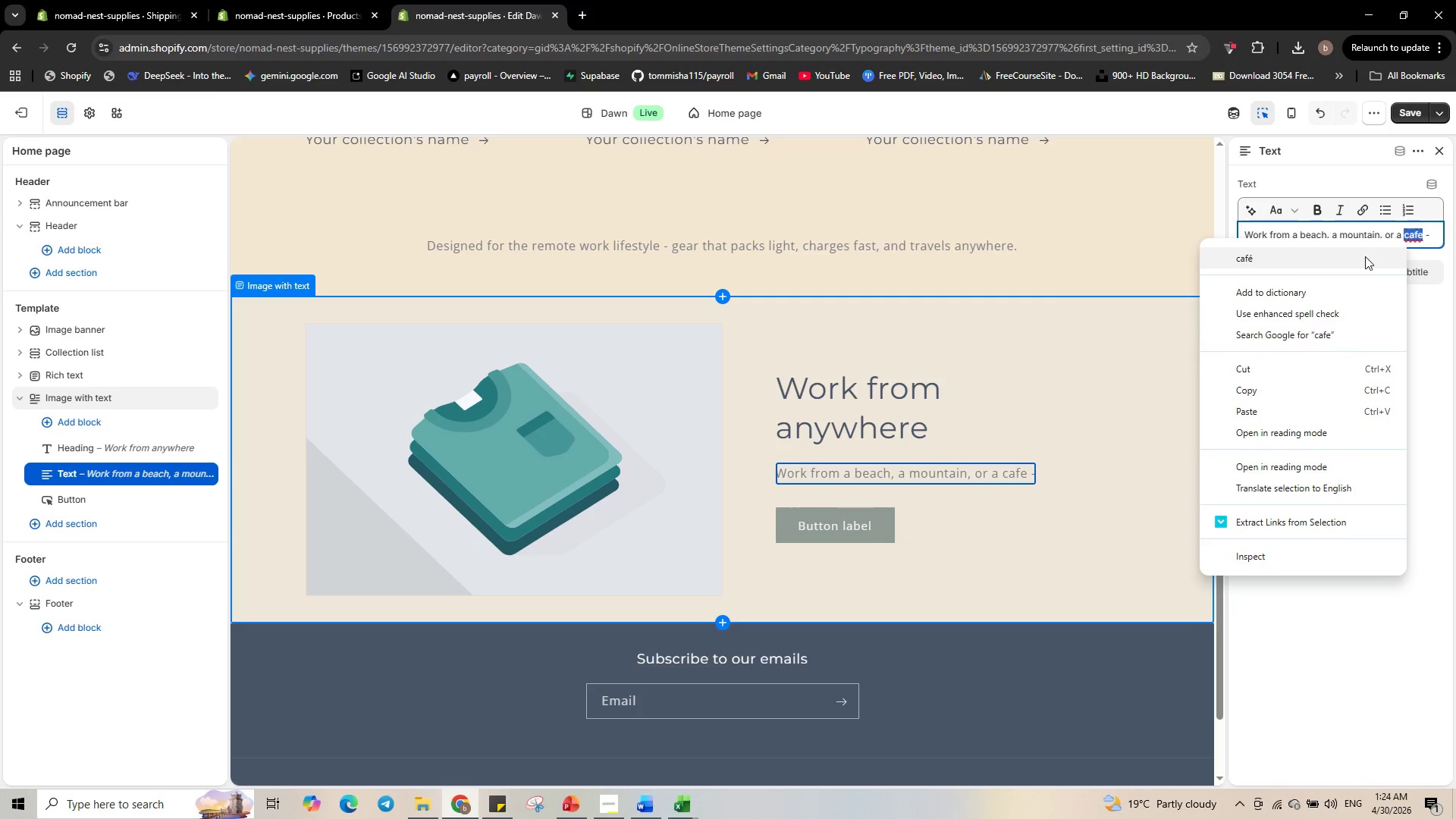 
left_click([1363, 257])
 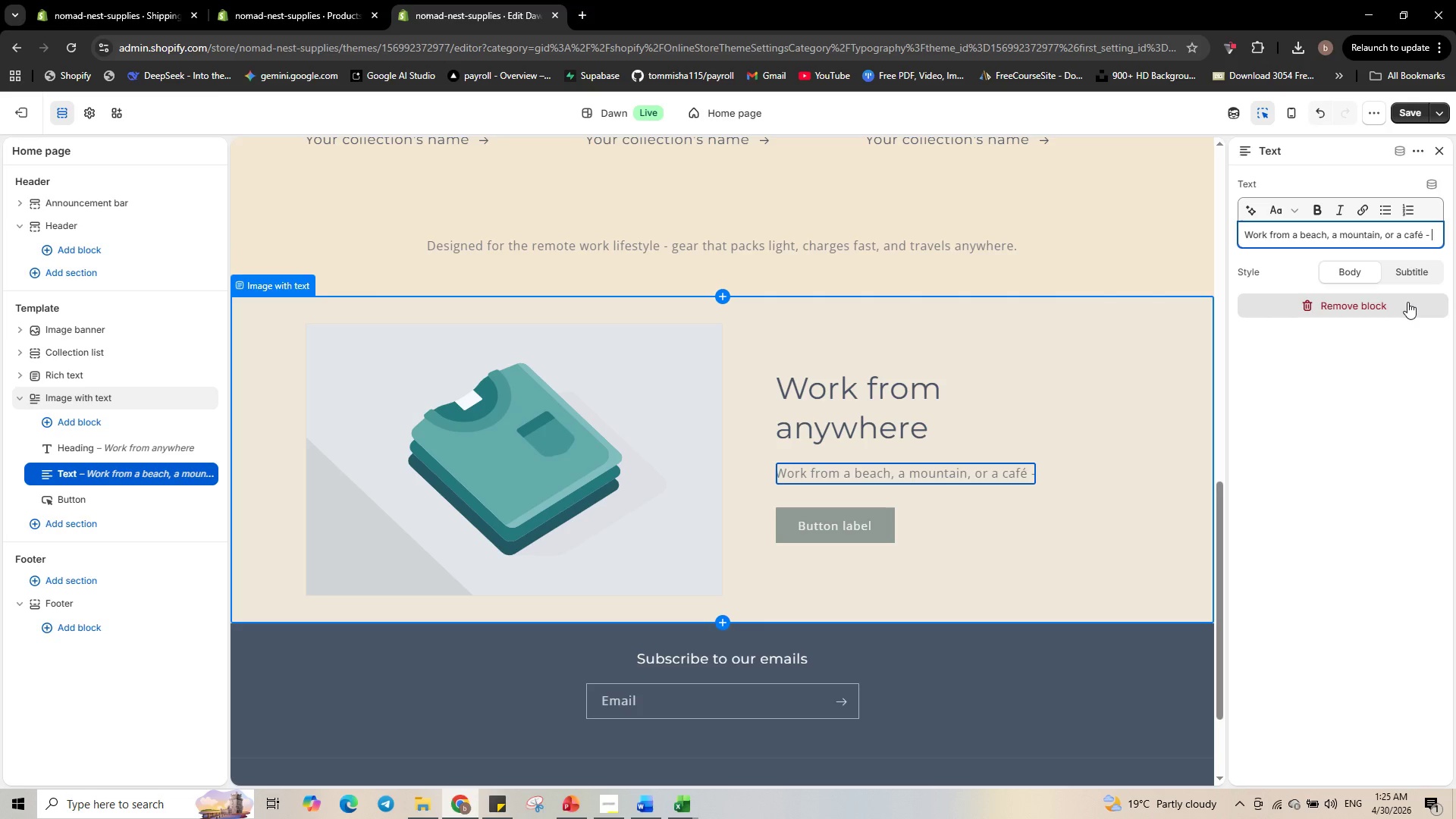 
wait(5.86)
 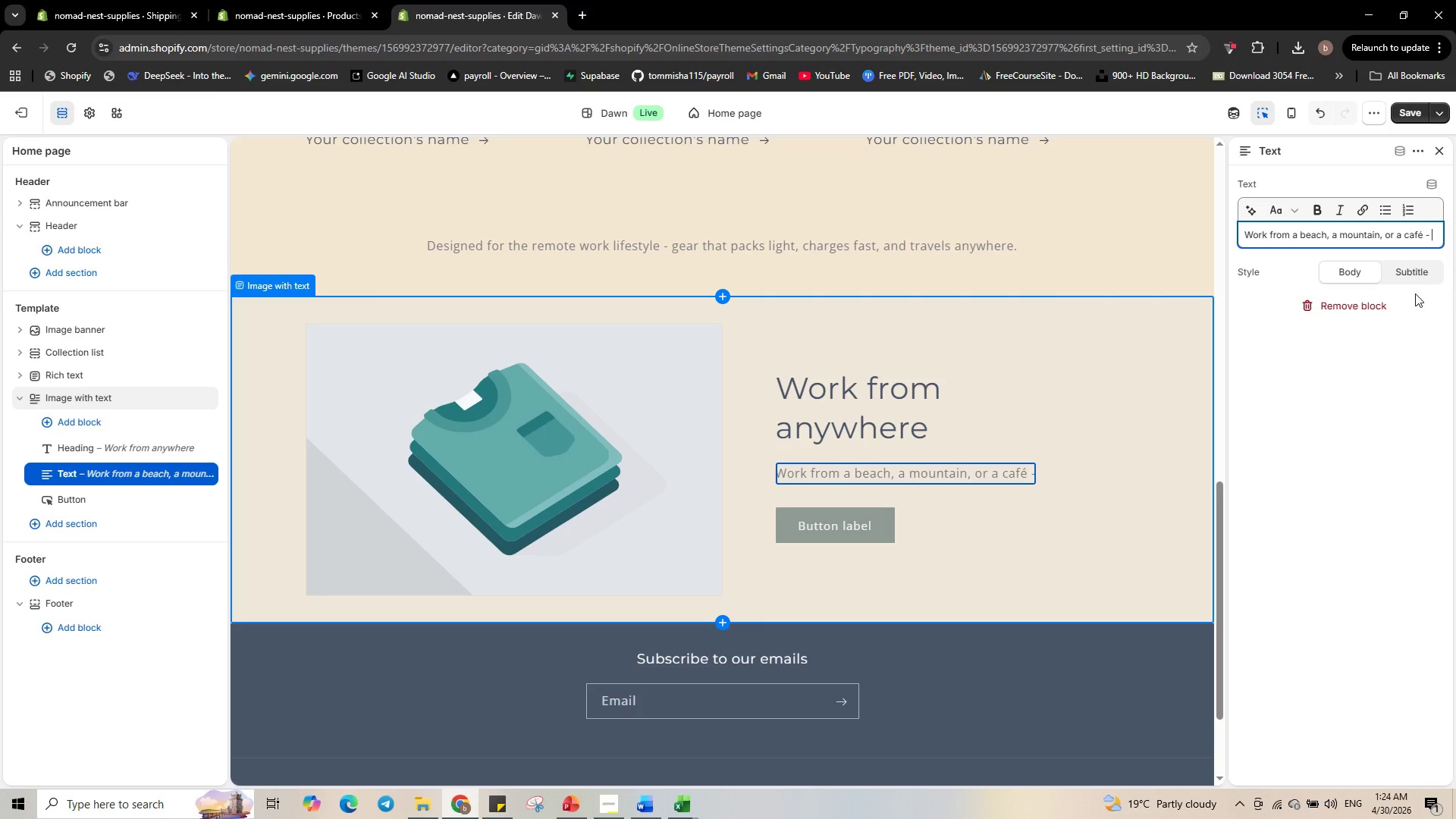 
type(we )
key(Backspace)
type('ve got your poe)
key(Backspace)
type(wer and posture covered.)
 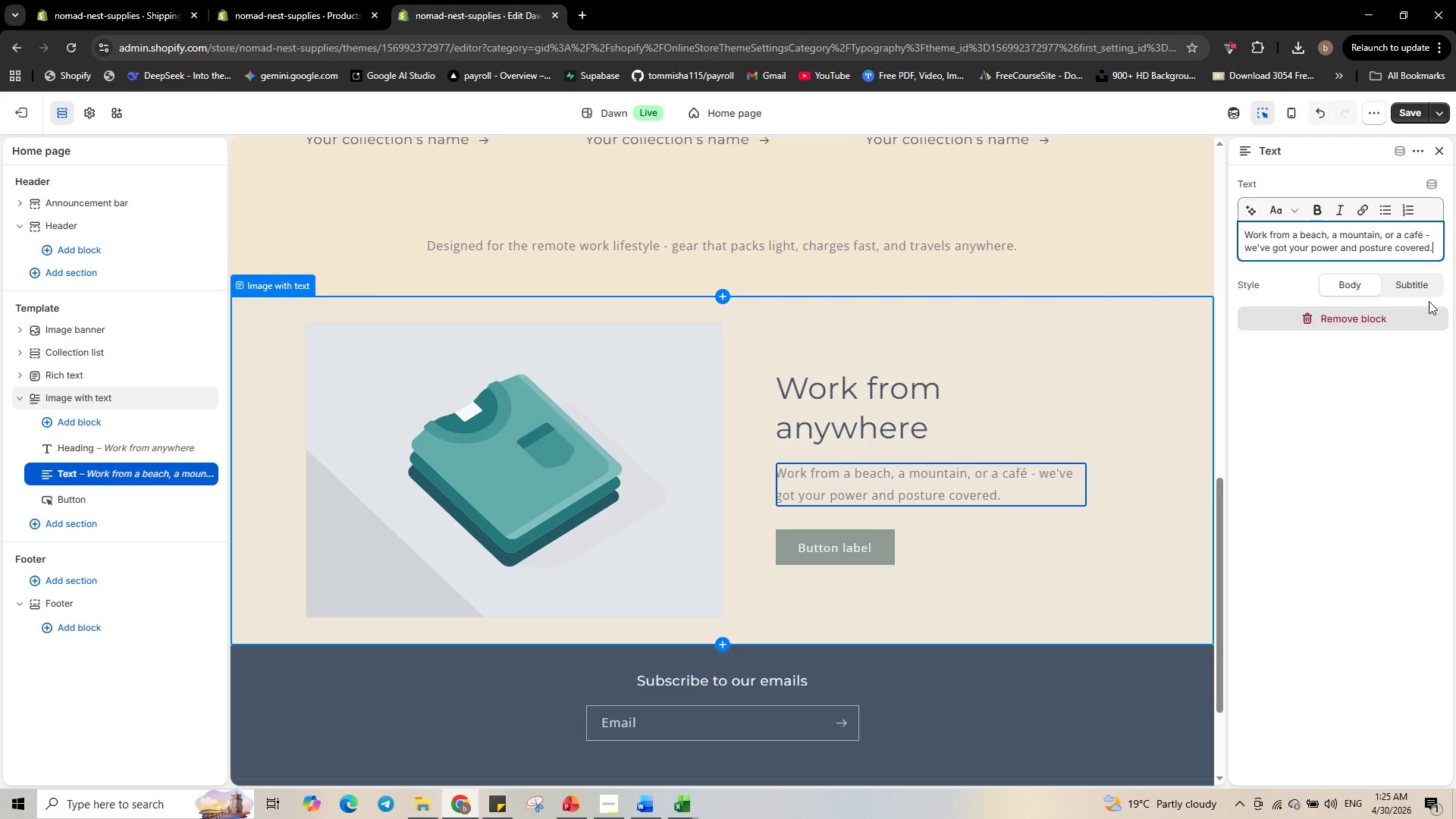 
wait(5.95)
 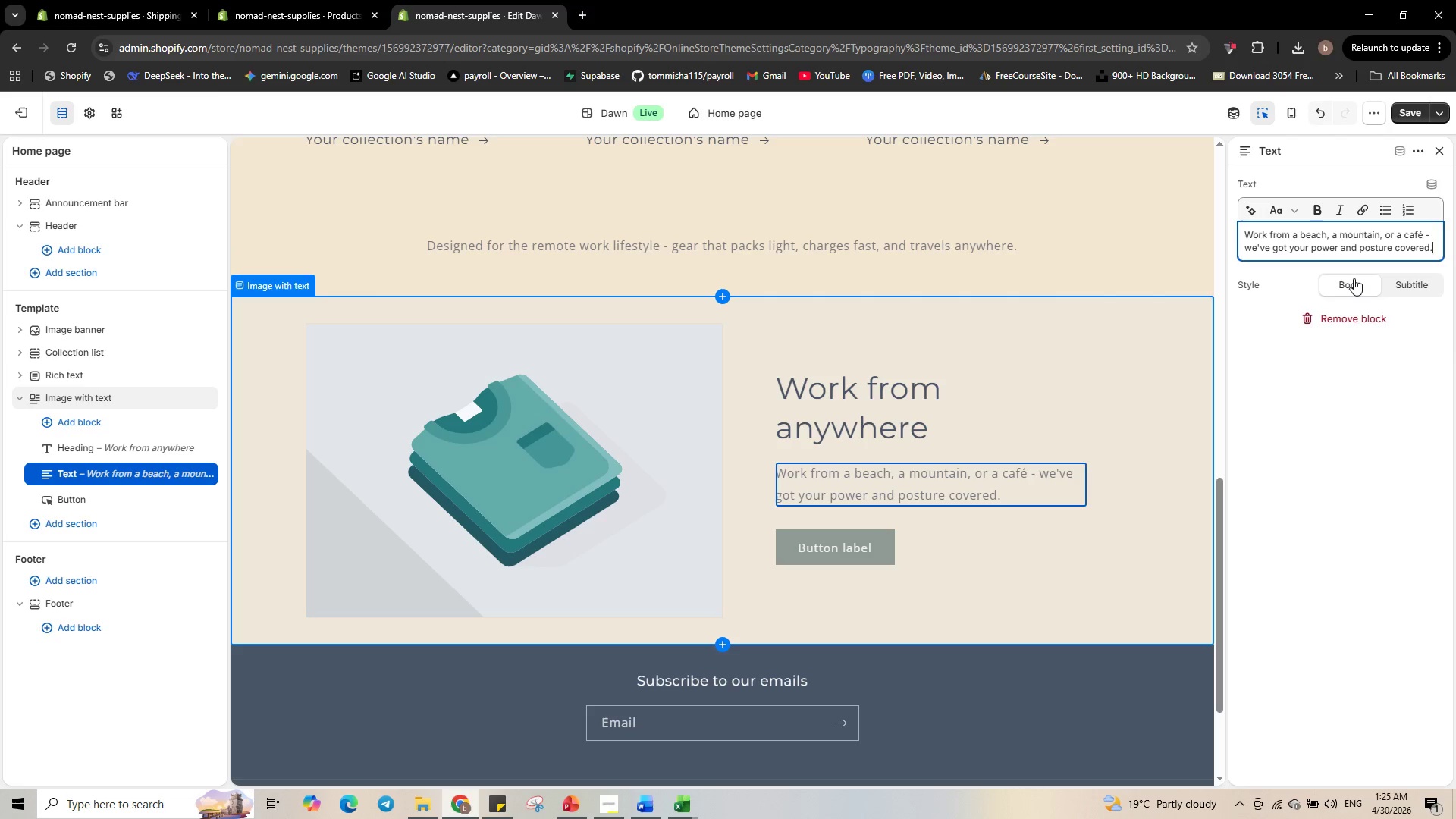 
left_click([845, 552])
 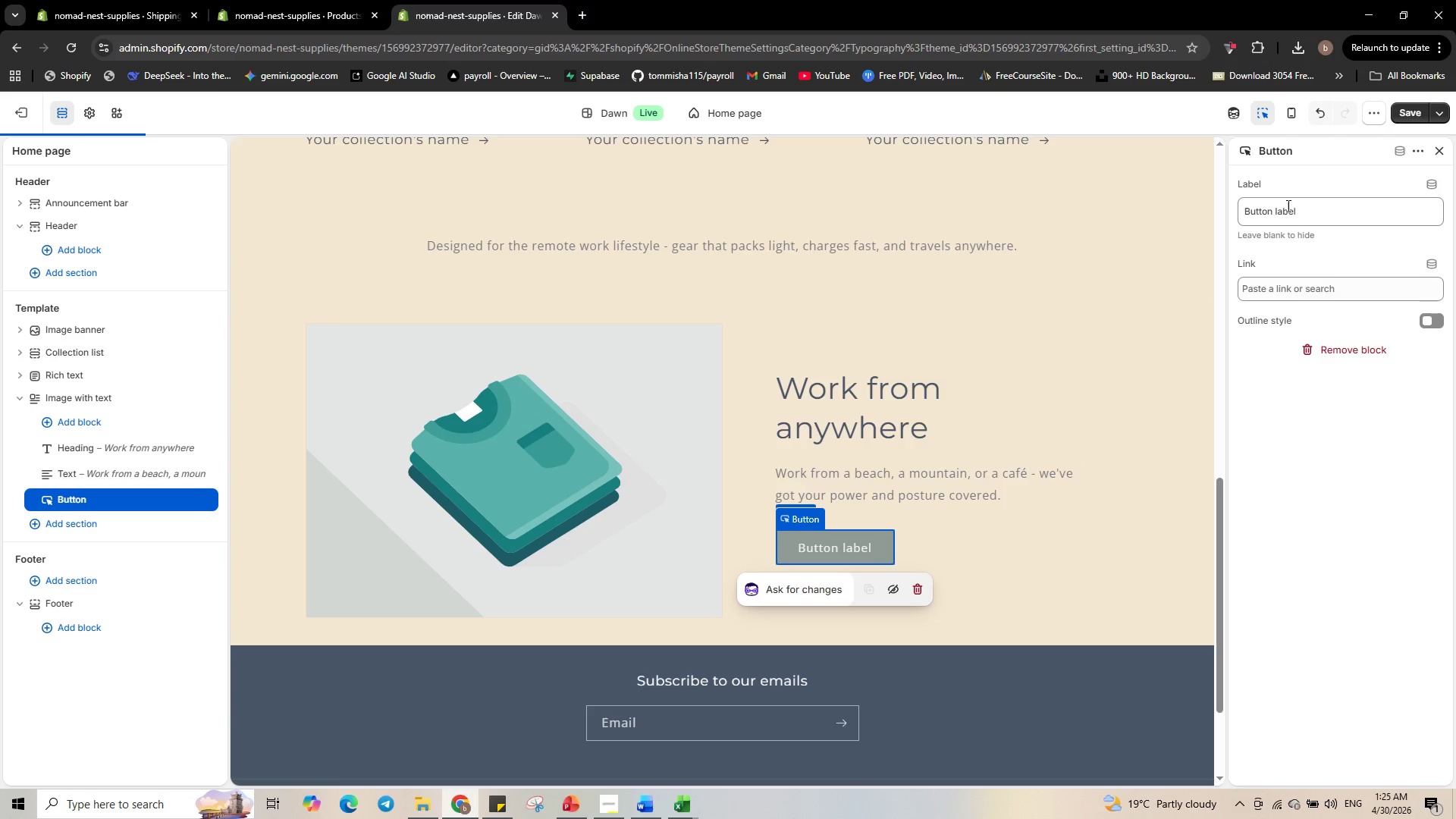 
left_click_drag(start_coordinate=[1309, 212], to_coordinate=[1216, 218])
 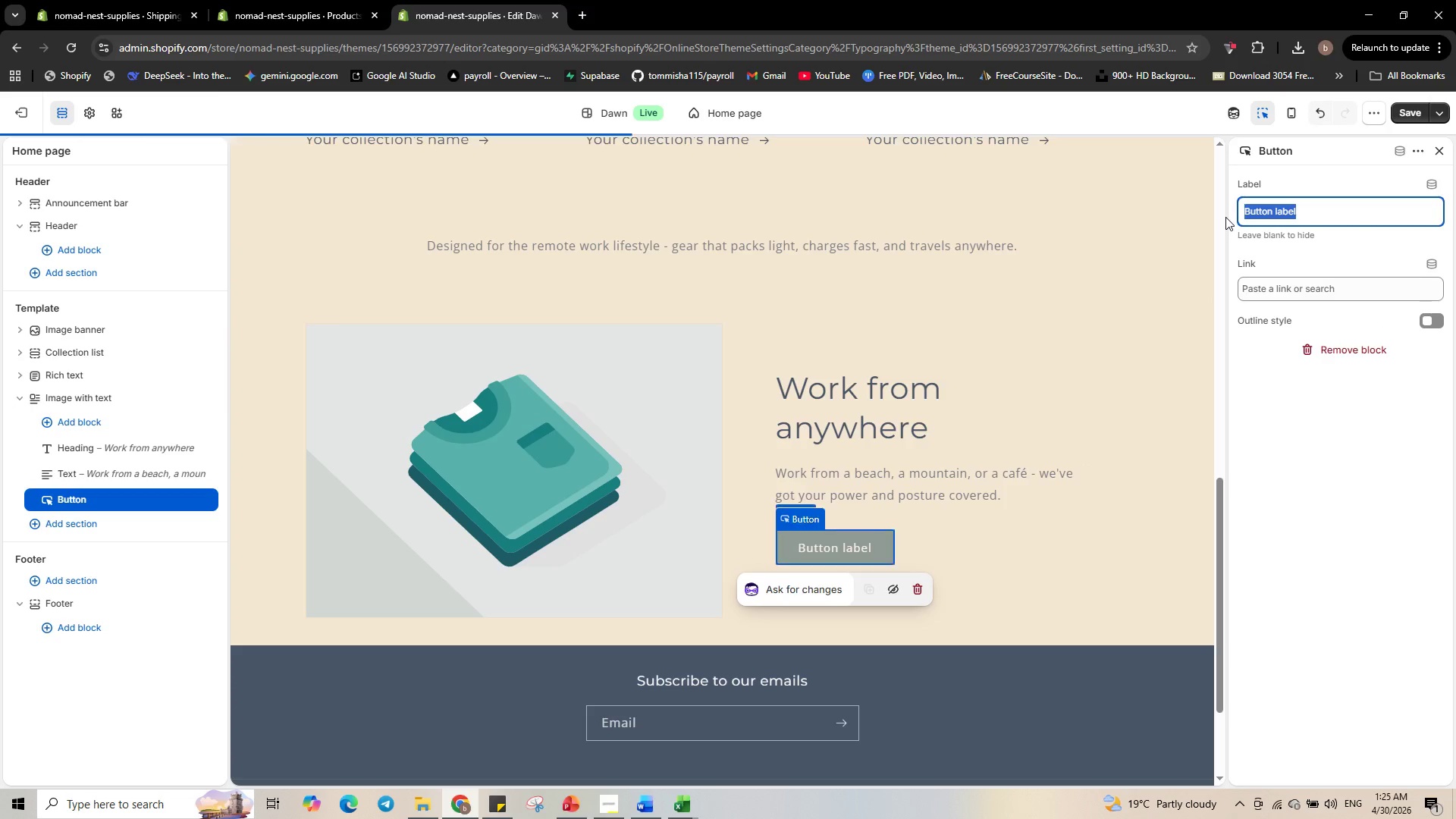 
type(Shop )
 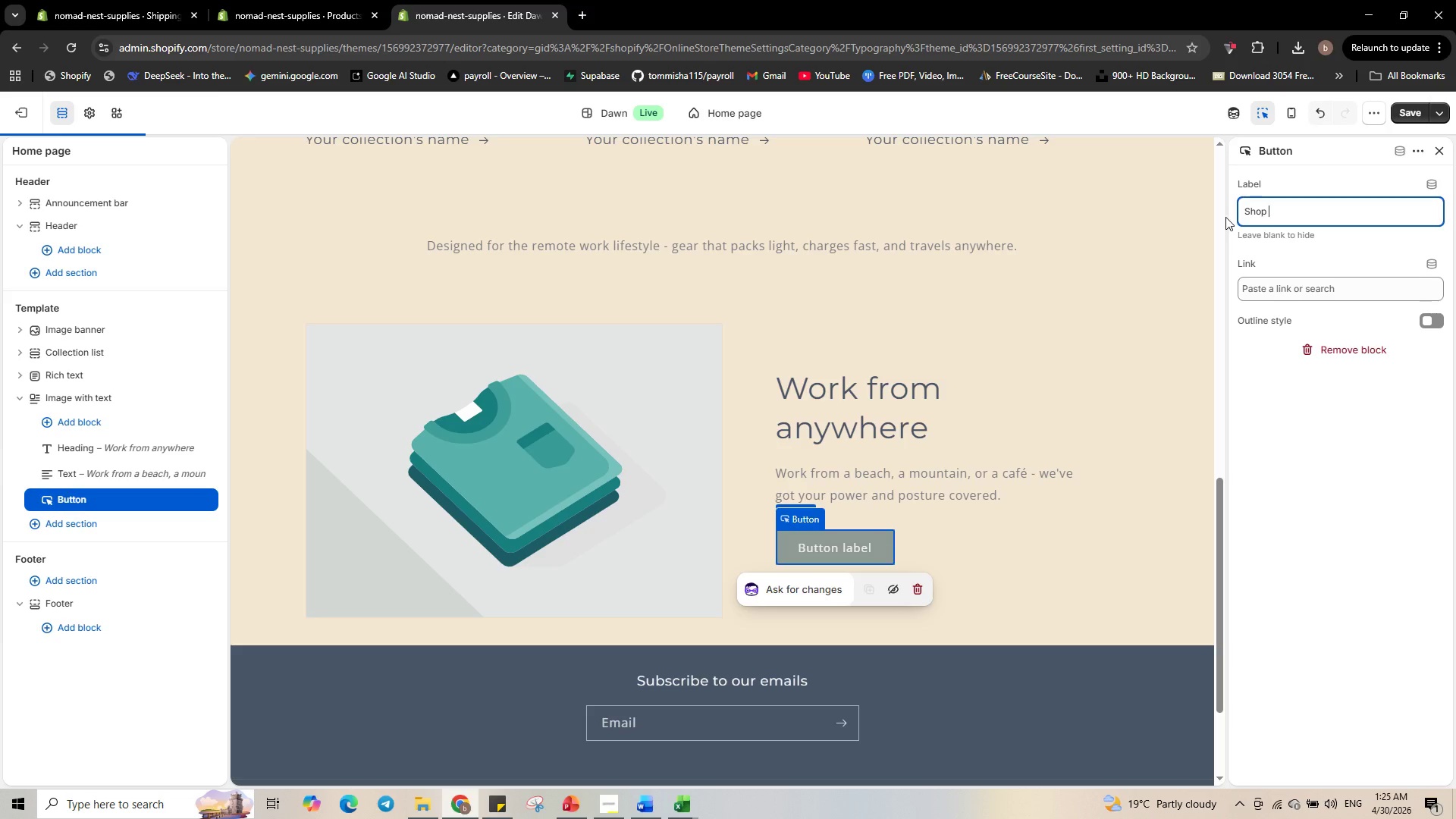 
type(Portable Power)
 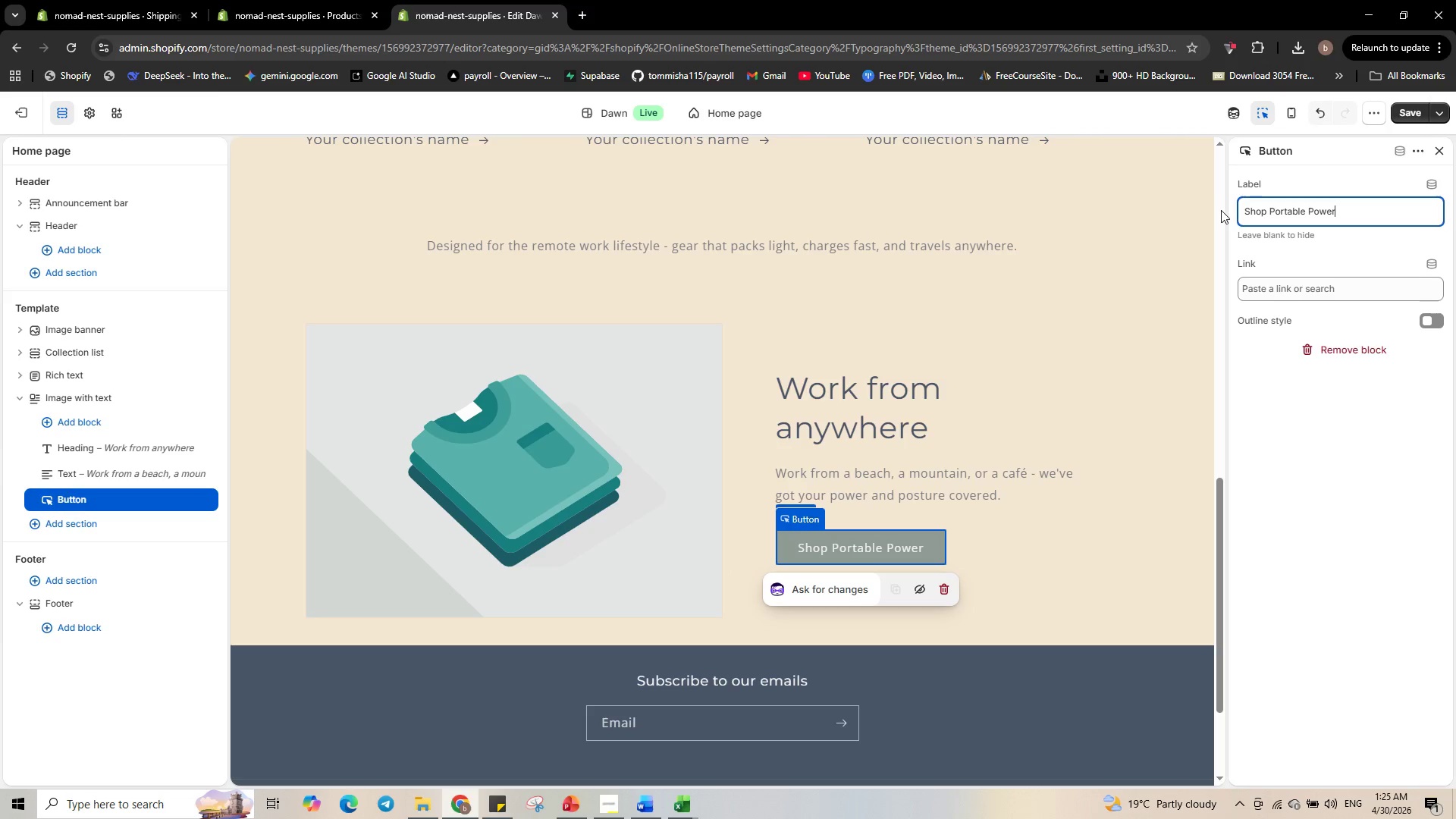 
wait(5.8)
 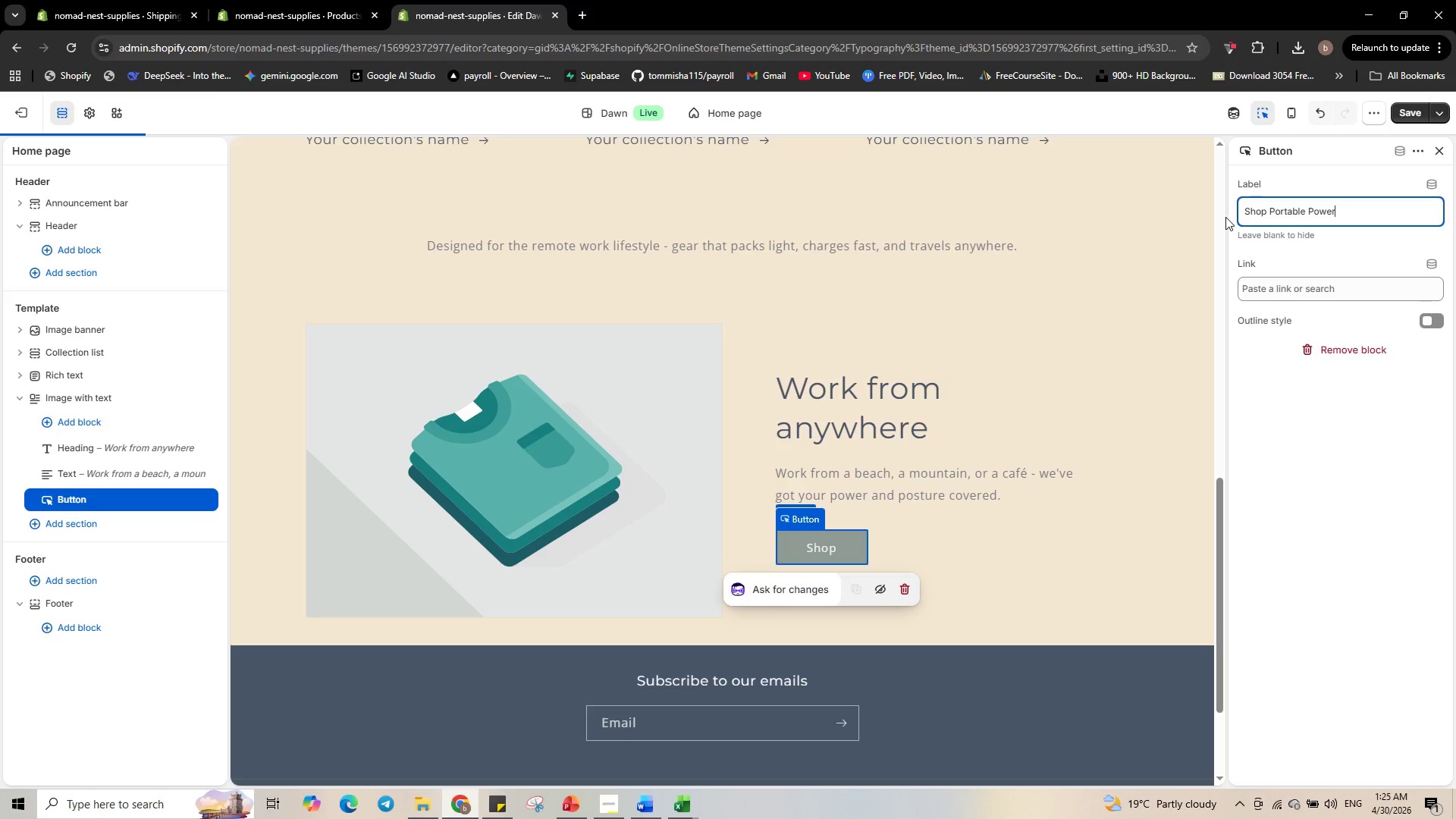 
left_click([1296, 284])
 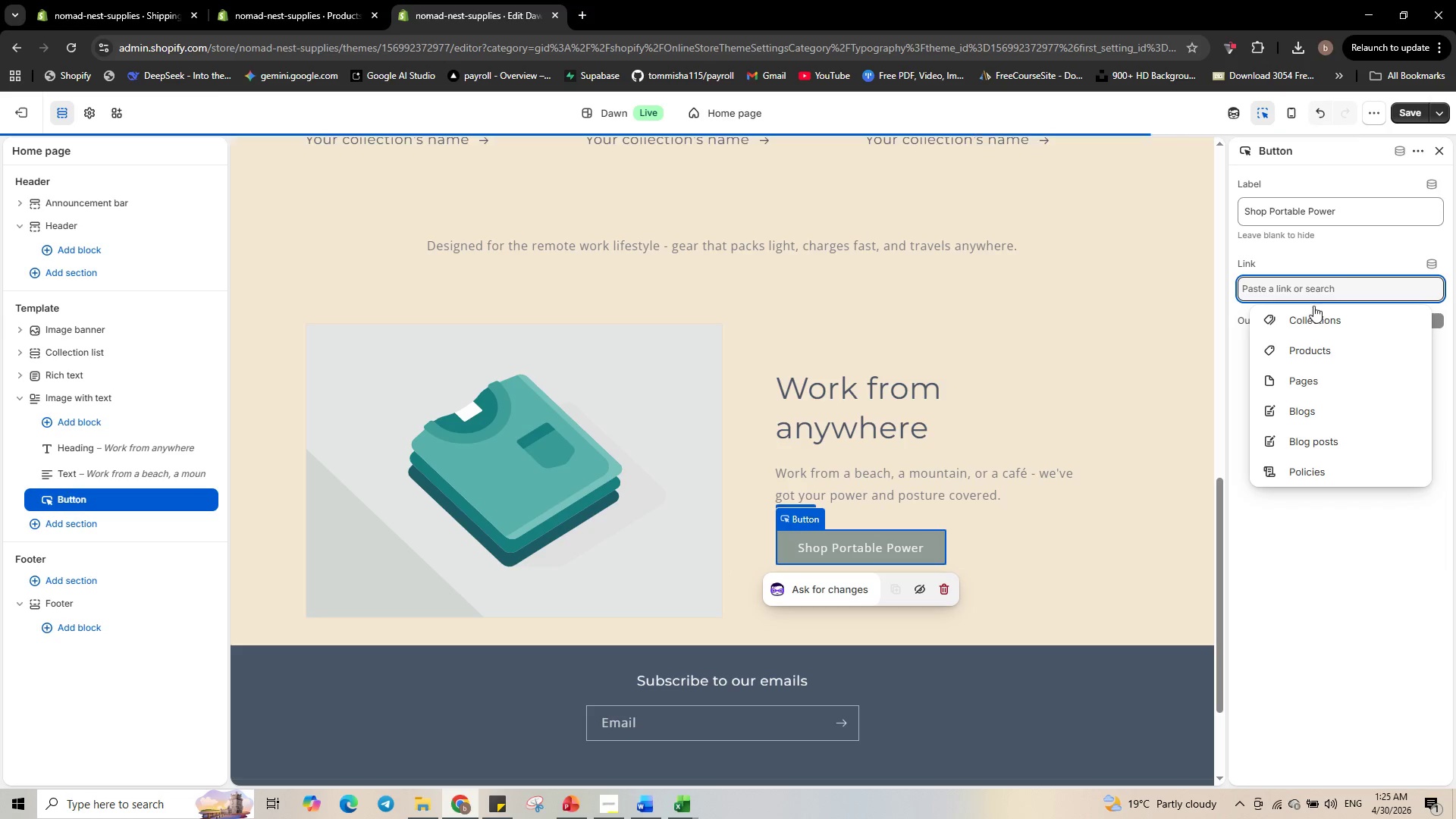 
left_click([1313, 320])
 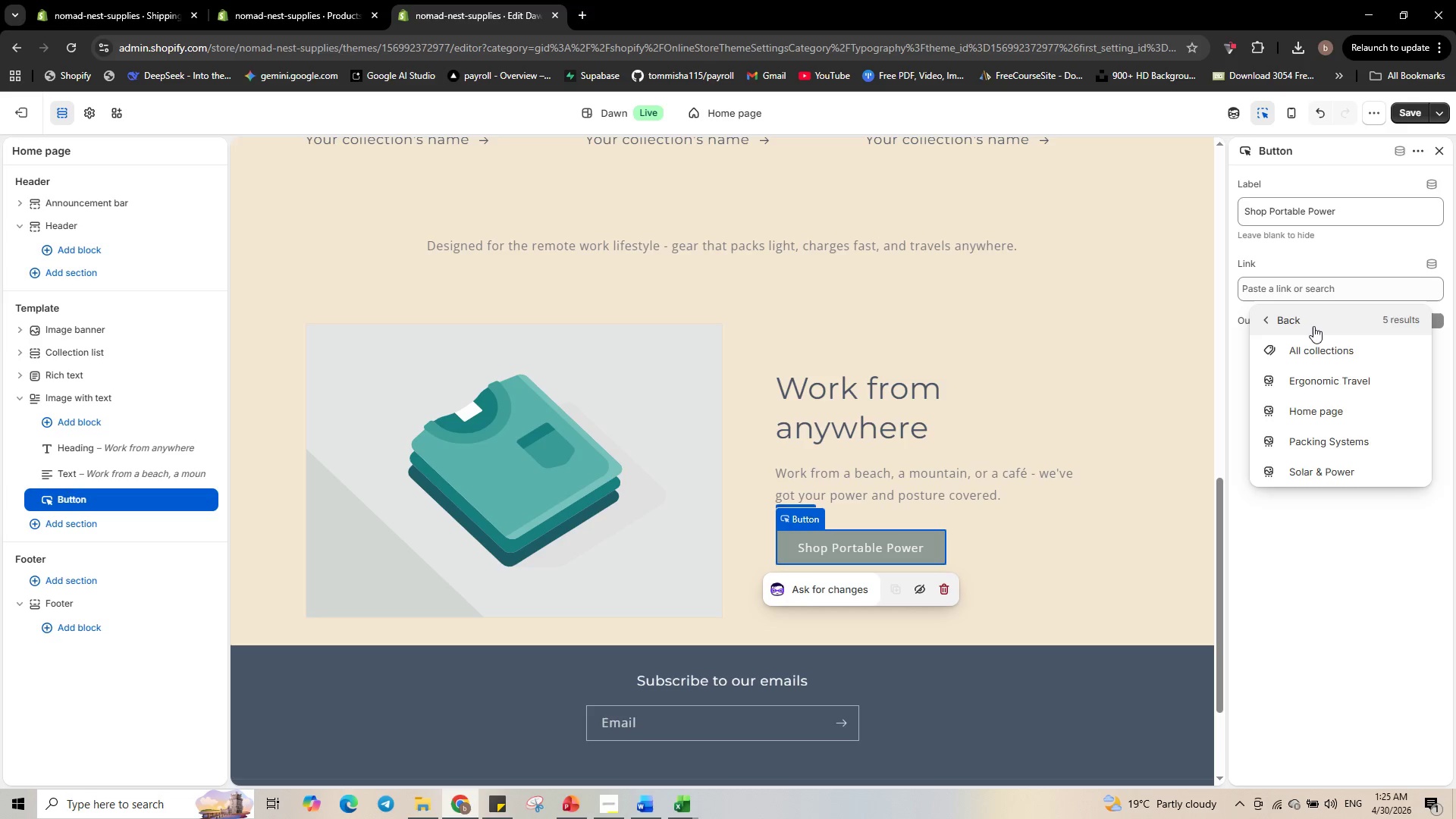 
left_click_drag(start_coordinate=[1349, 556], to_coordinate=[1344, 474])
 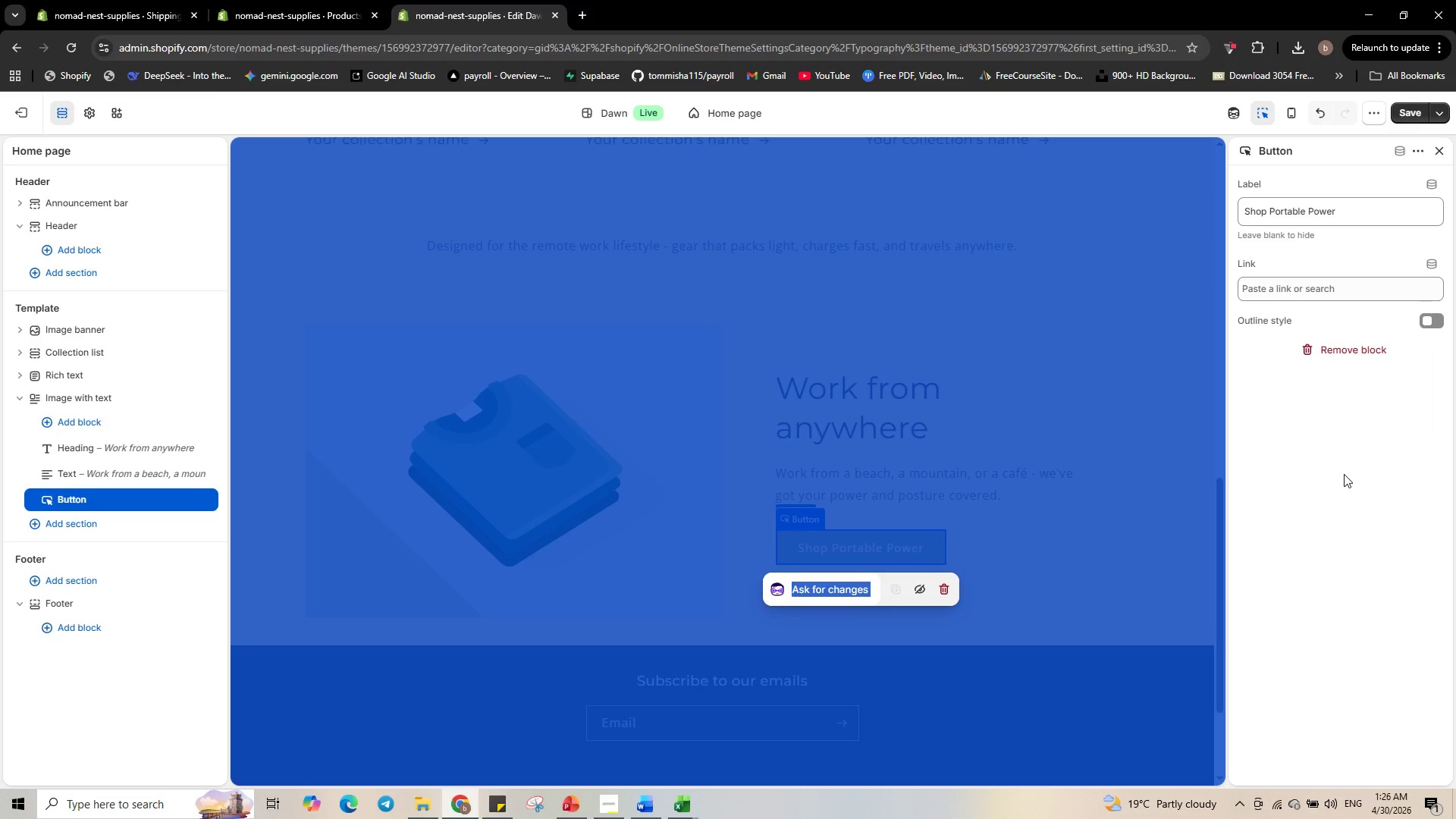 
left_click([1344, 474])
 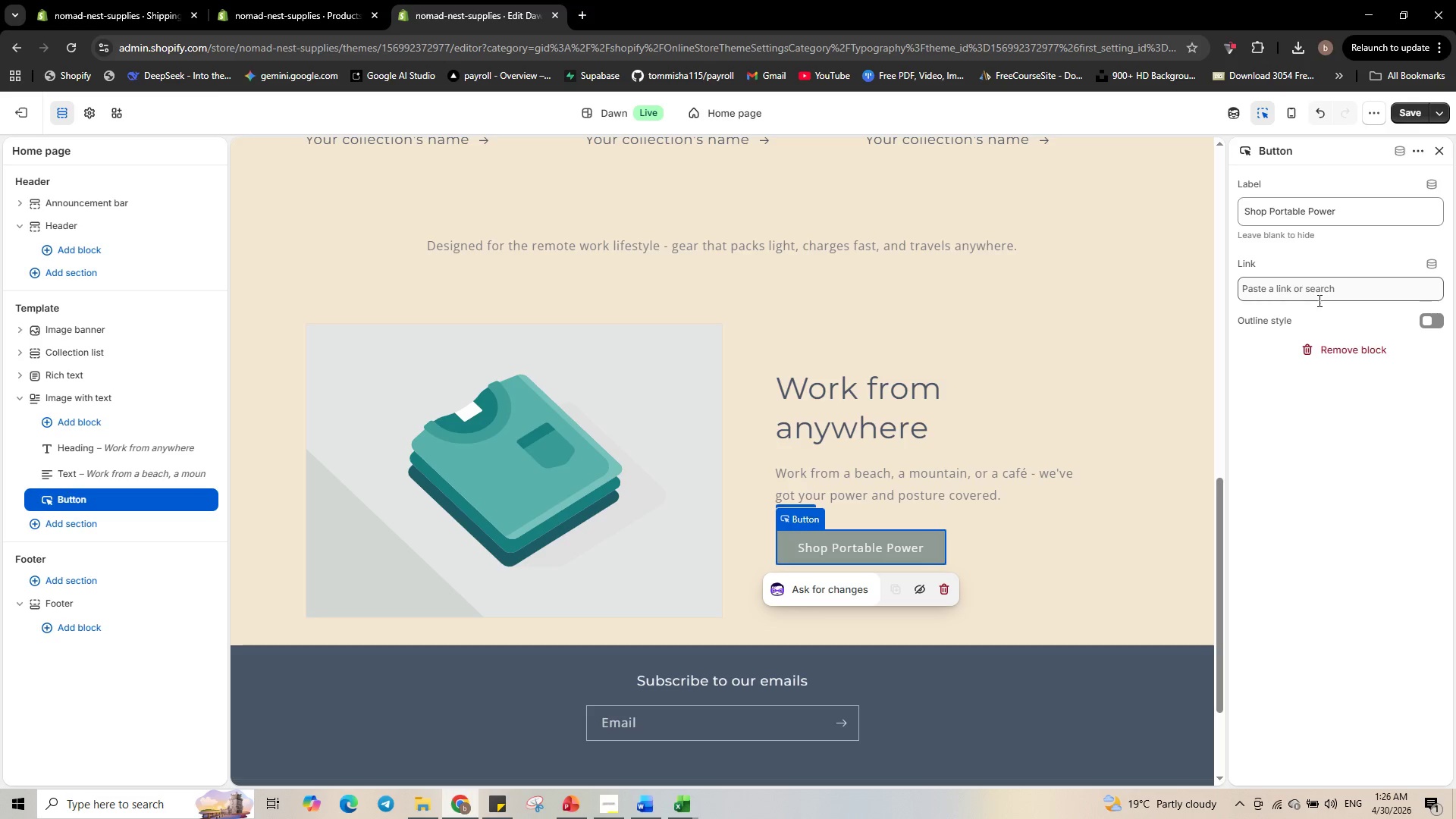 
left_click([1318, 298])
 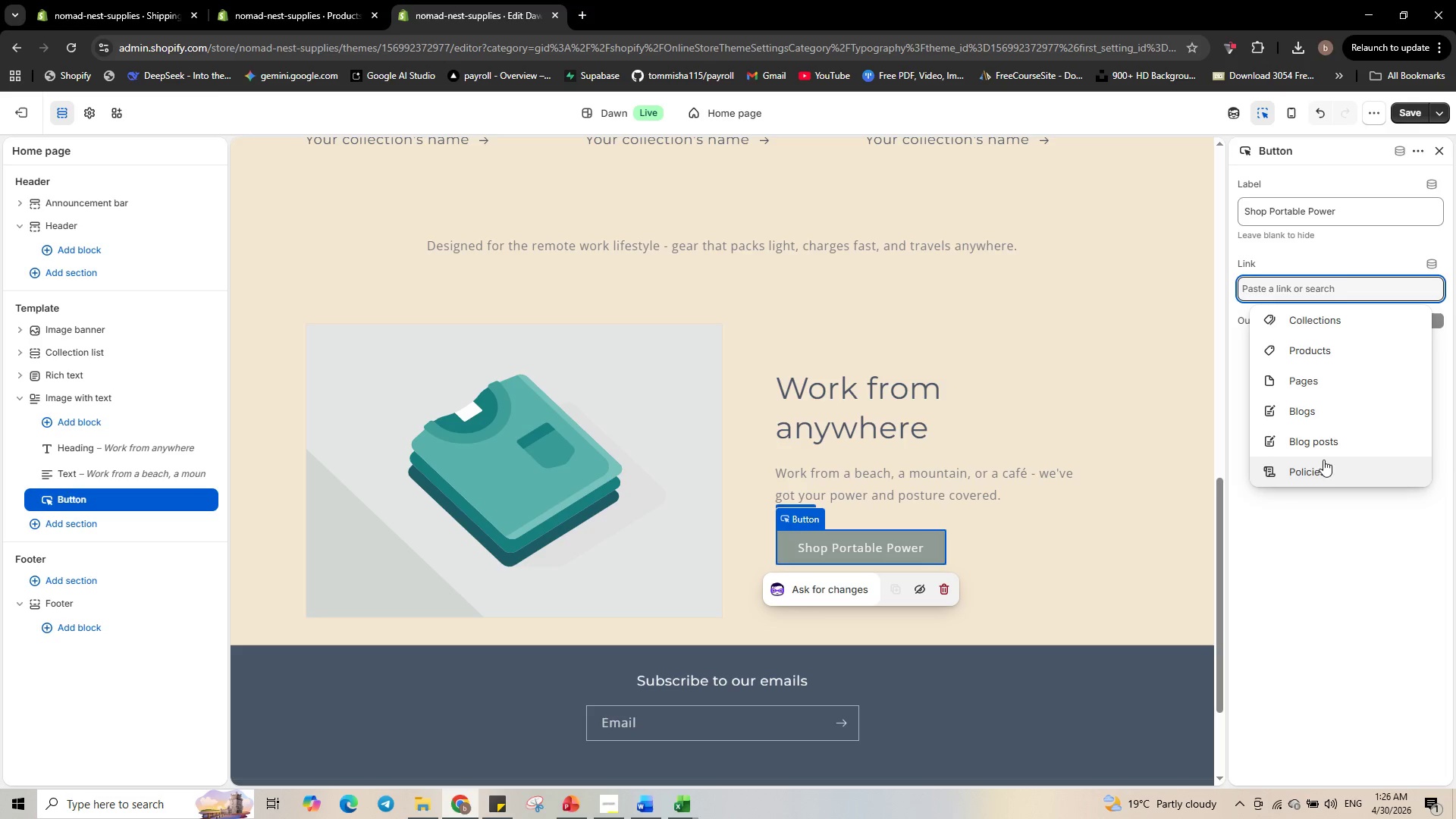 
left_click([1329, 321])
 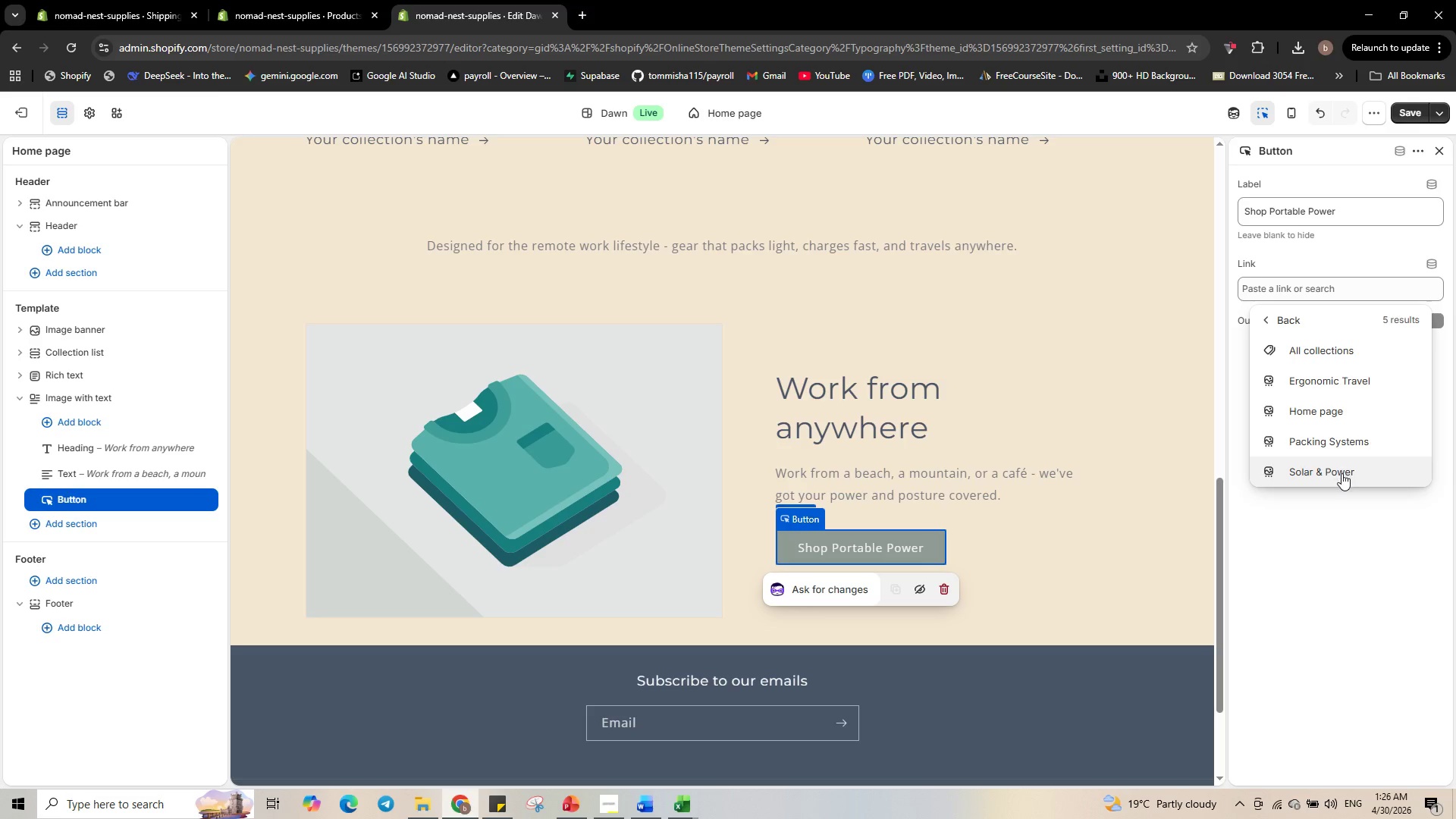 
left_click([1341, 473])
 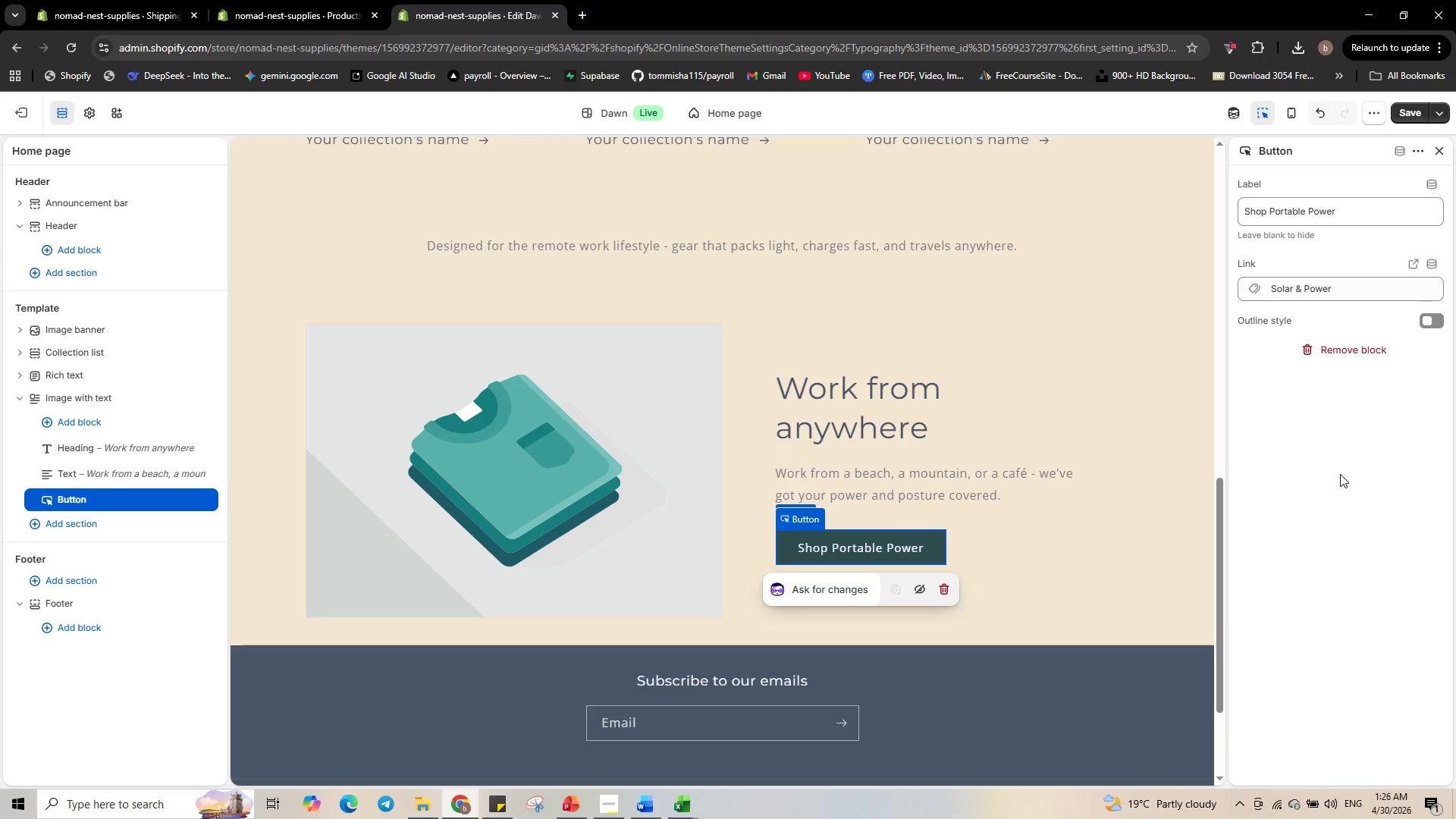 
wait(9.11)
 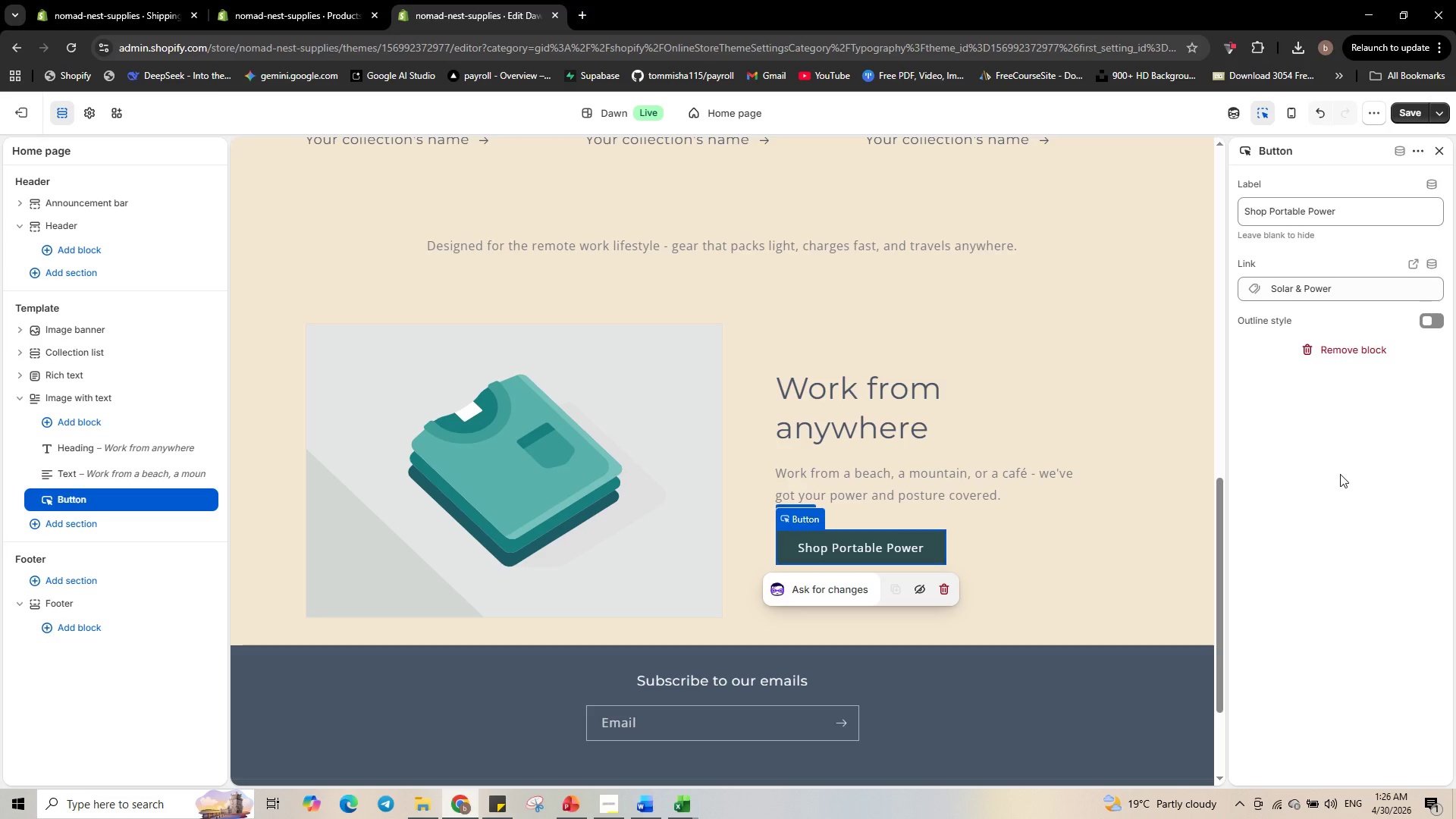 
left_click([588, 472])
 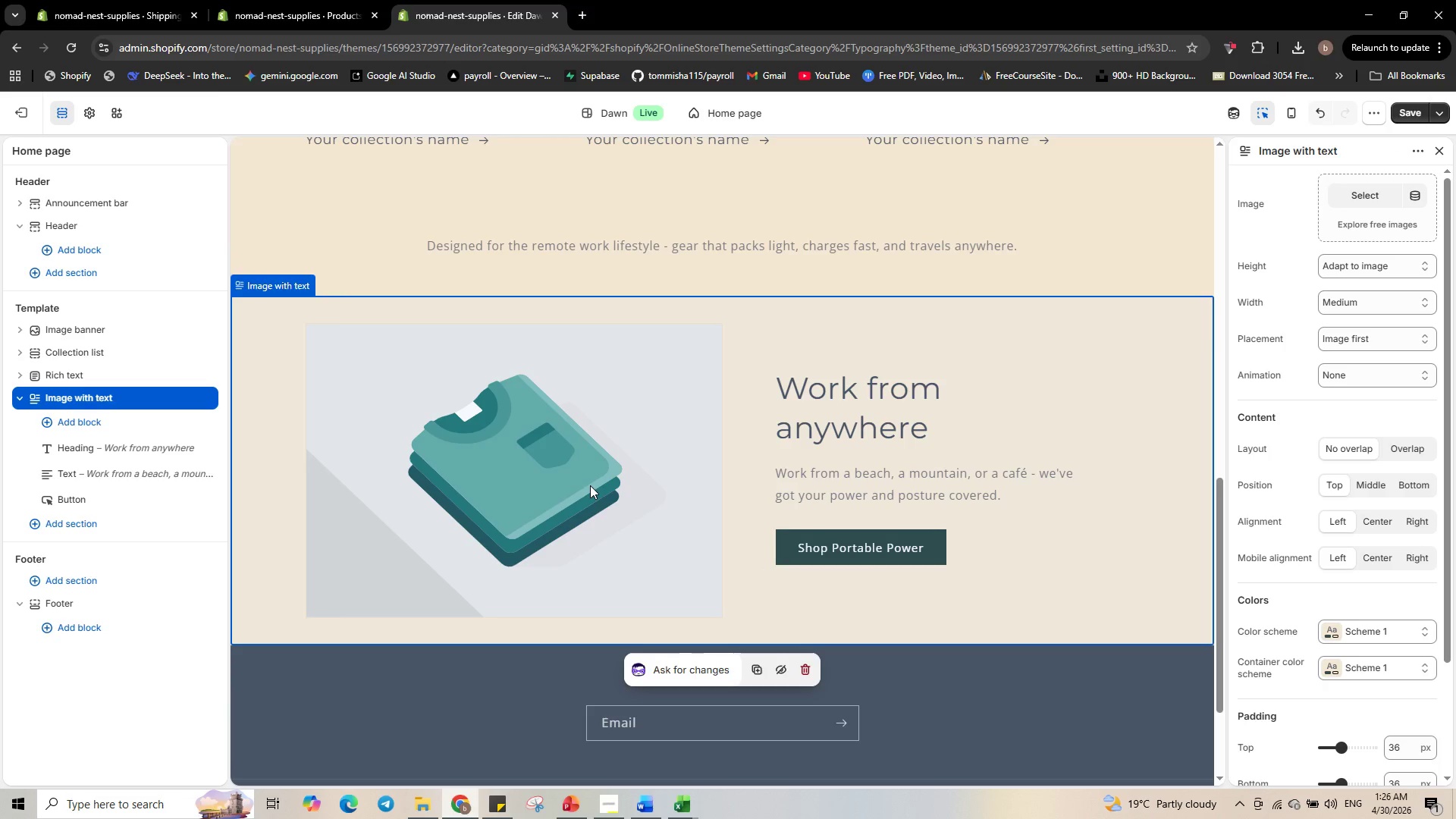 
left_click([549, 471])
 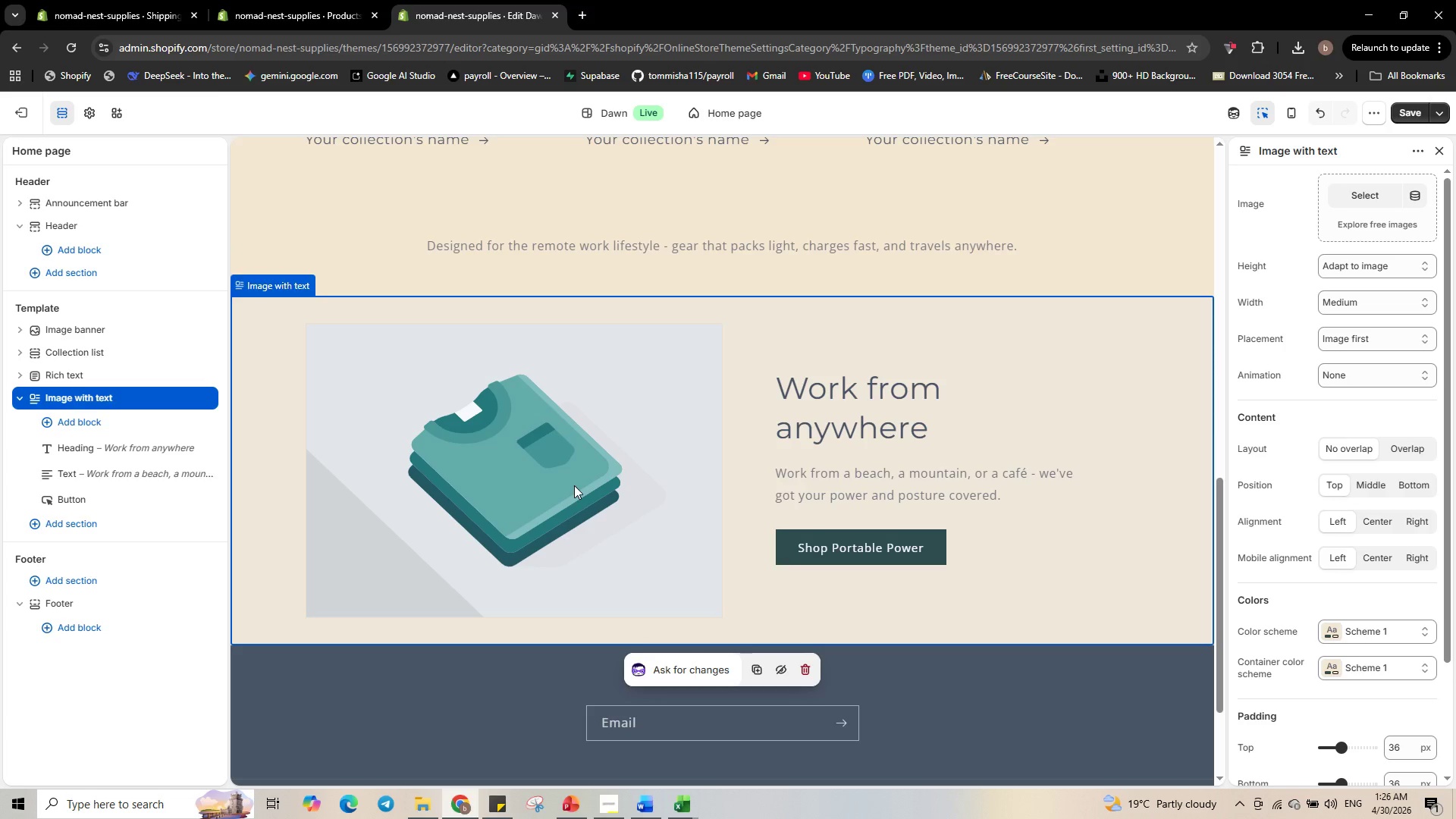 
left_click([1376, 196])
 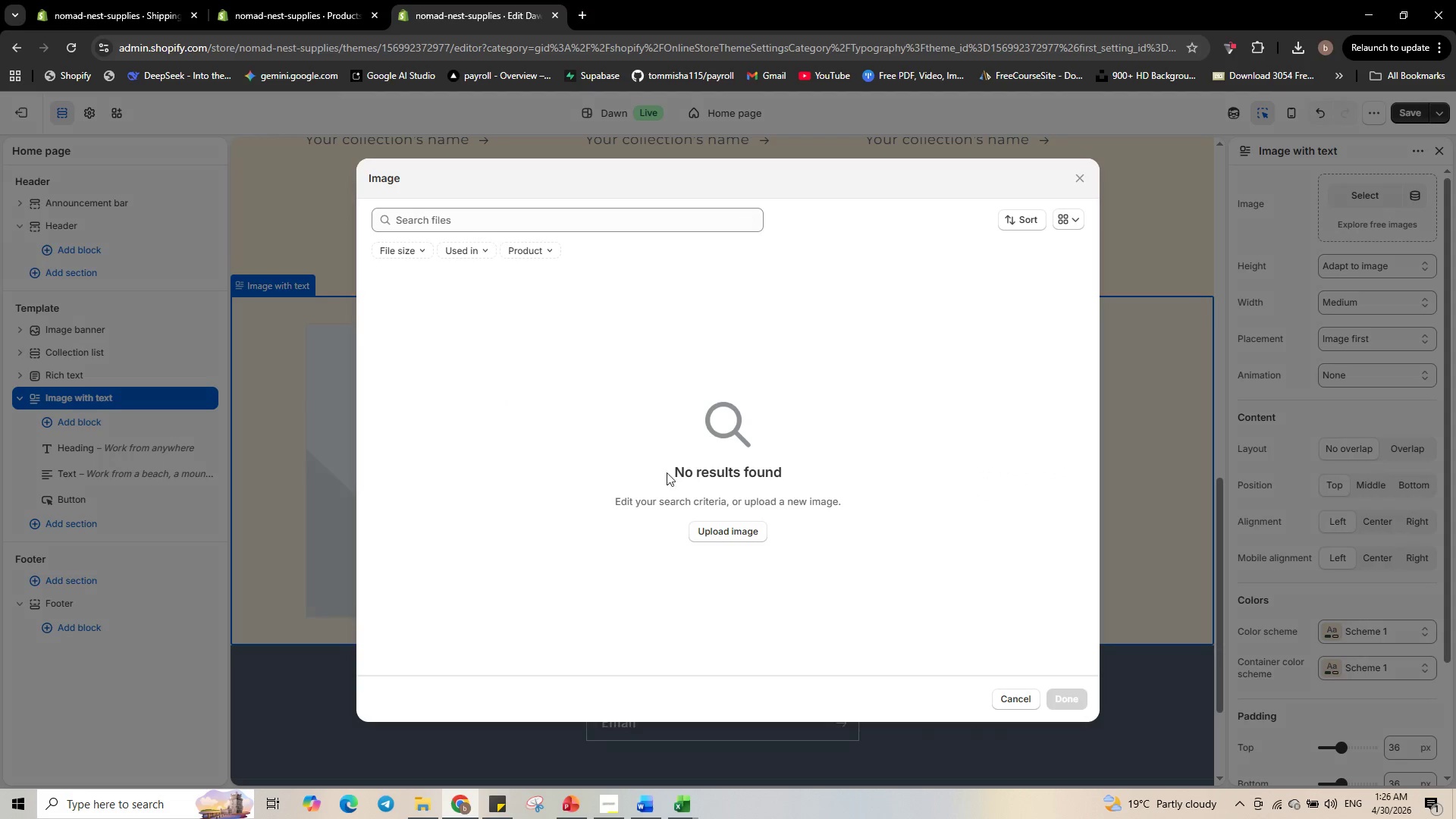 
left_click([739, 533])
 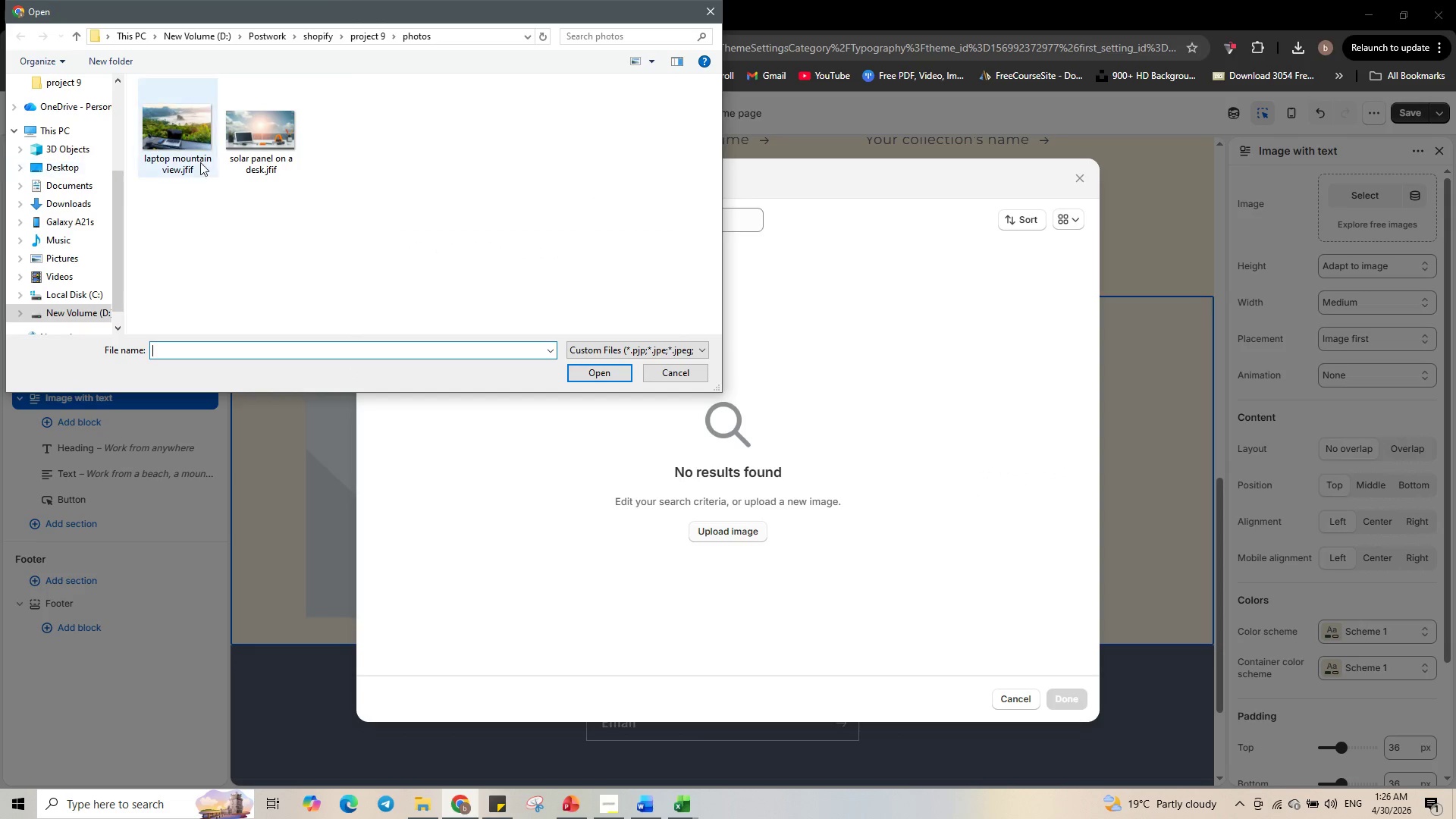 
left_click([251, 157])
 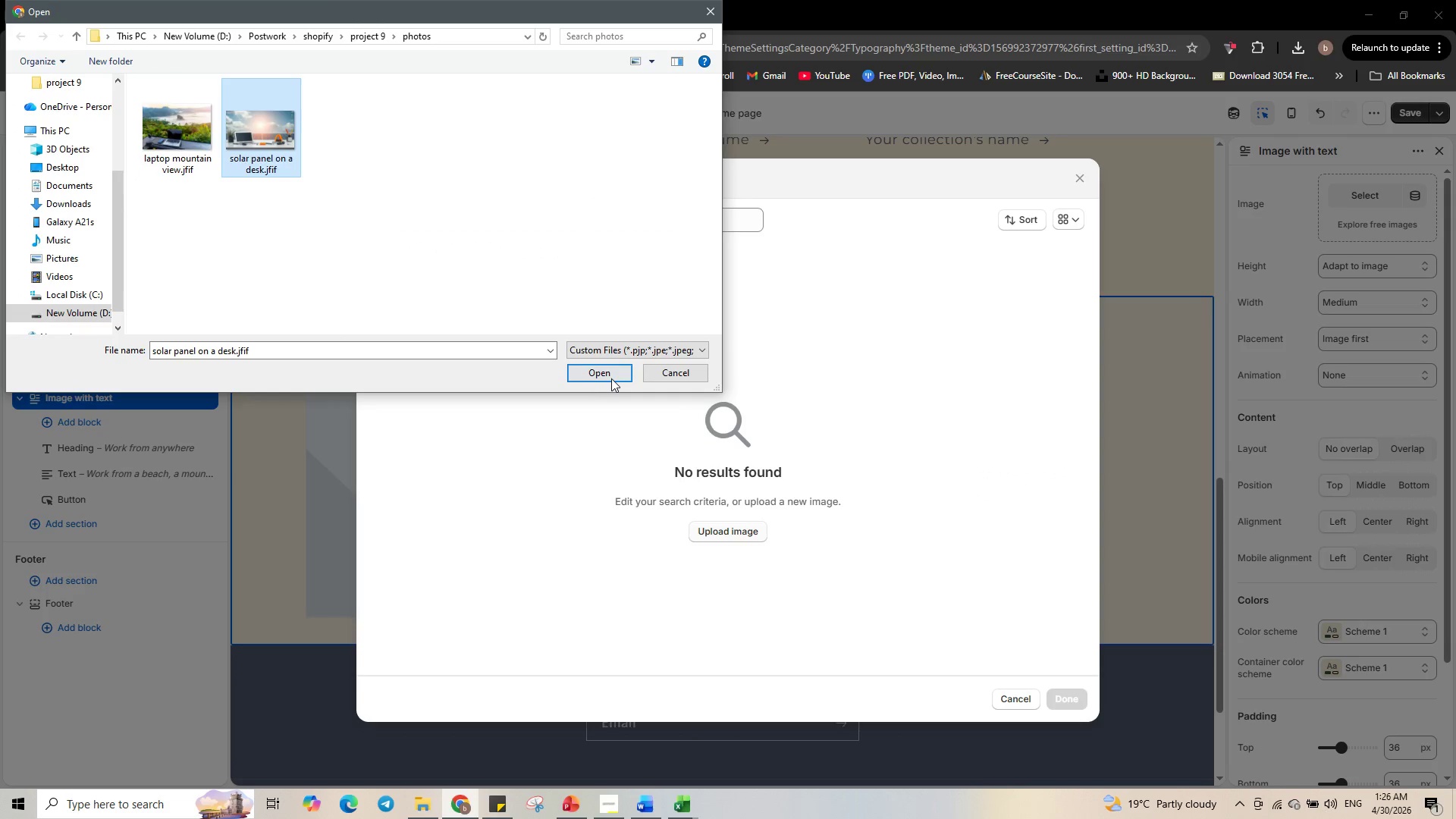 
left_click([610, 377])
 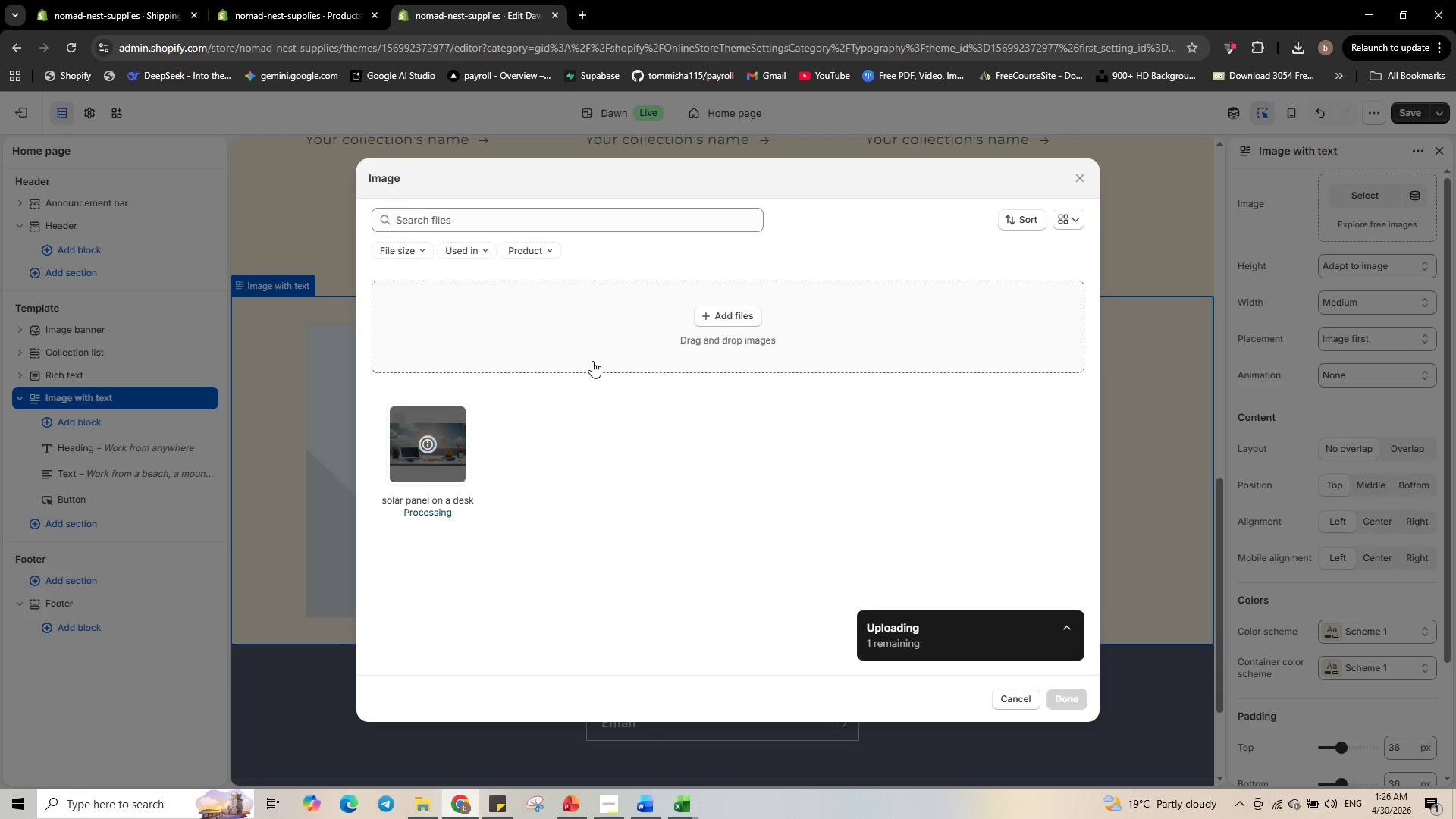 
wait(14.12)
 